 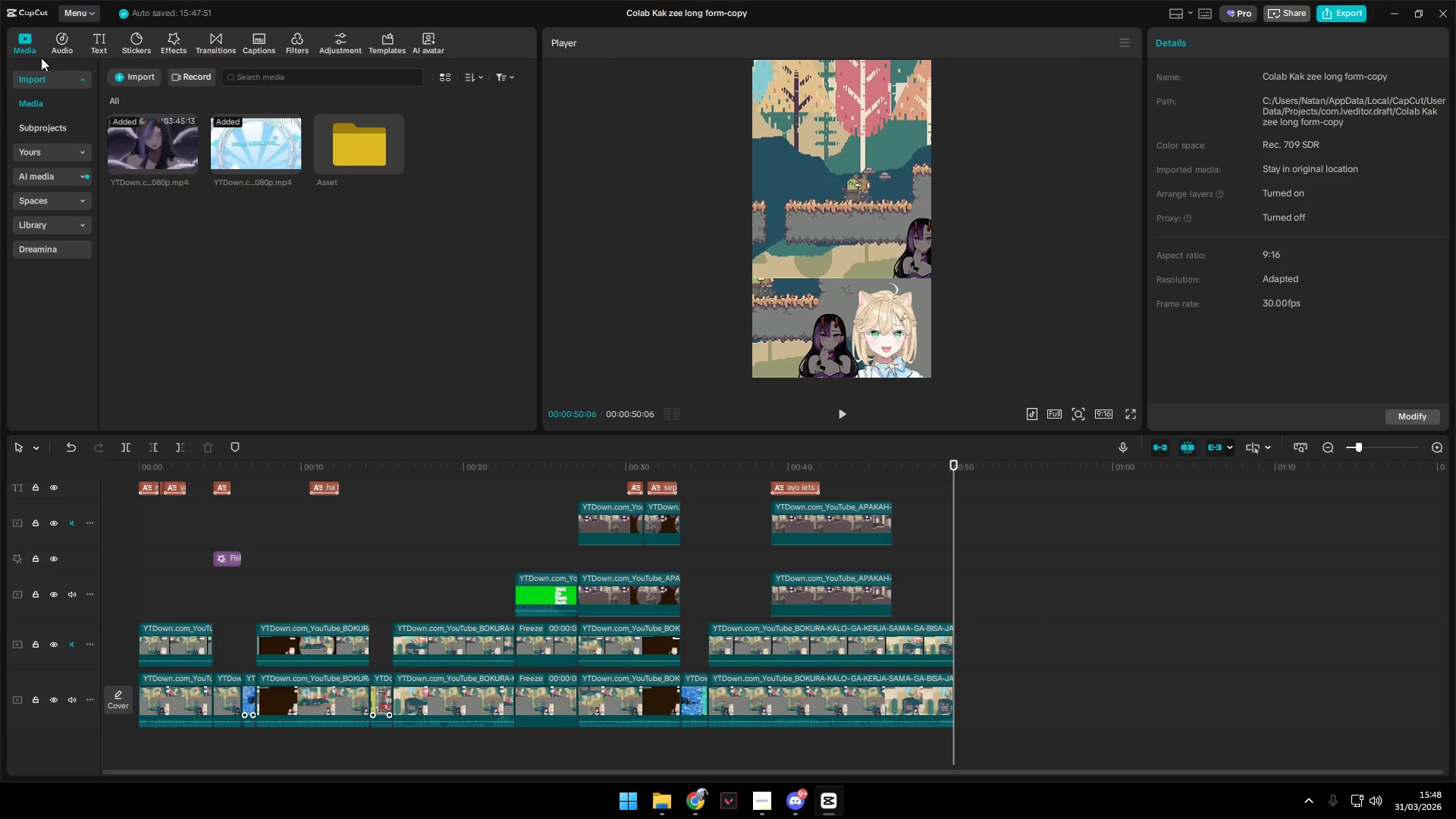 
key(Alt+Tab)
 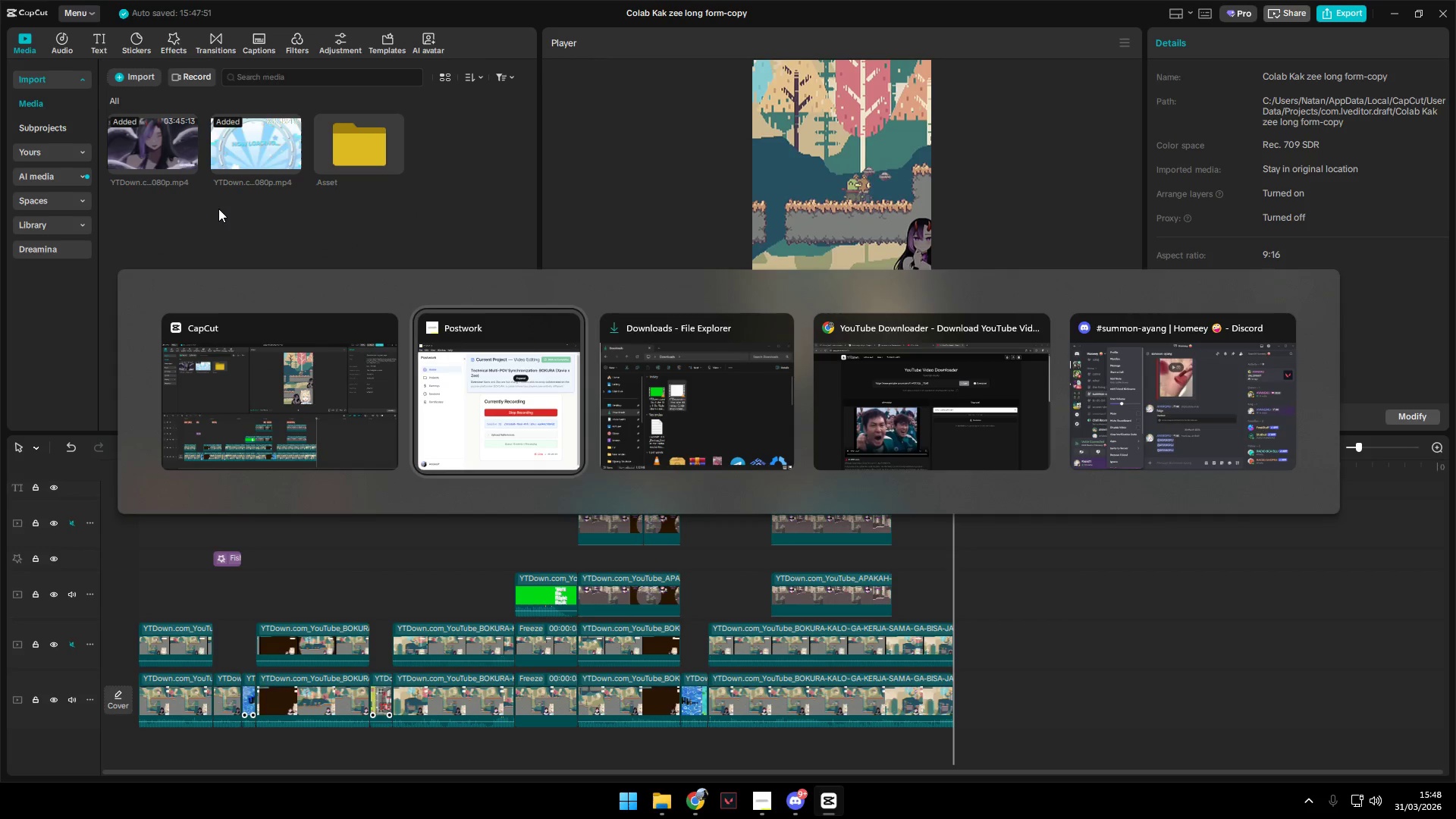 
key(Alt+Tab)
 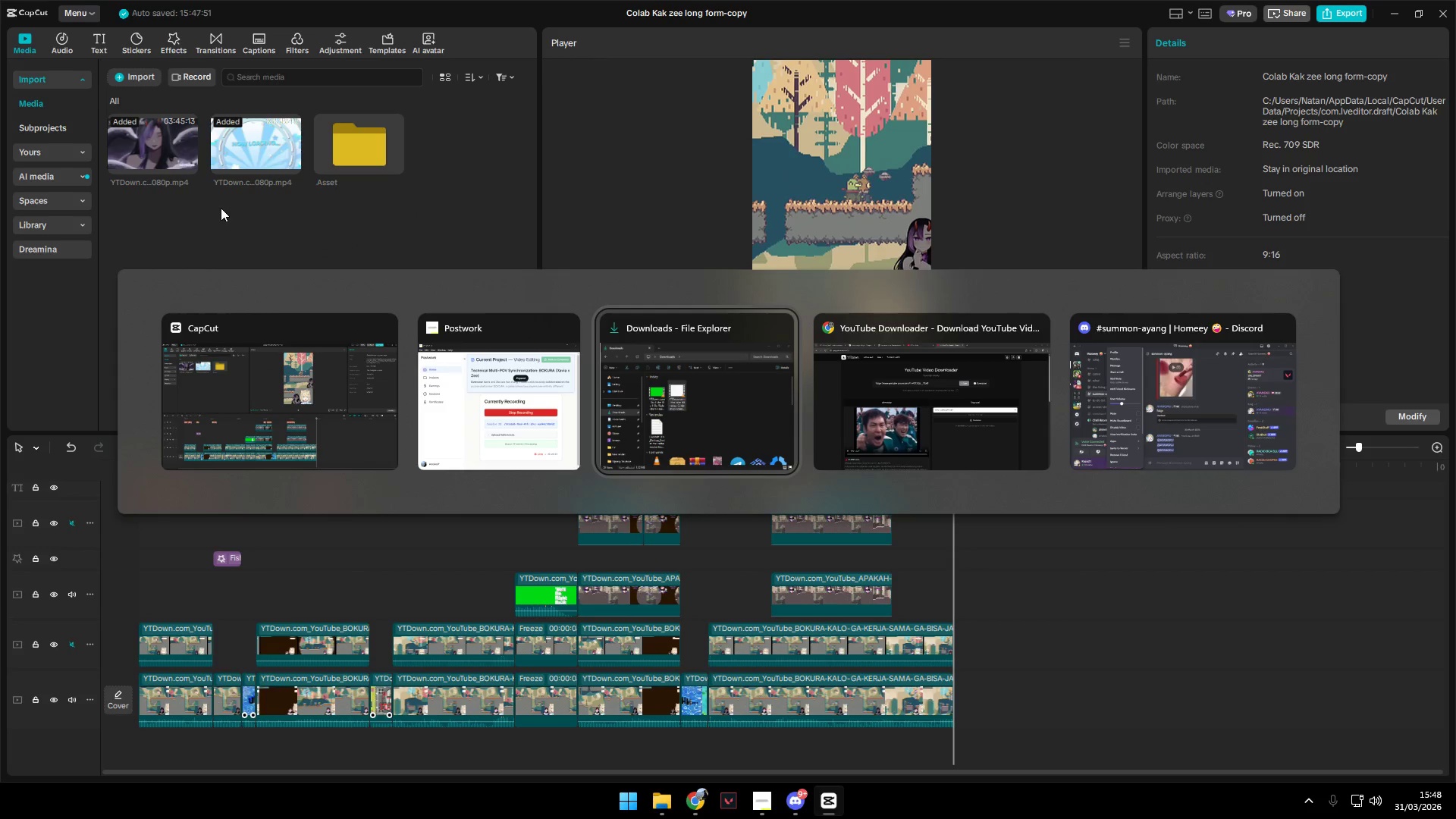 
key(Alt+Tab)
 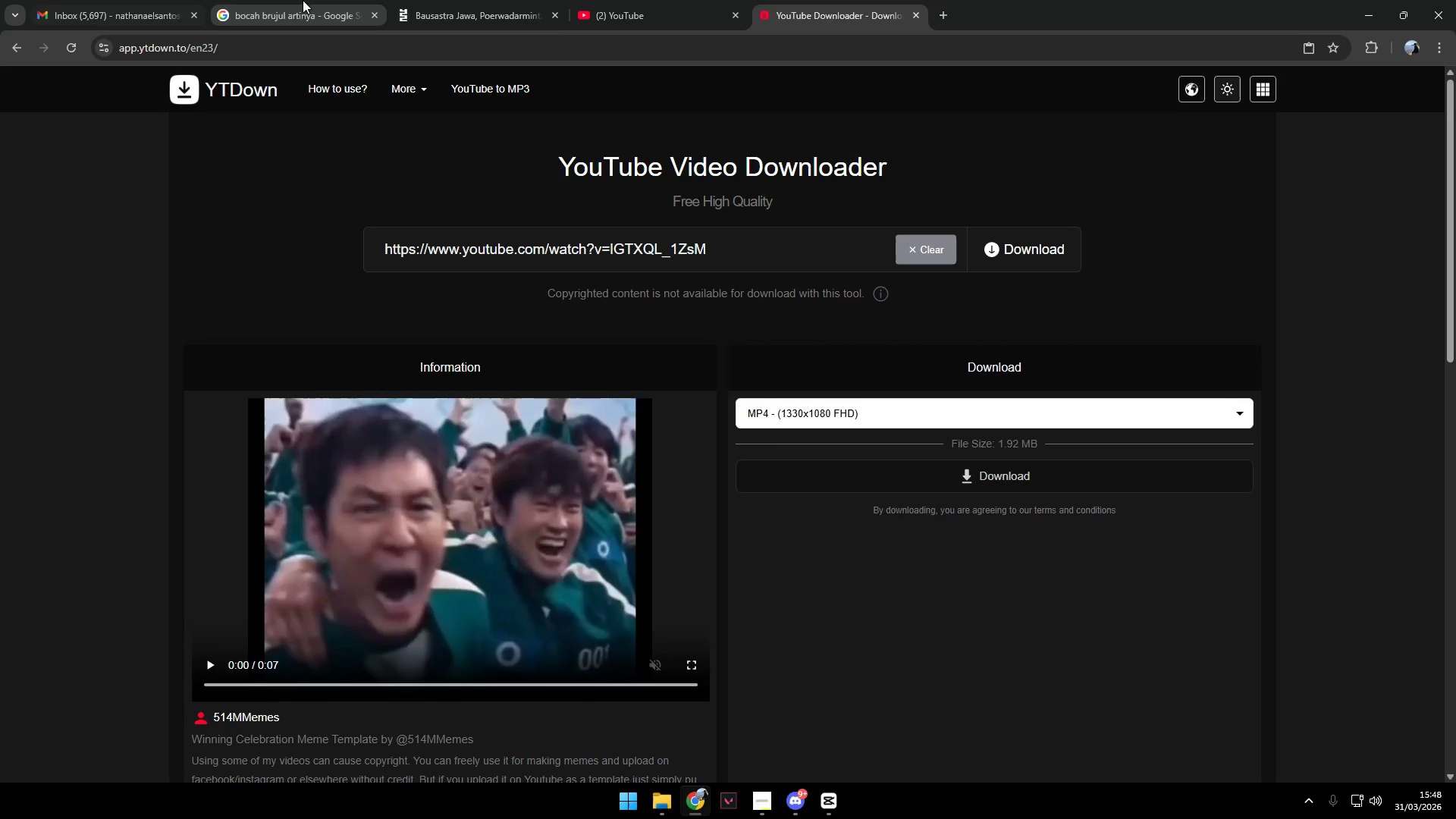 
left_click([670, 0])
 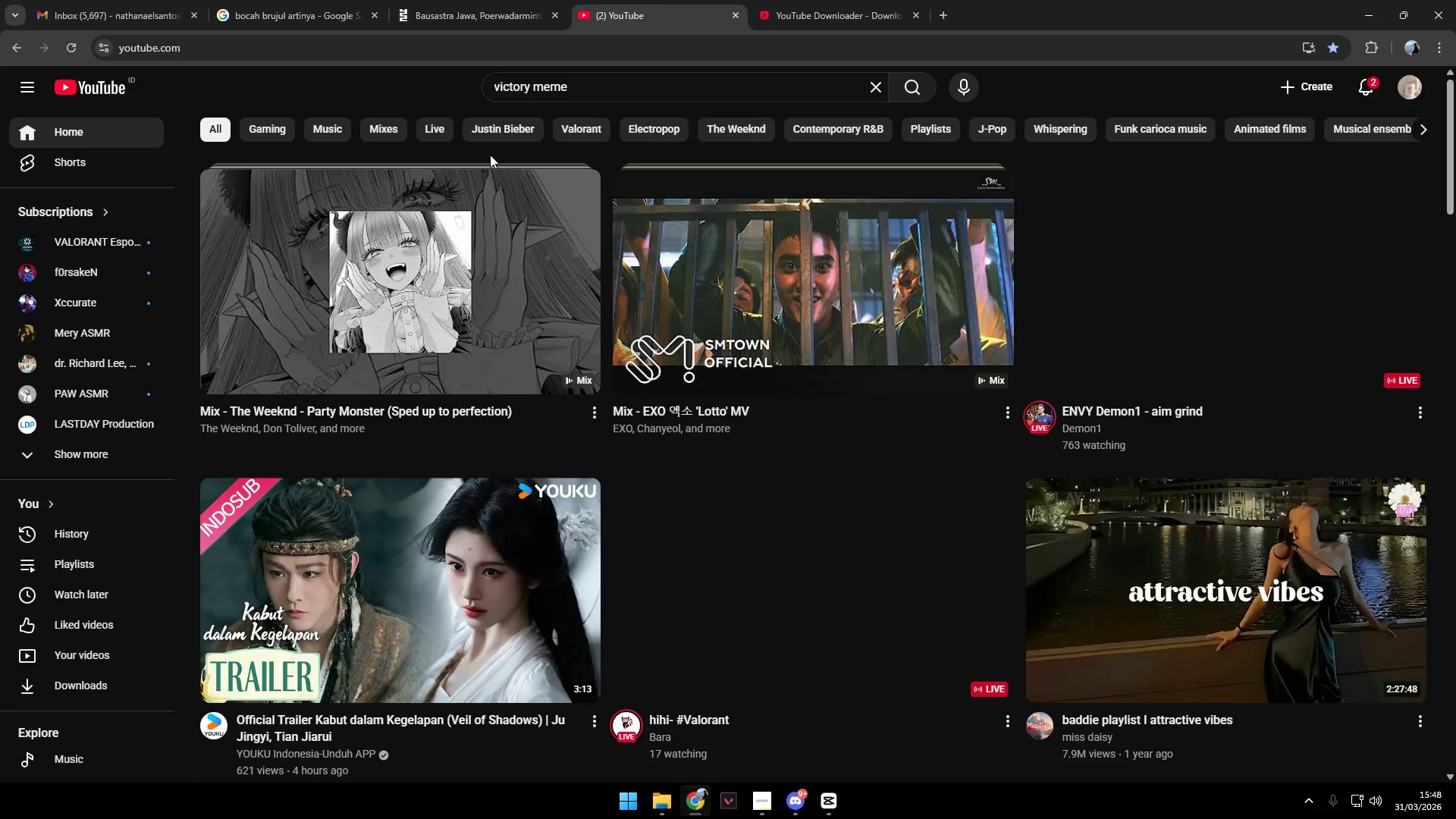 
left_click_drag(start_coordinate=[605, 93], to_coordinate=[372, 67])
 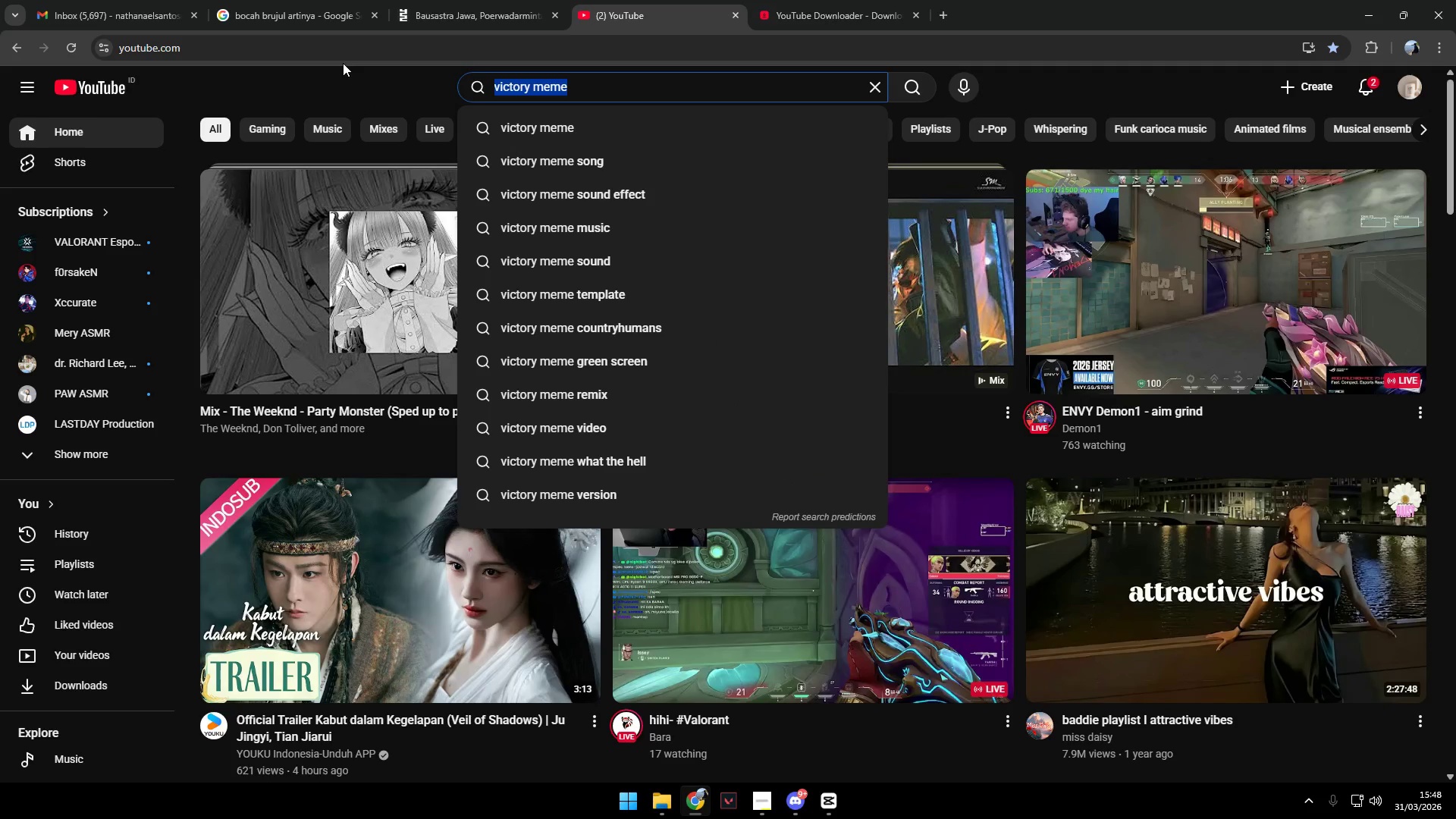 
type(clapping meme)
 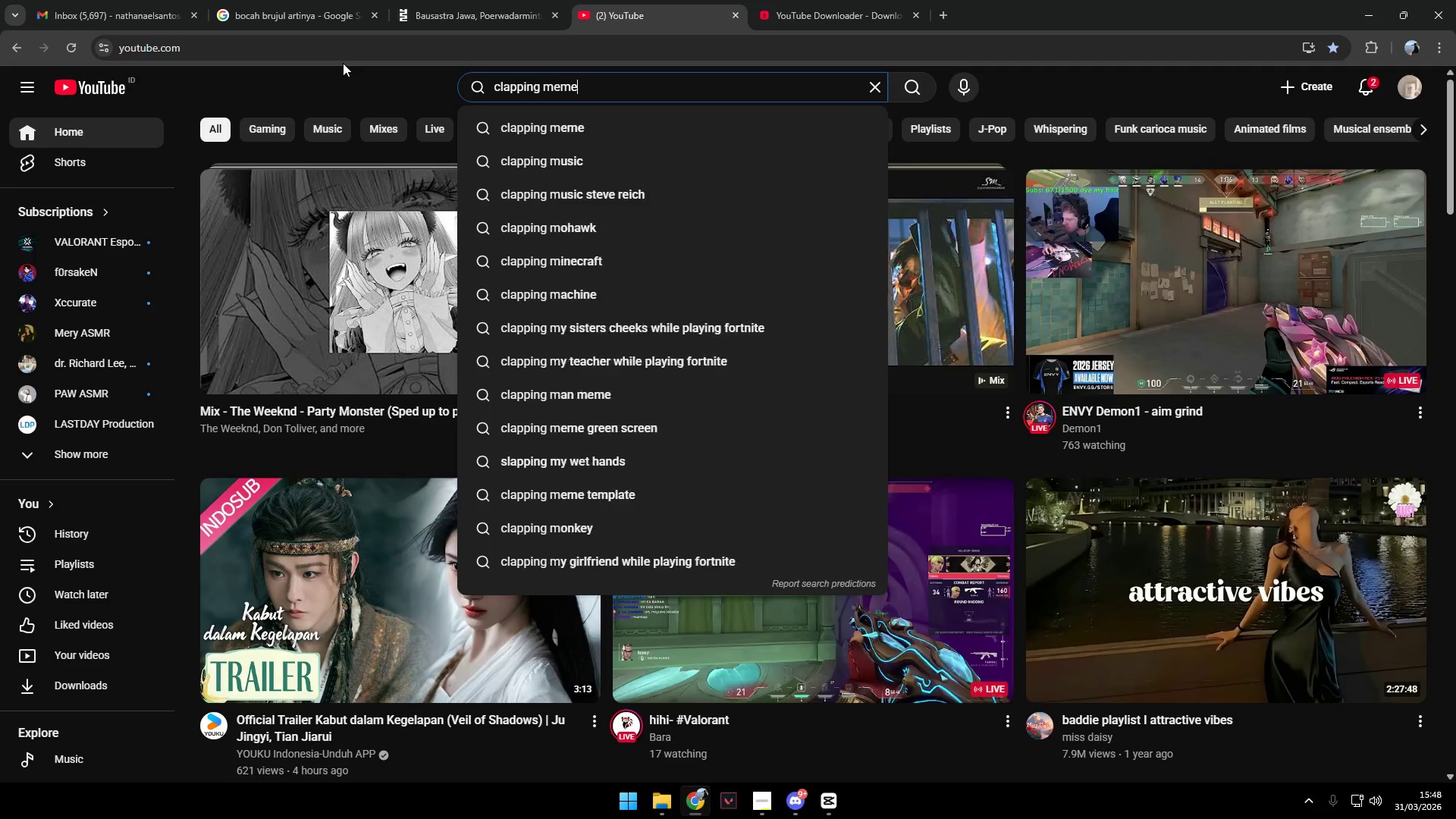 
key(Enter)
 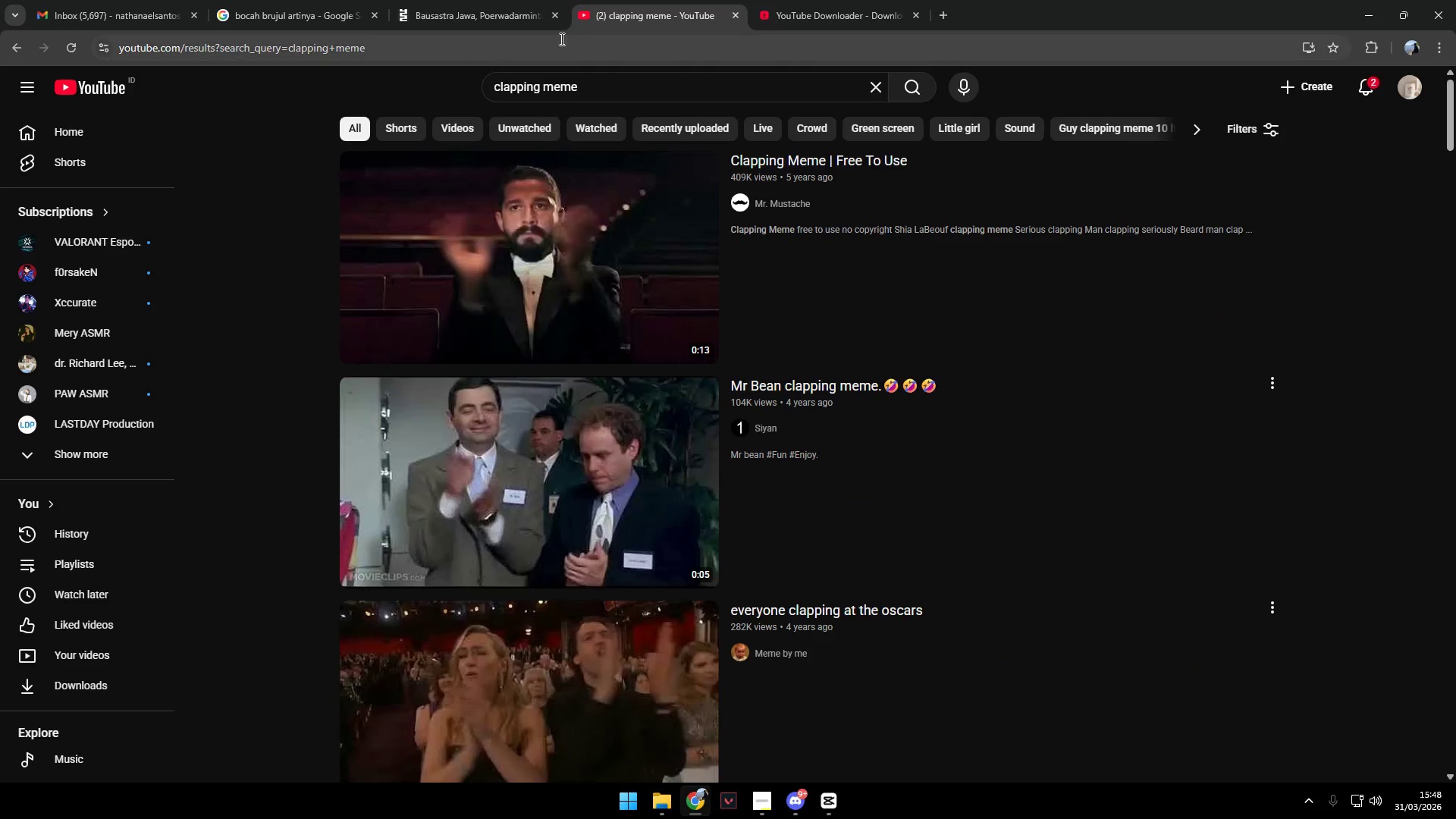 
left_click([1363, 85])
 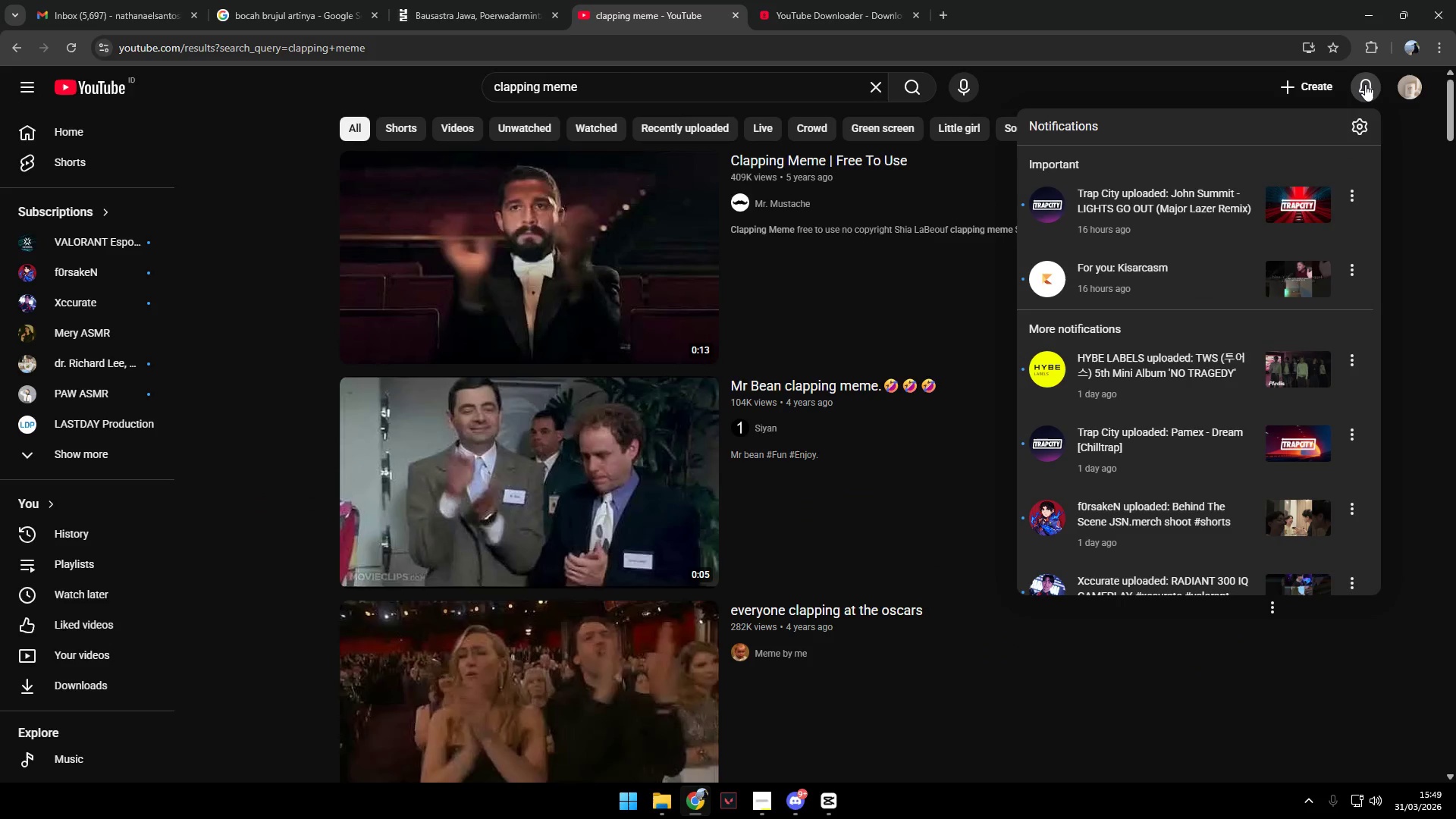 
left_click([1365, 84])
 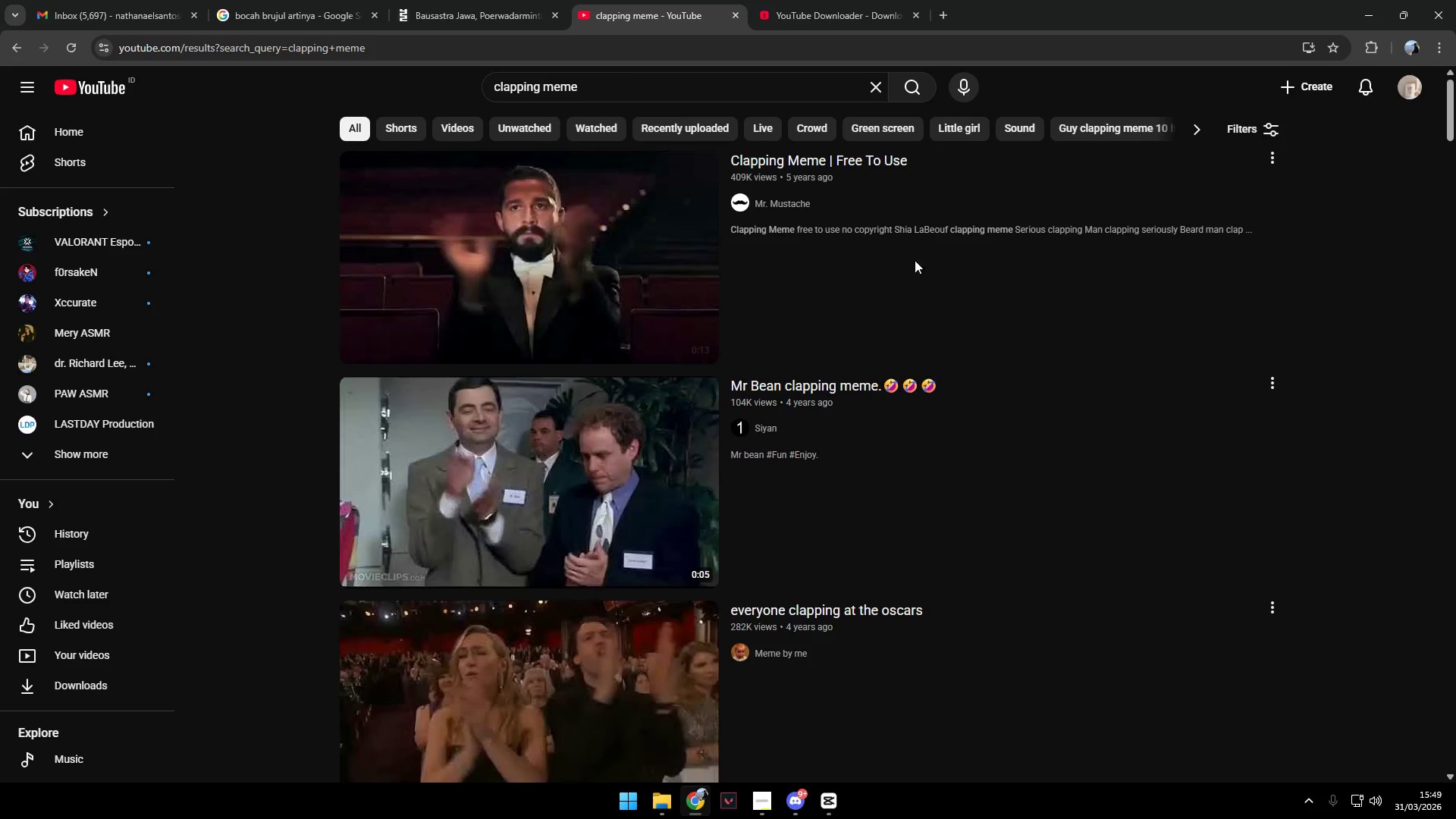 
mouse_move([635, 265])
 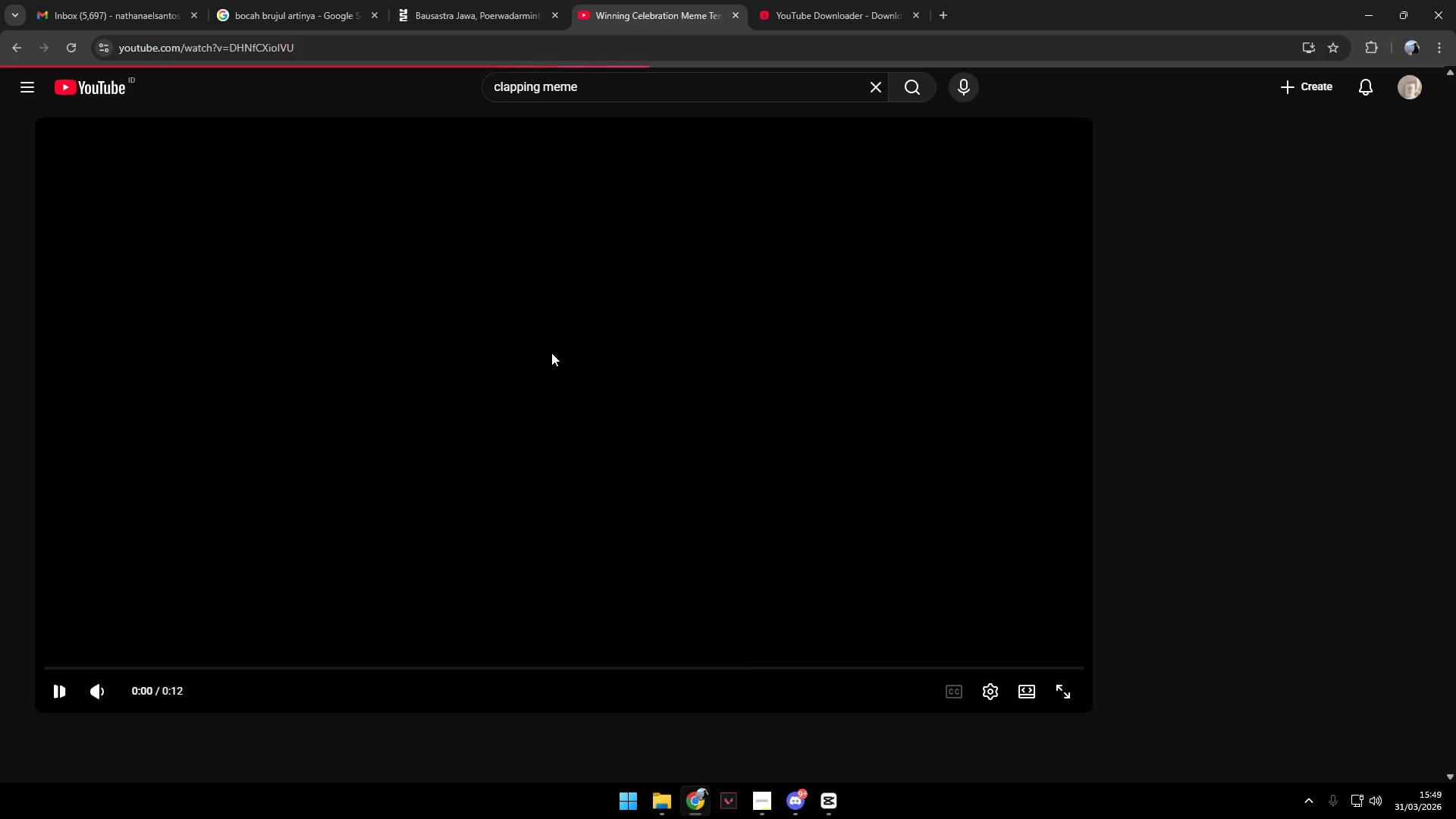 
right_click([500, 475])
 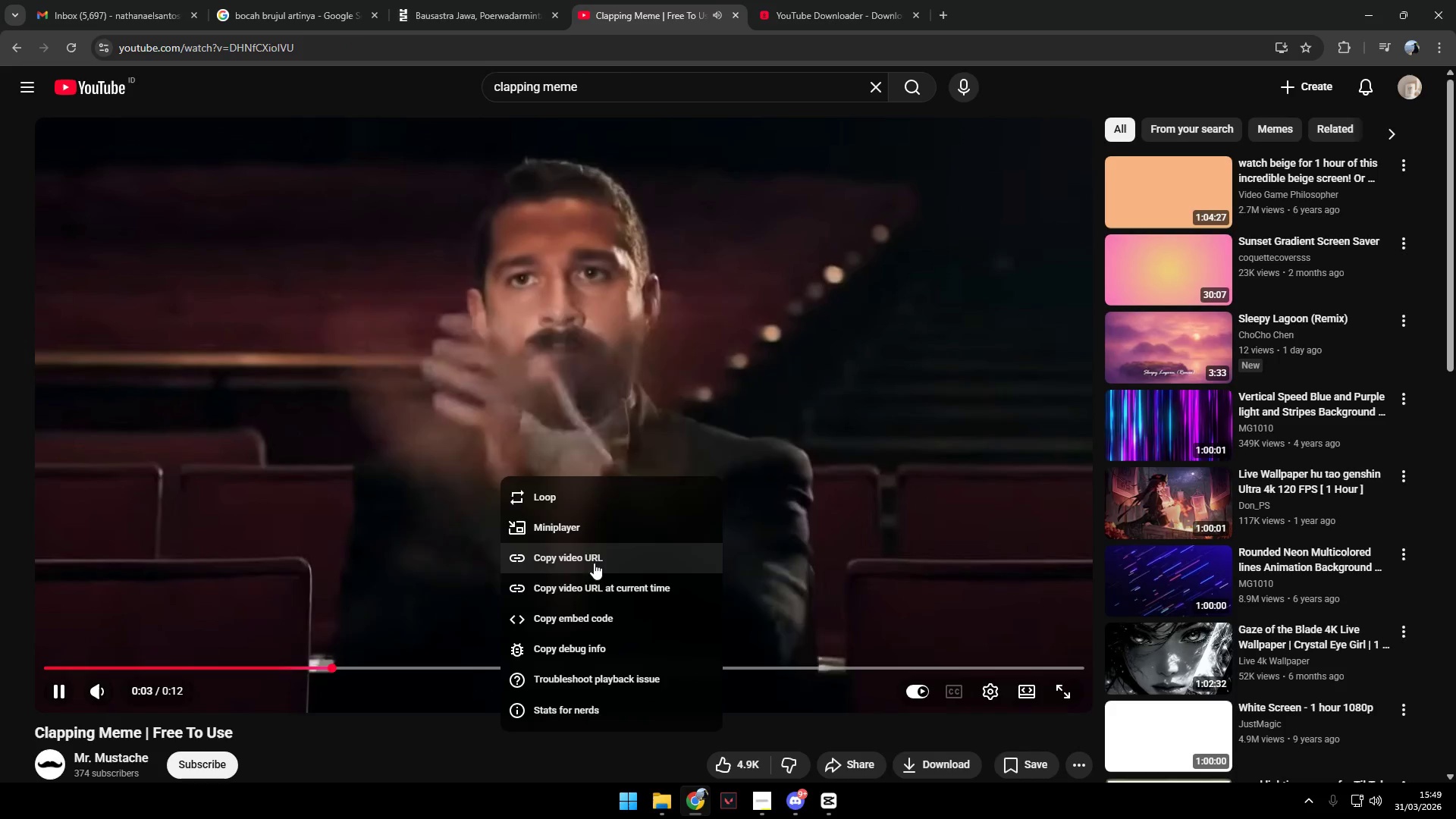 
left_click([347, 54])
 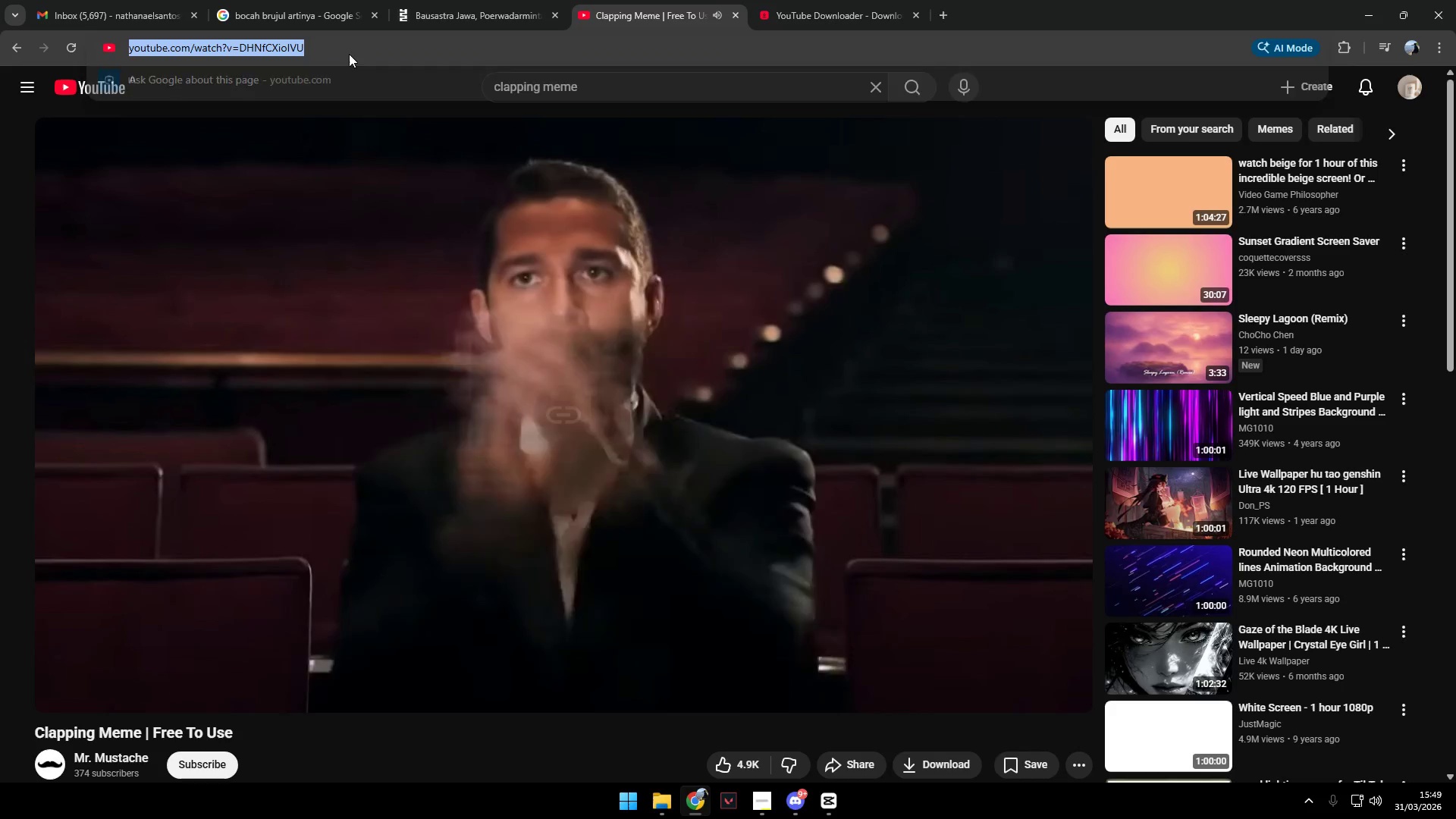 
key(Control+C)
 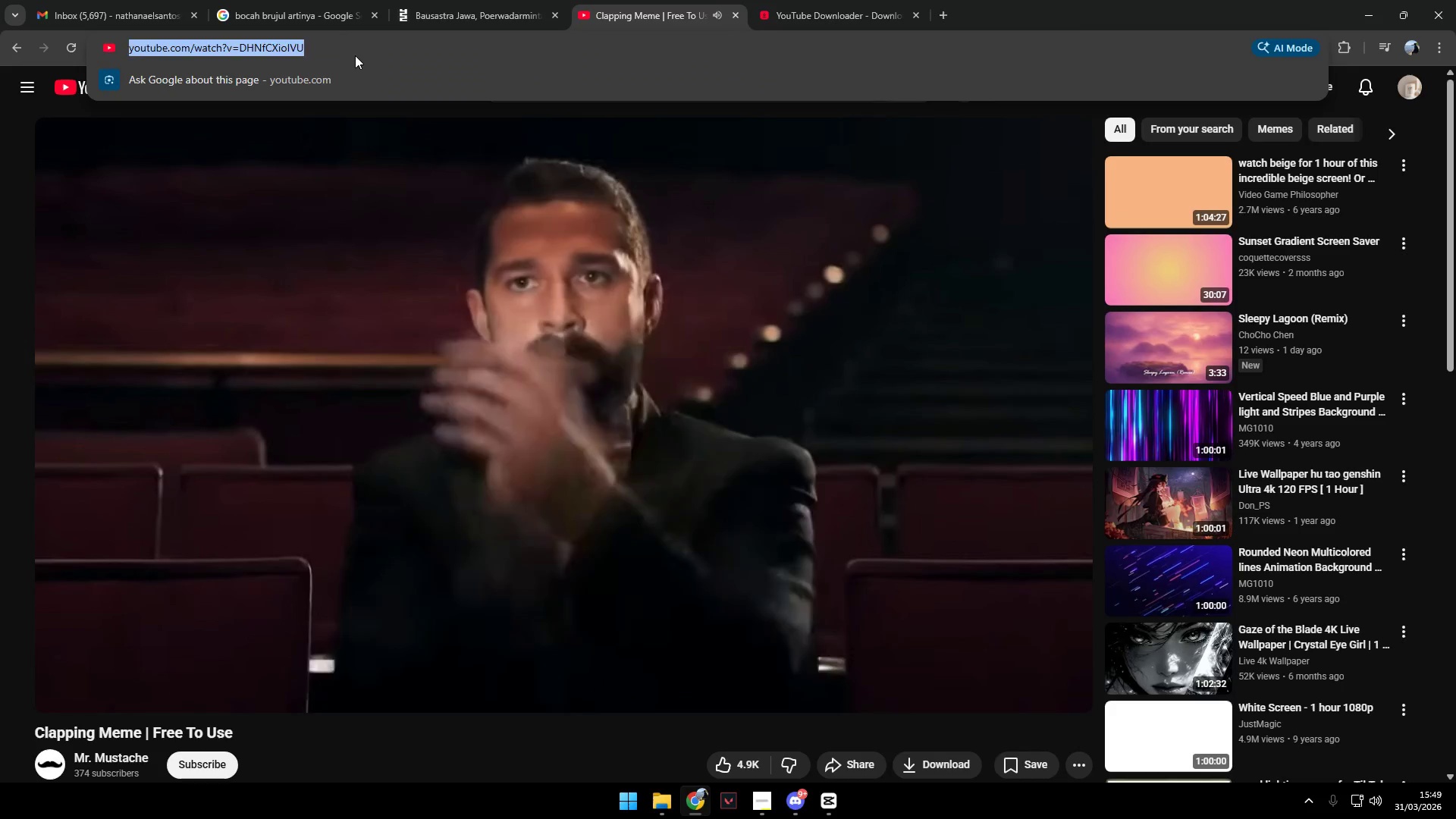 
key(Control+X)
 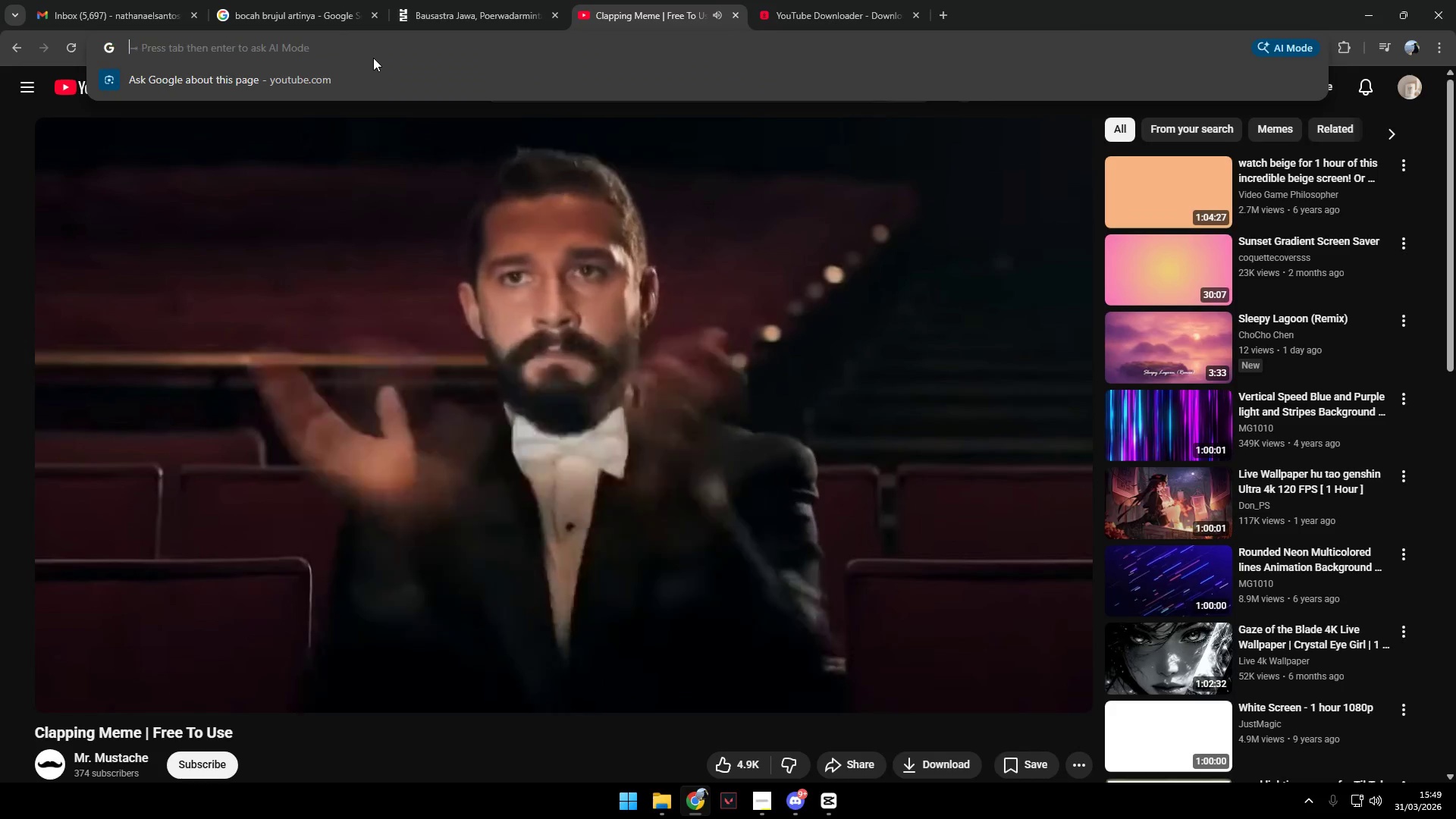 
key(Control+C)
 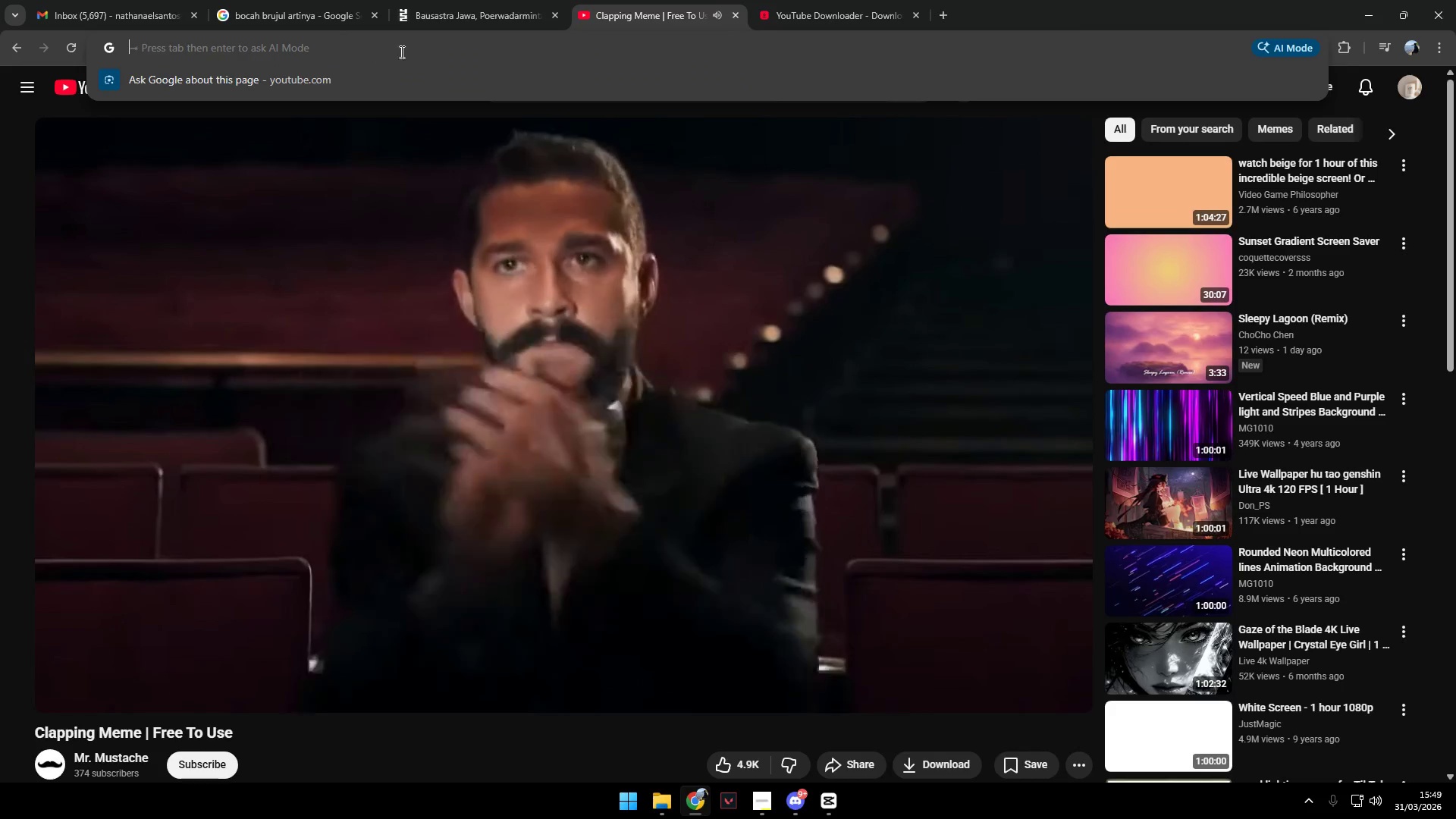 
key(Control+C)
 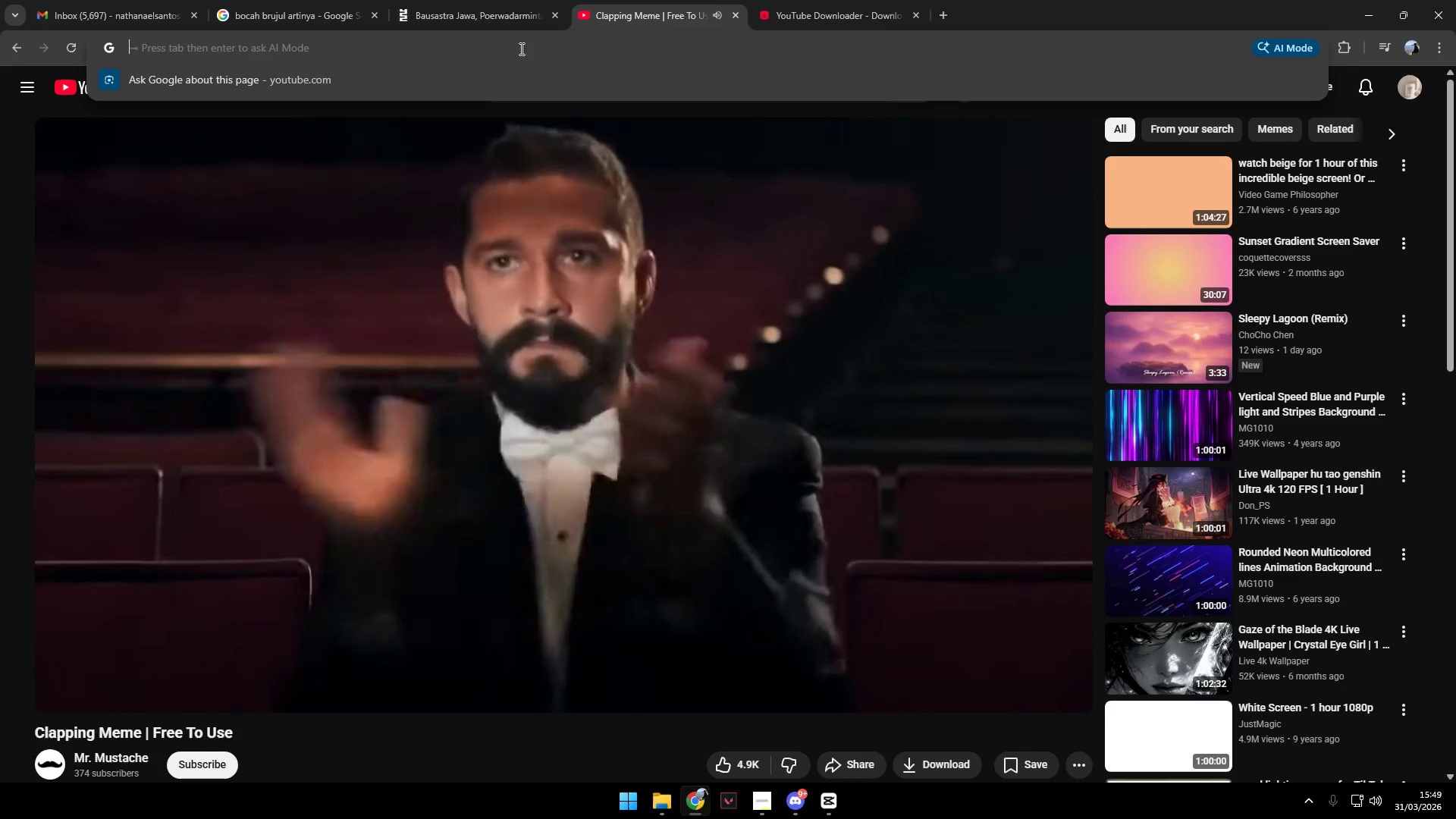 
key(Control+C)
 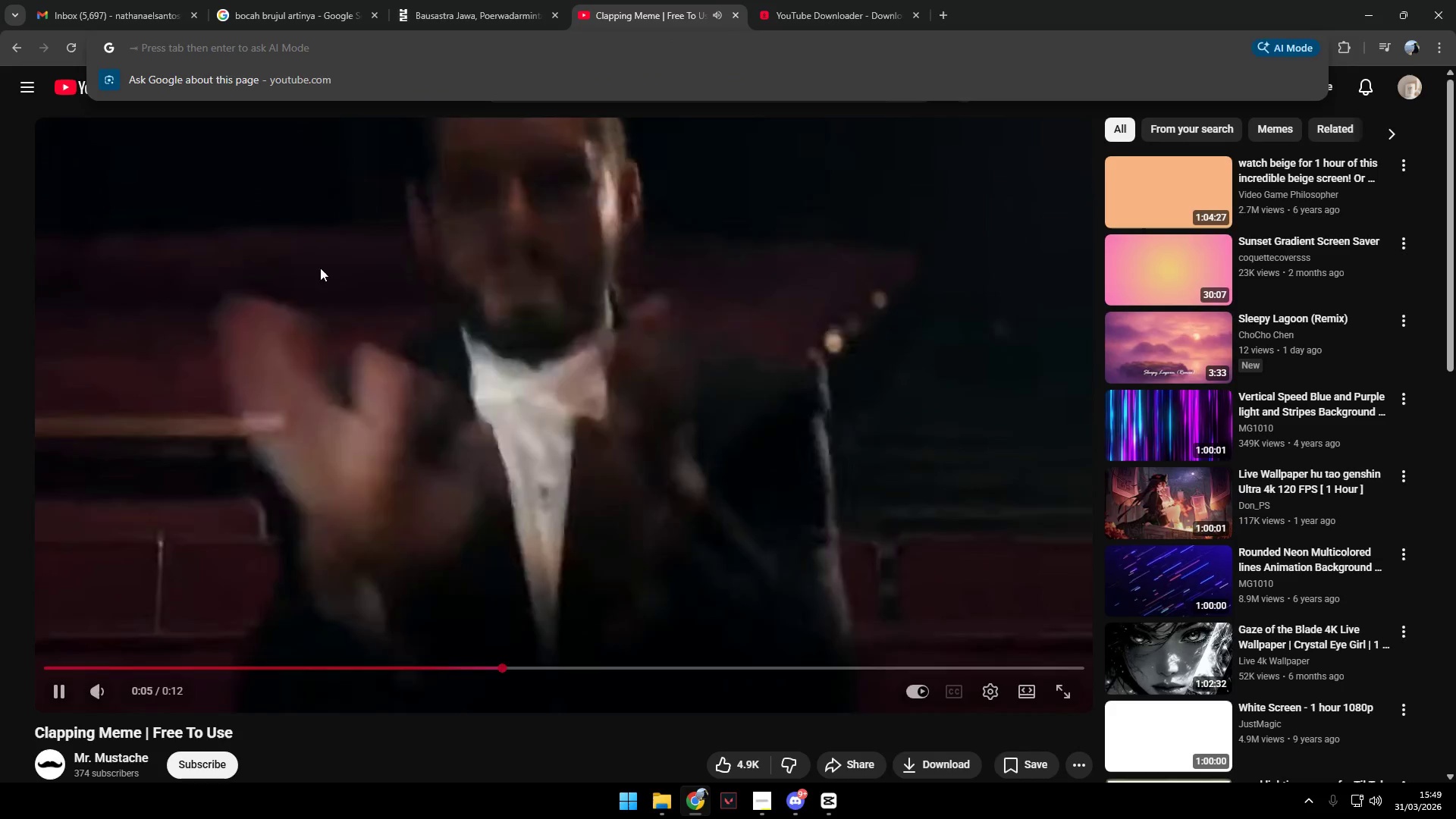 
left_click_drag(start_coordinate=[290, 275], to_coordinate=[278, 272])
 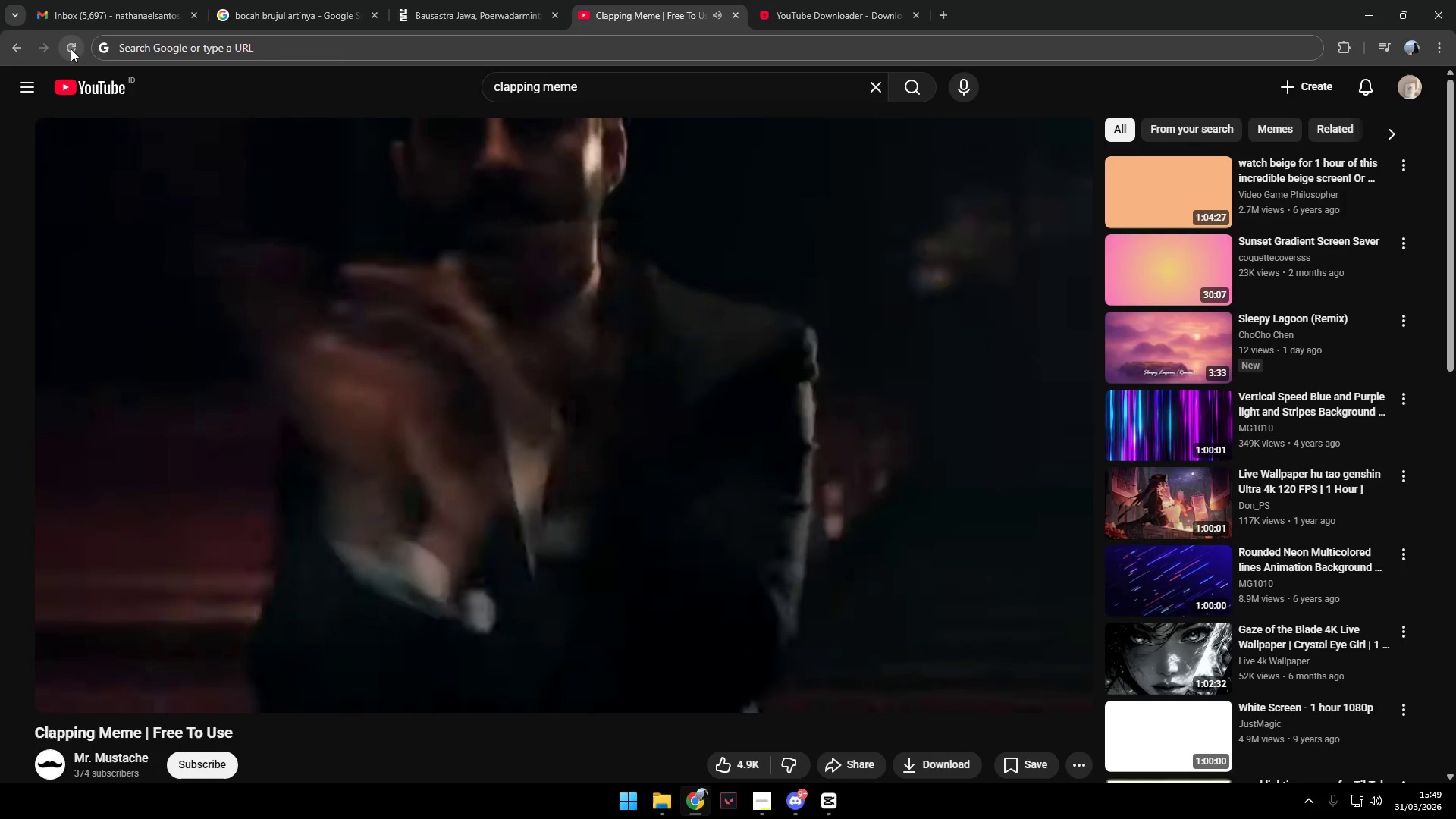 
double_click([345, 32])
 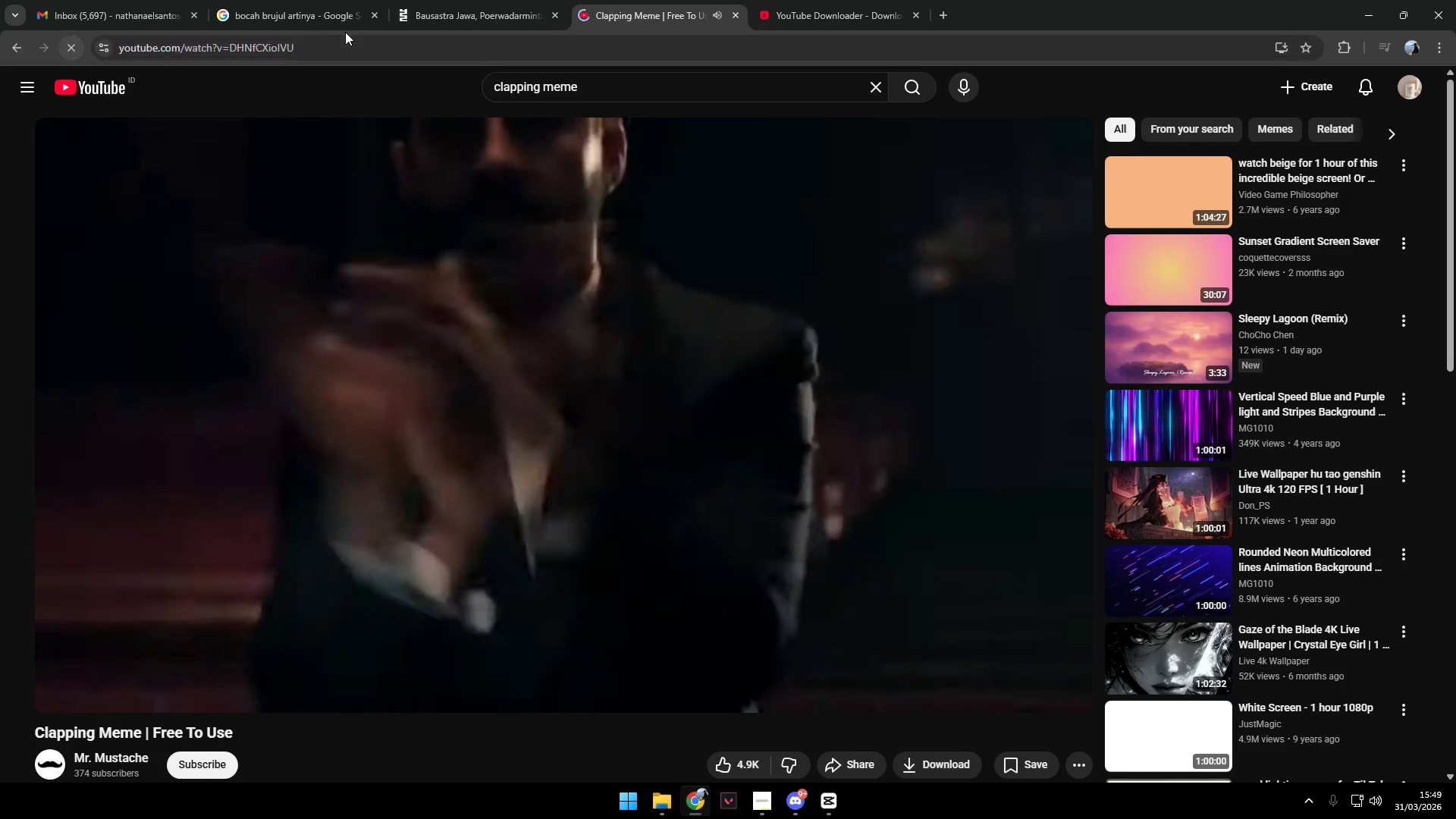 
hold_key(key=ControlLeft, duration=0.34)
 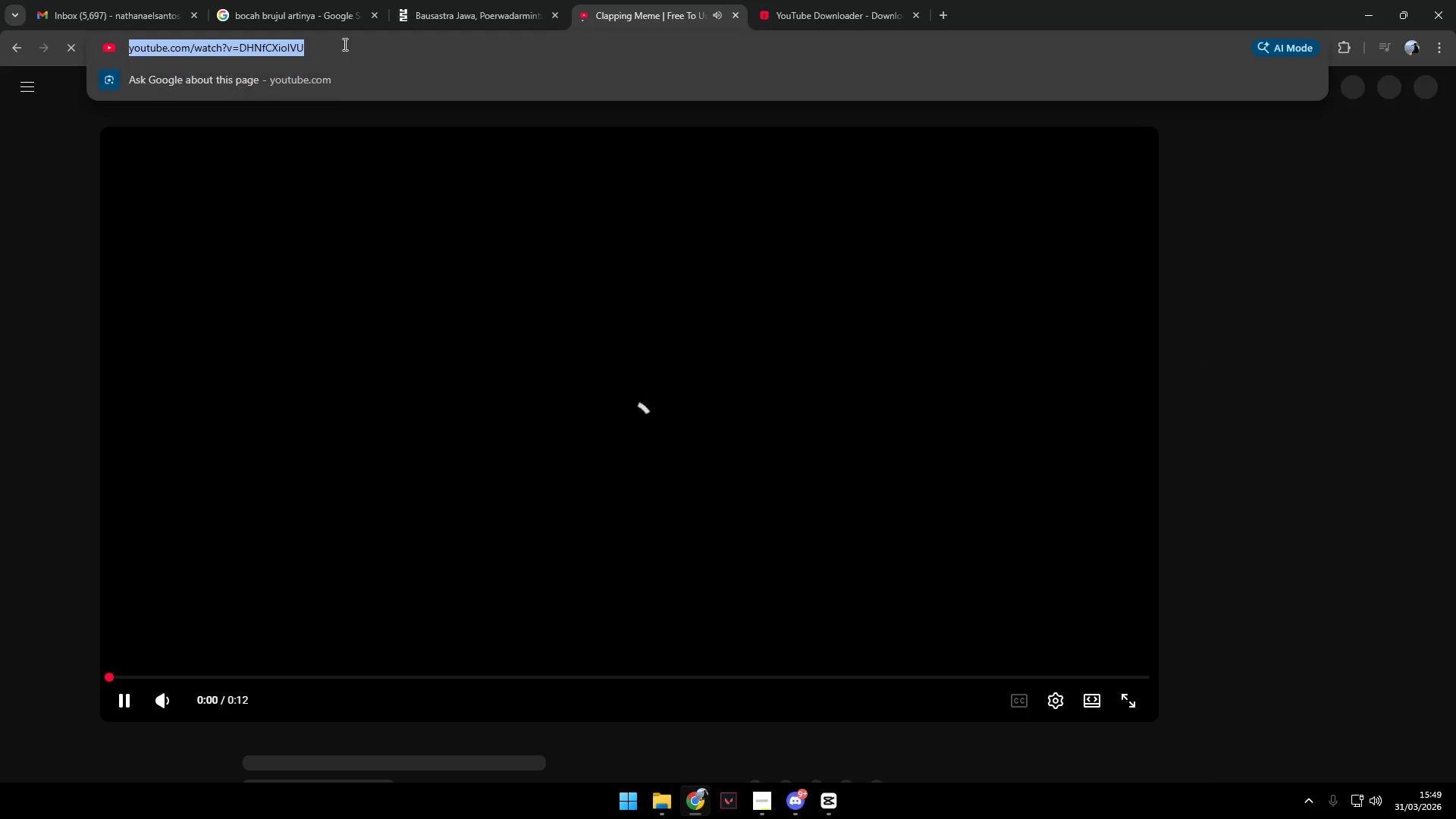 
key(Control+C)
 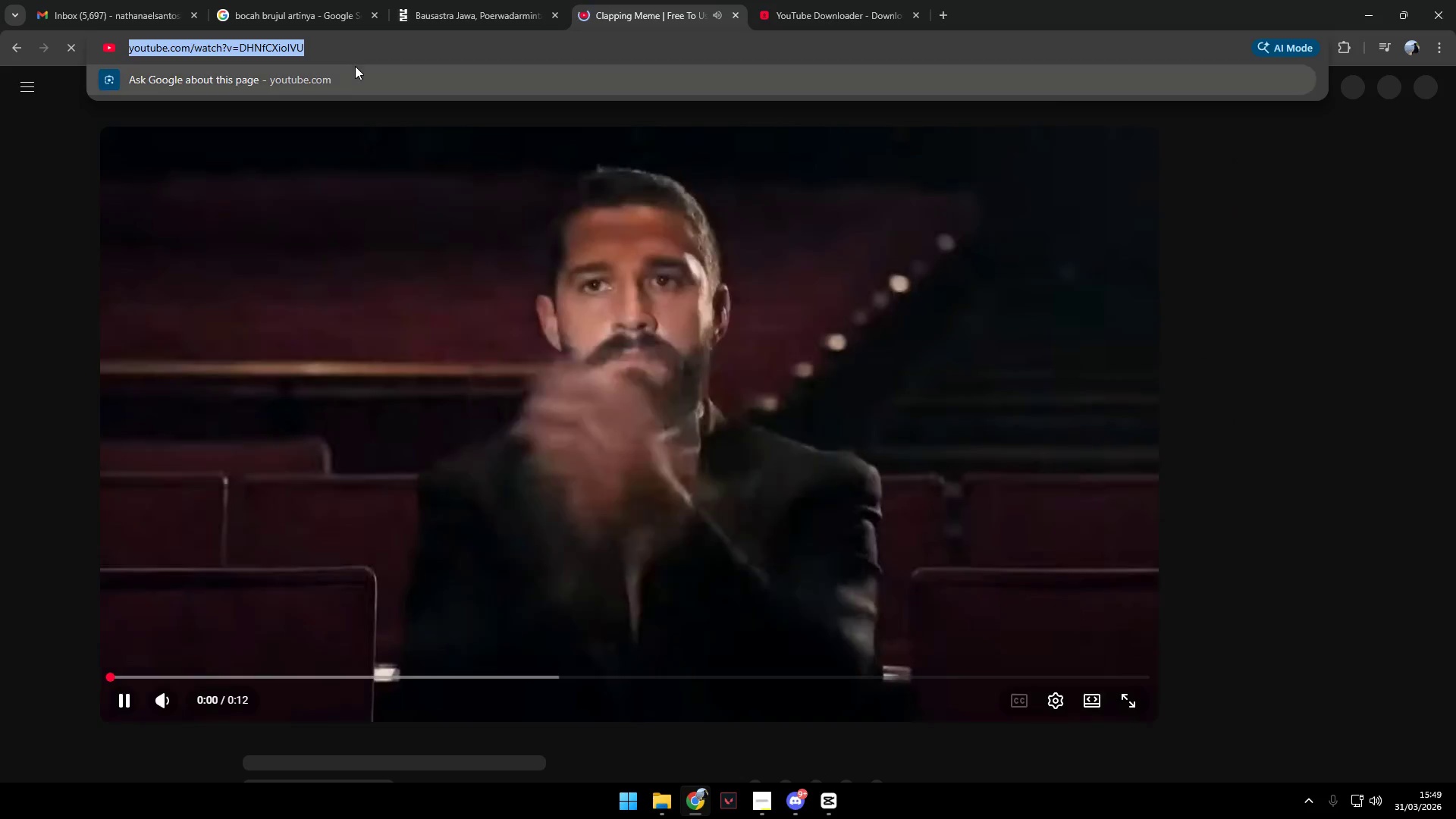 
key(Control+C)
 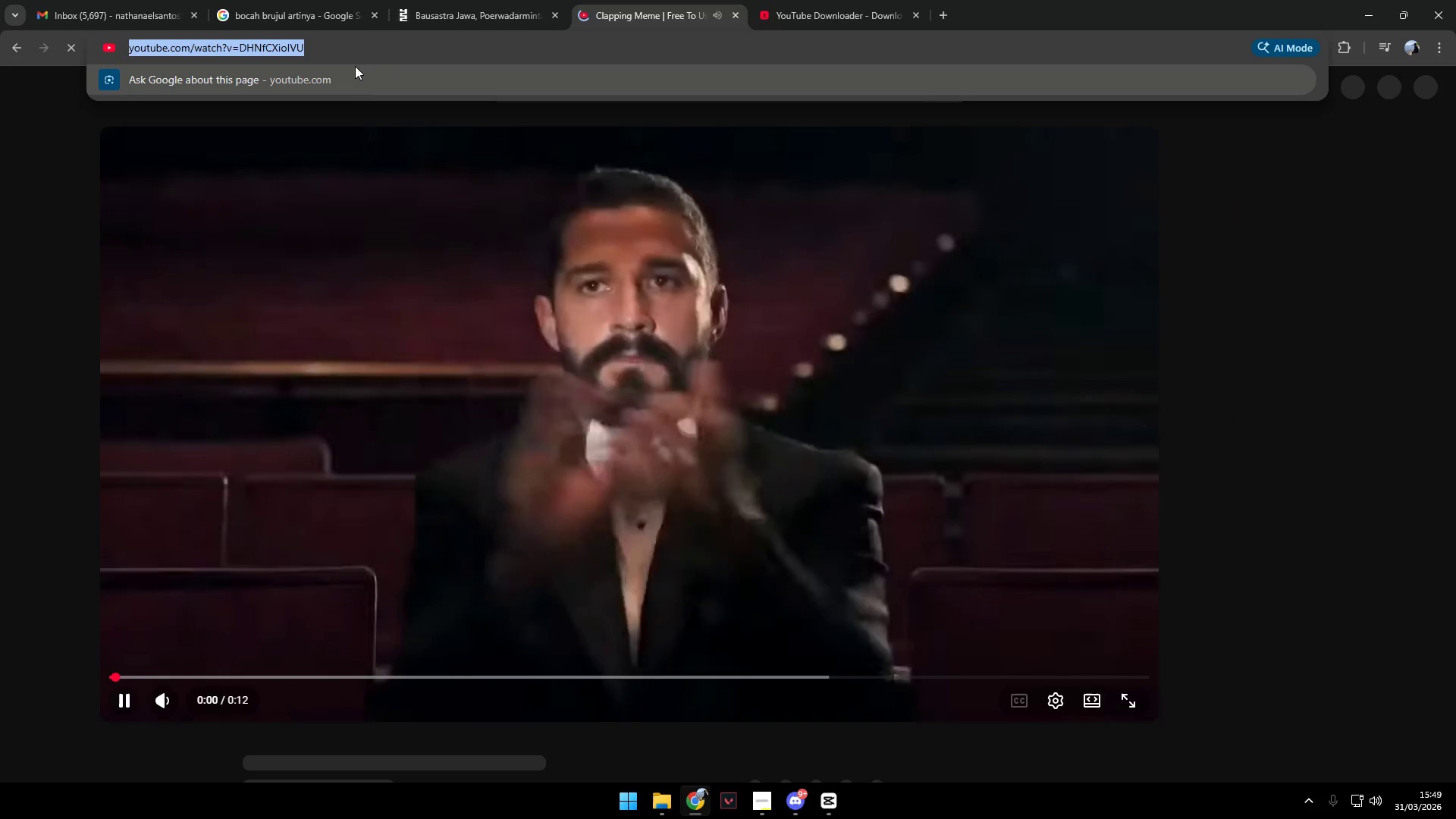 
key(Control+C)
 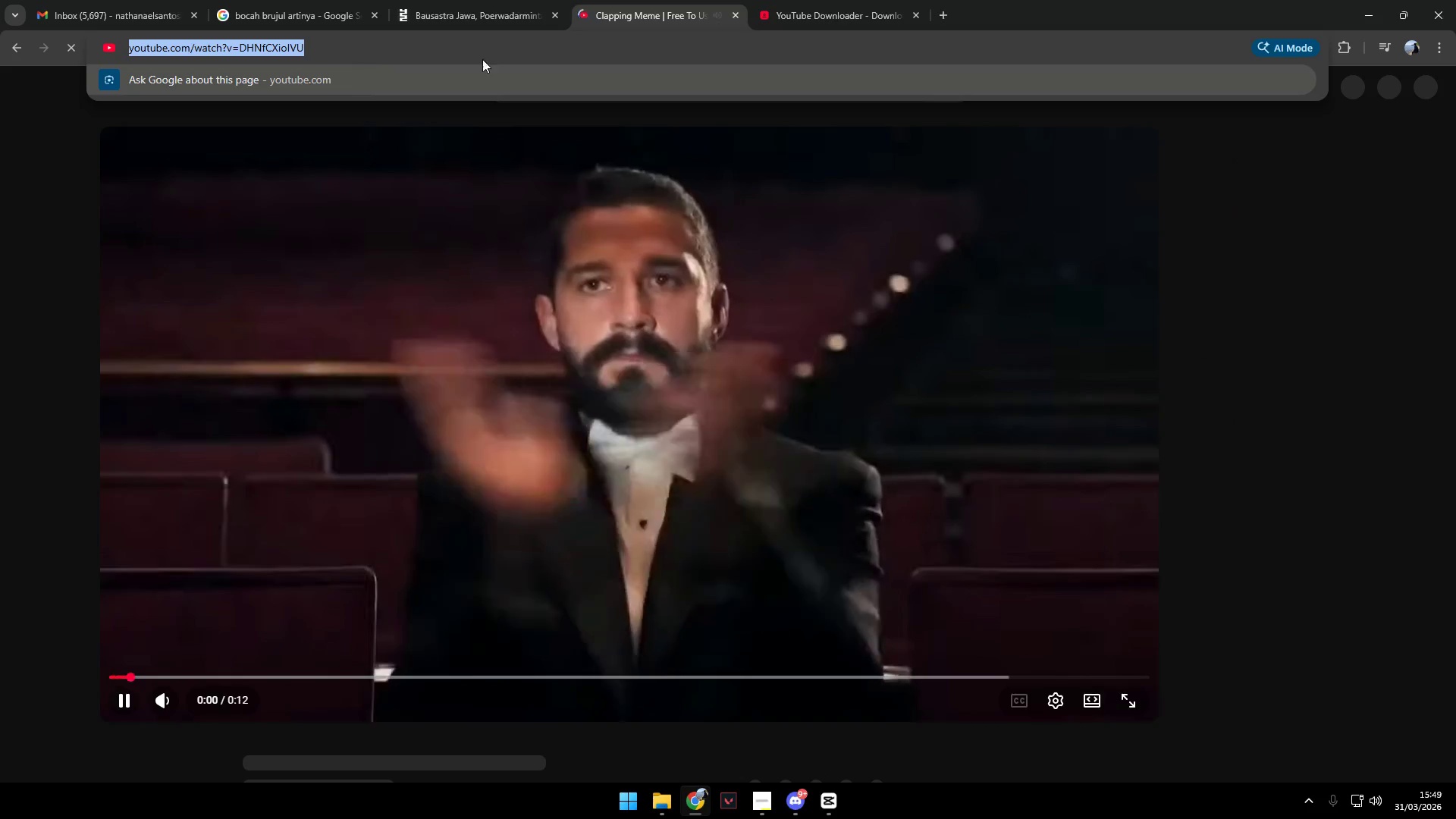 
key(Control+C)
 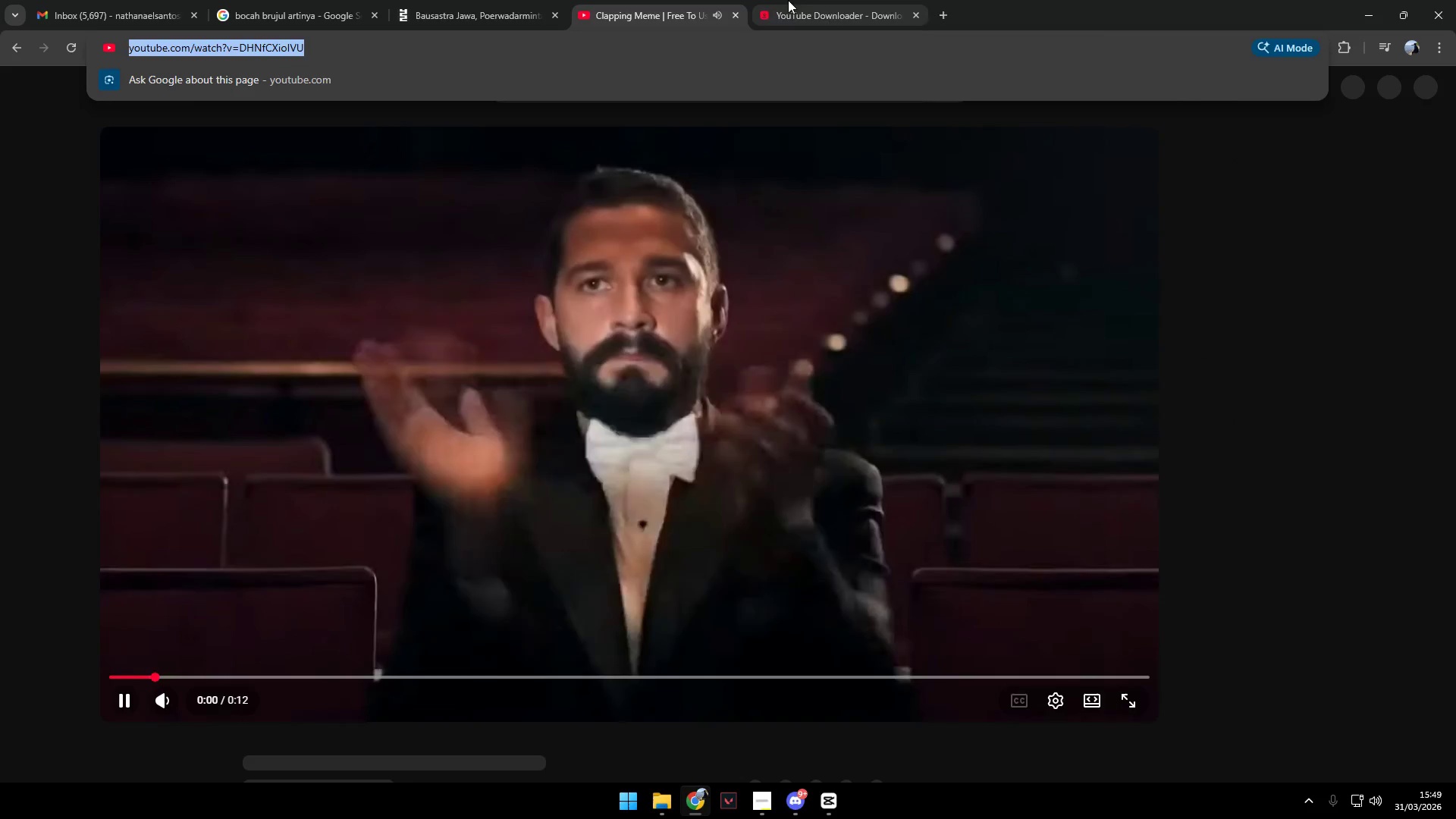 
left_click([807, 0])
 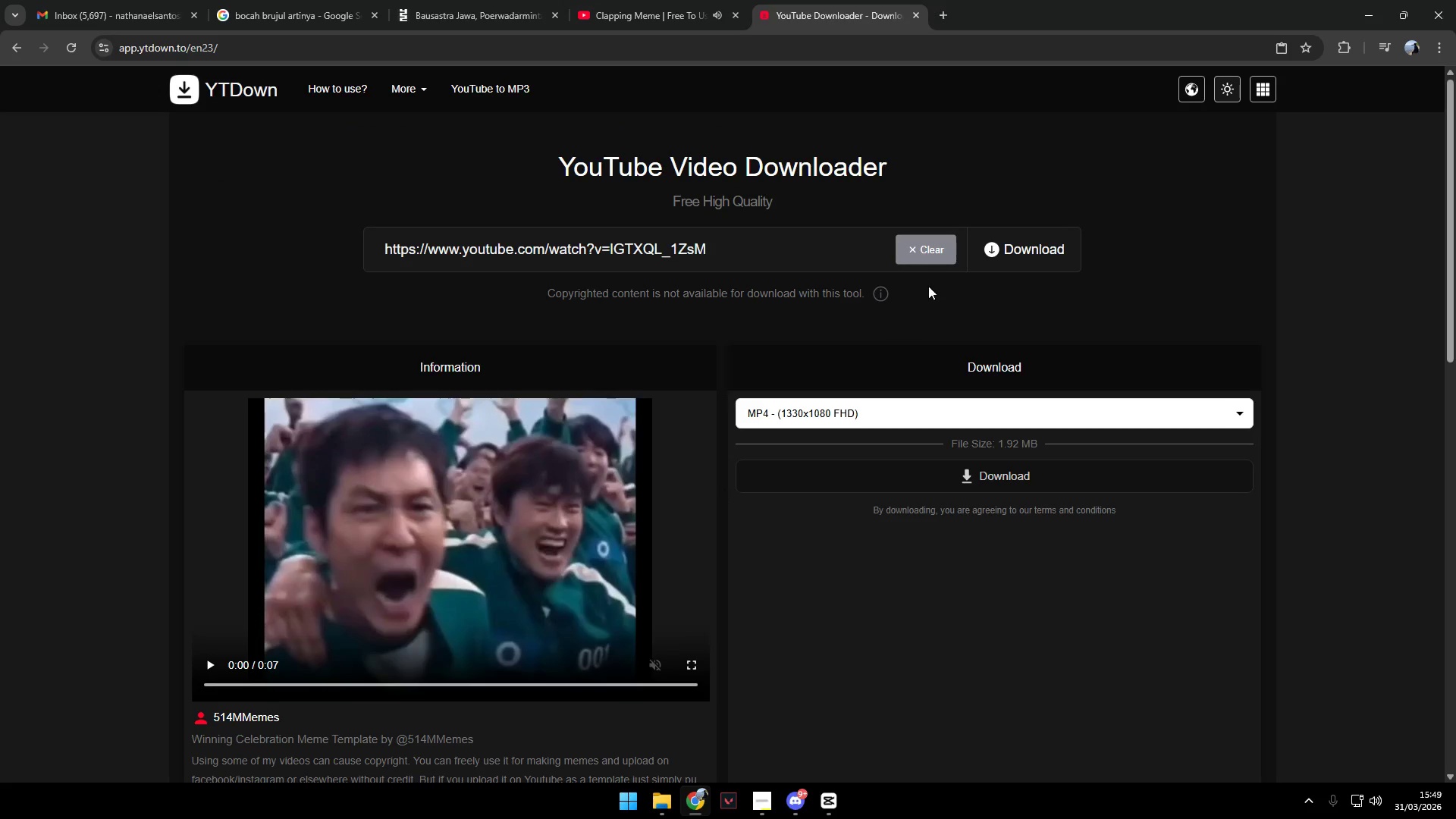 
double_click([940, 252])
 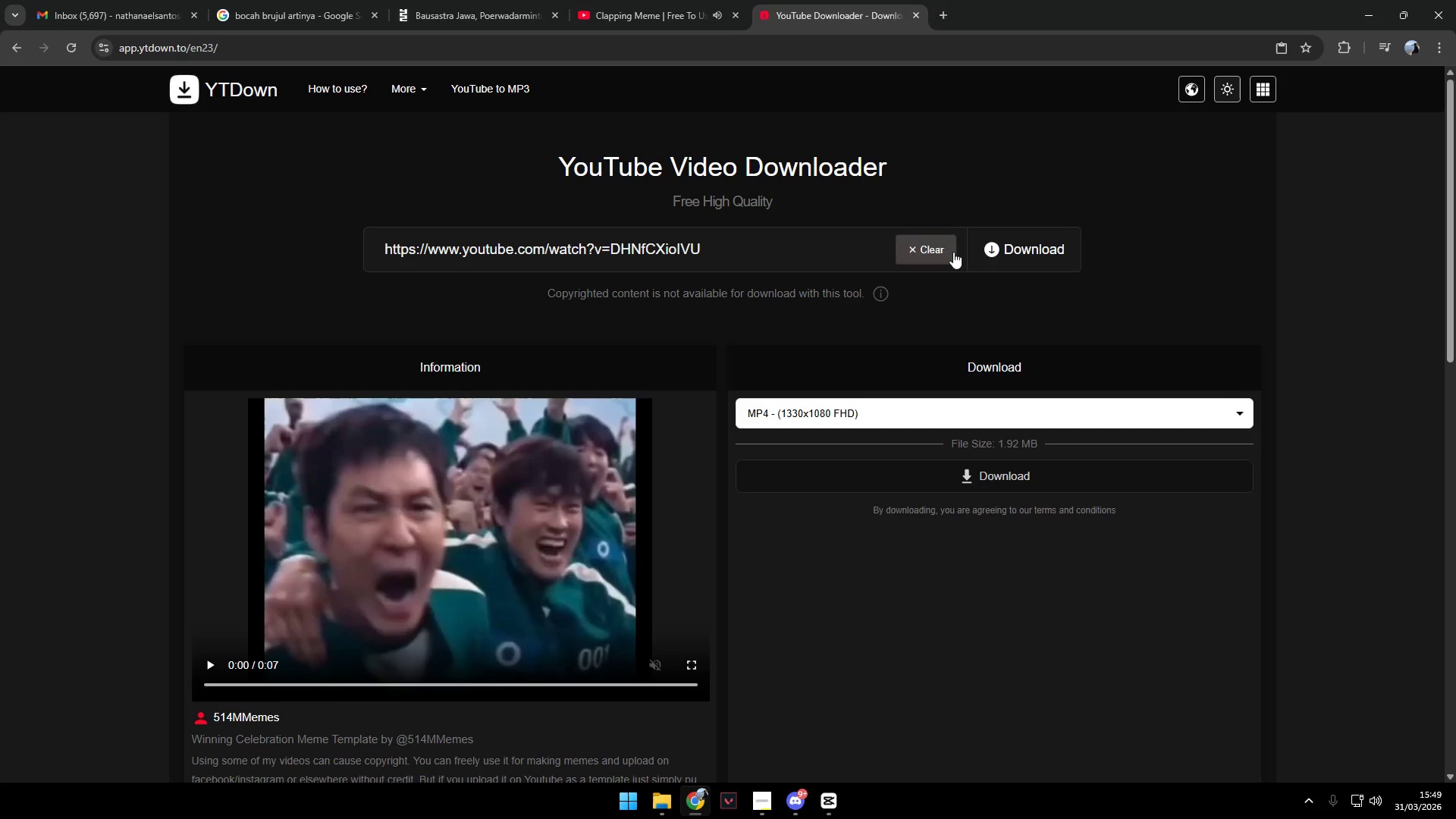 
triple_click([1024, 249])
 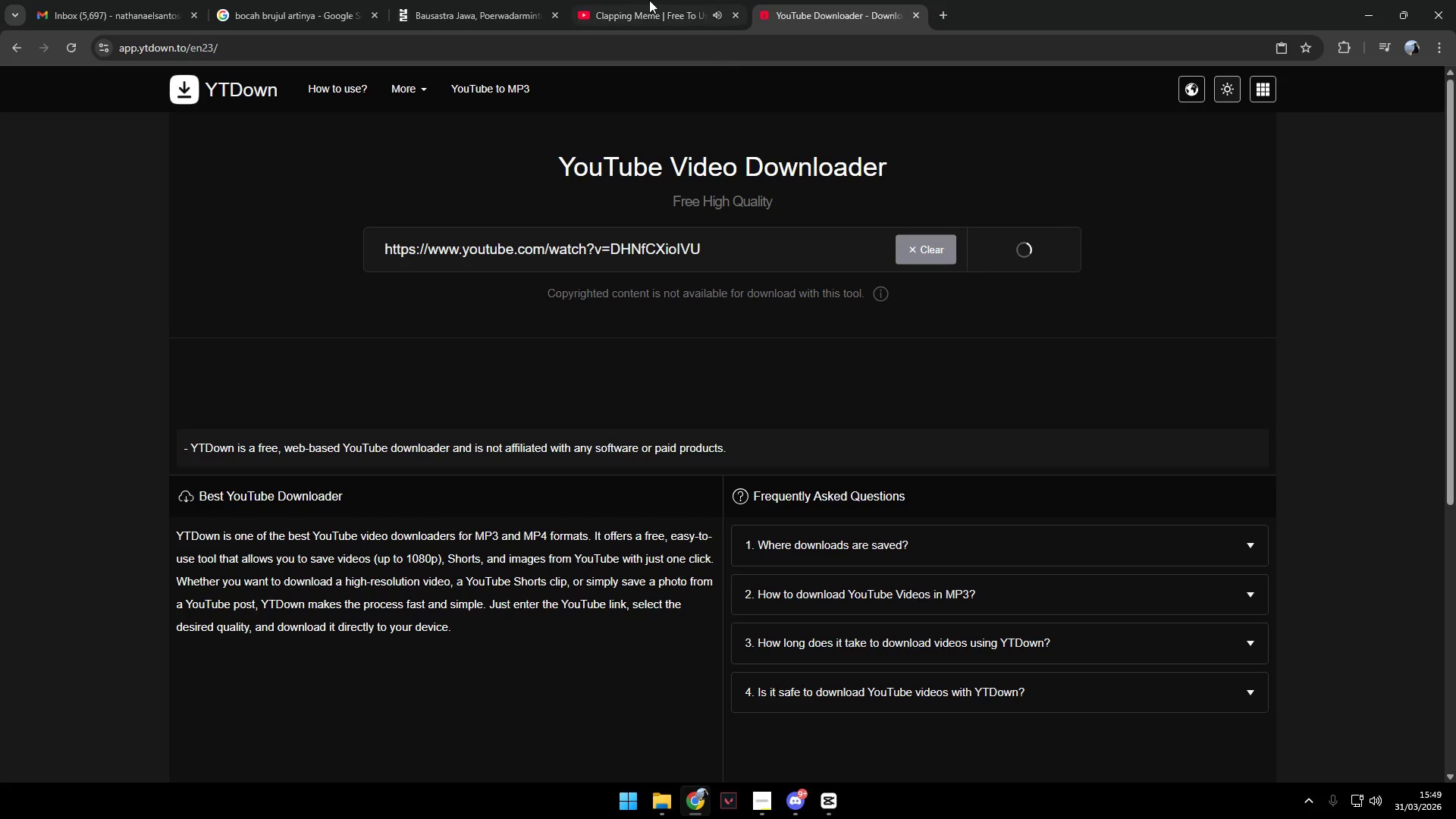 
triple_click([642, 0])
 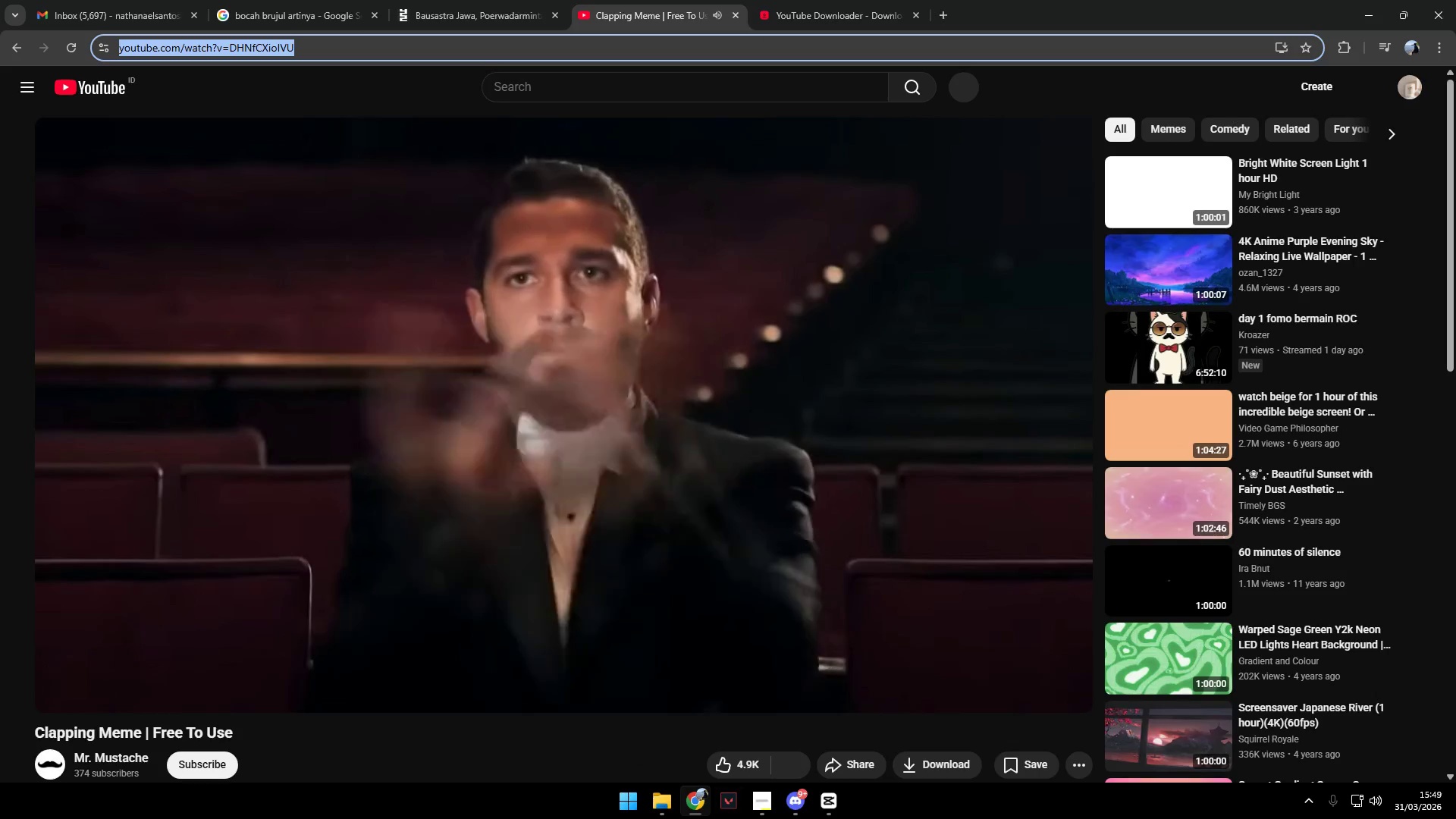 
left_click([538, 265])
 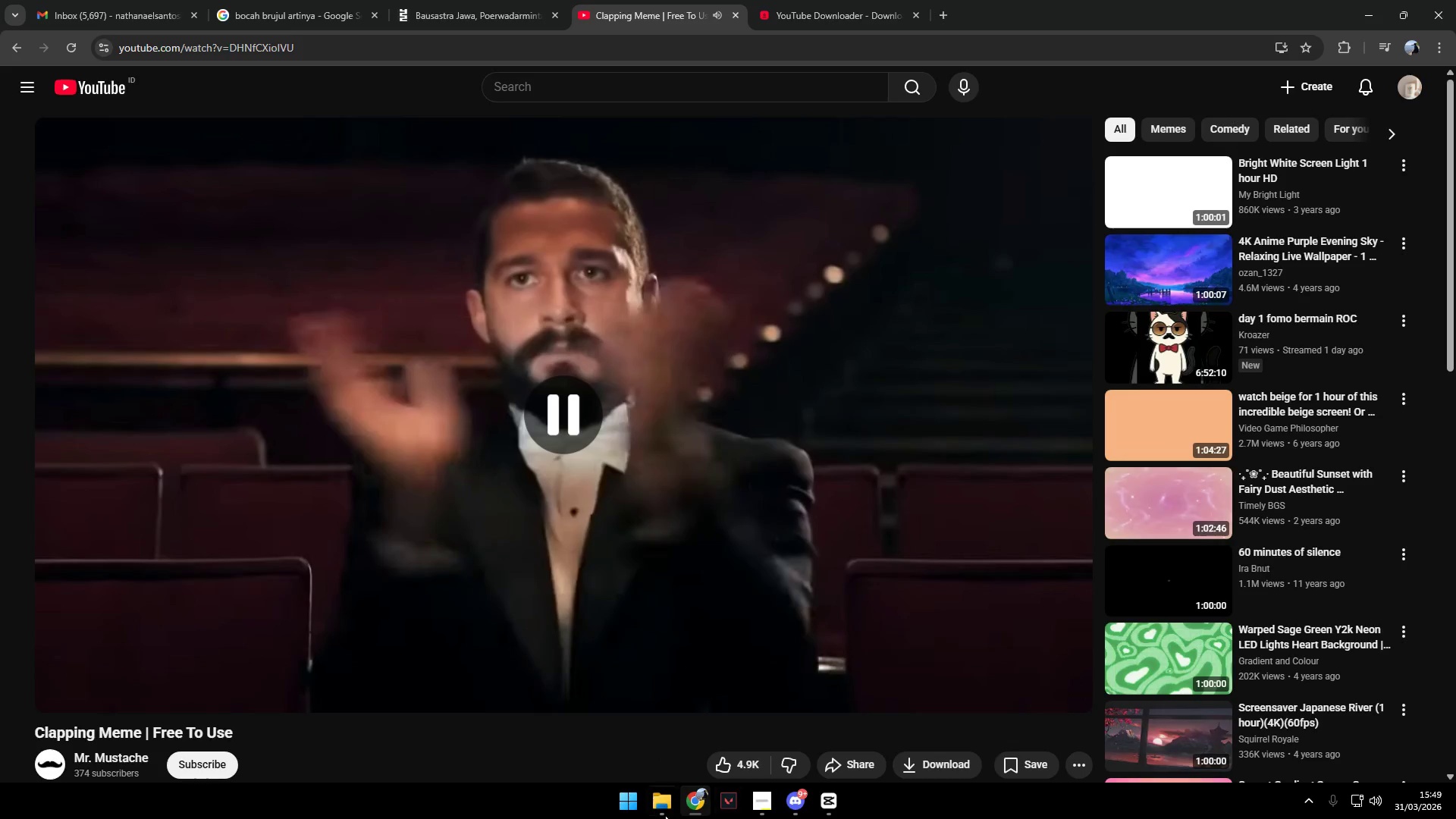 
left_click([634, 810])
 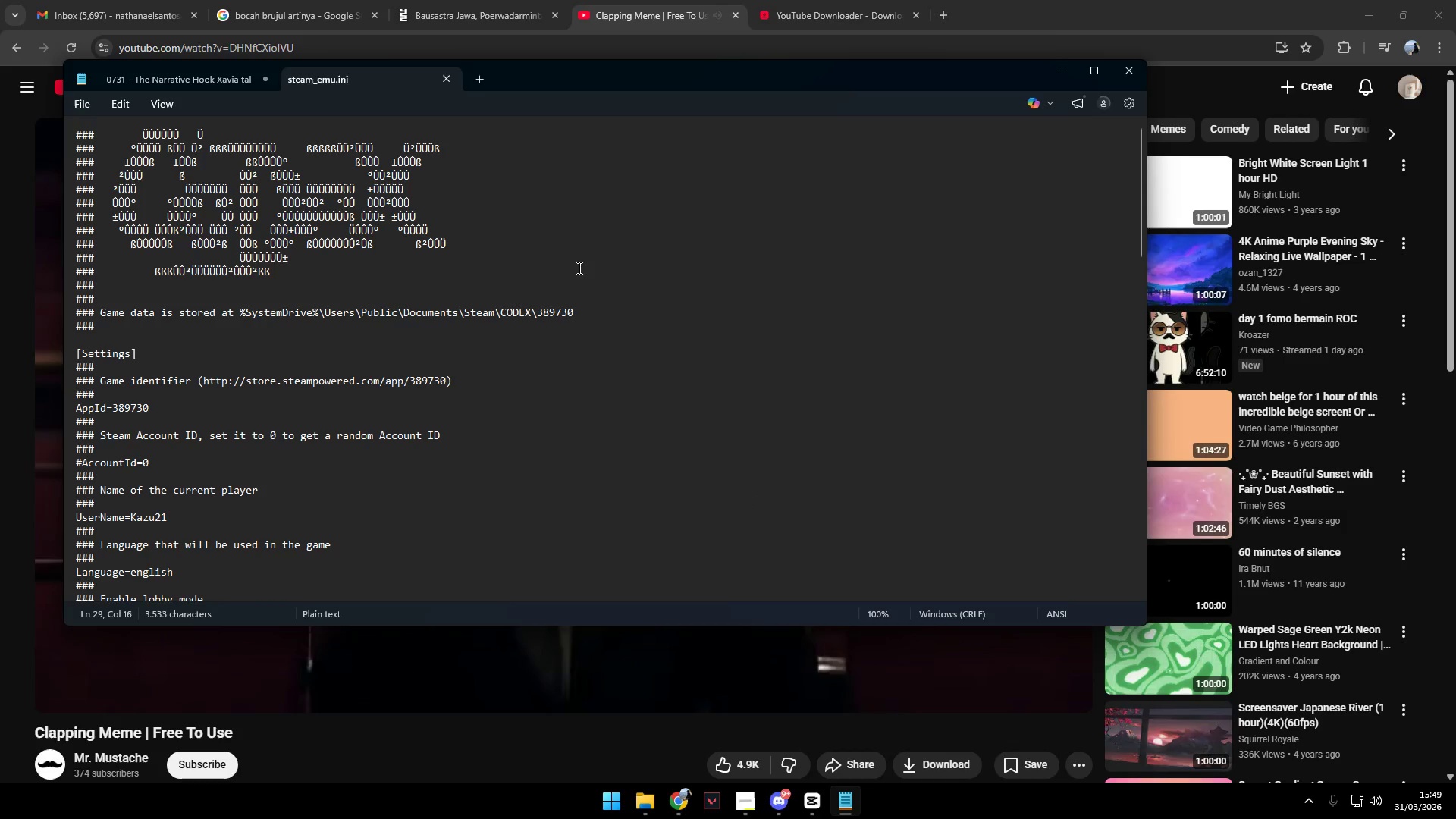 
double_click([463, 77])
 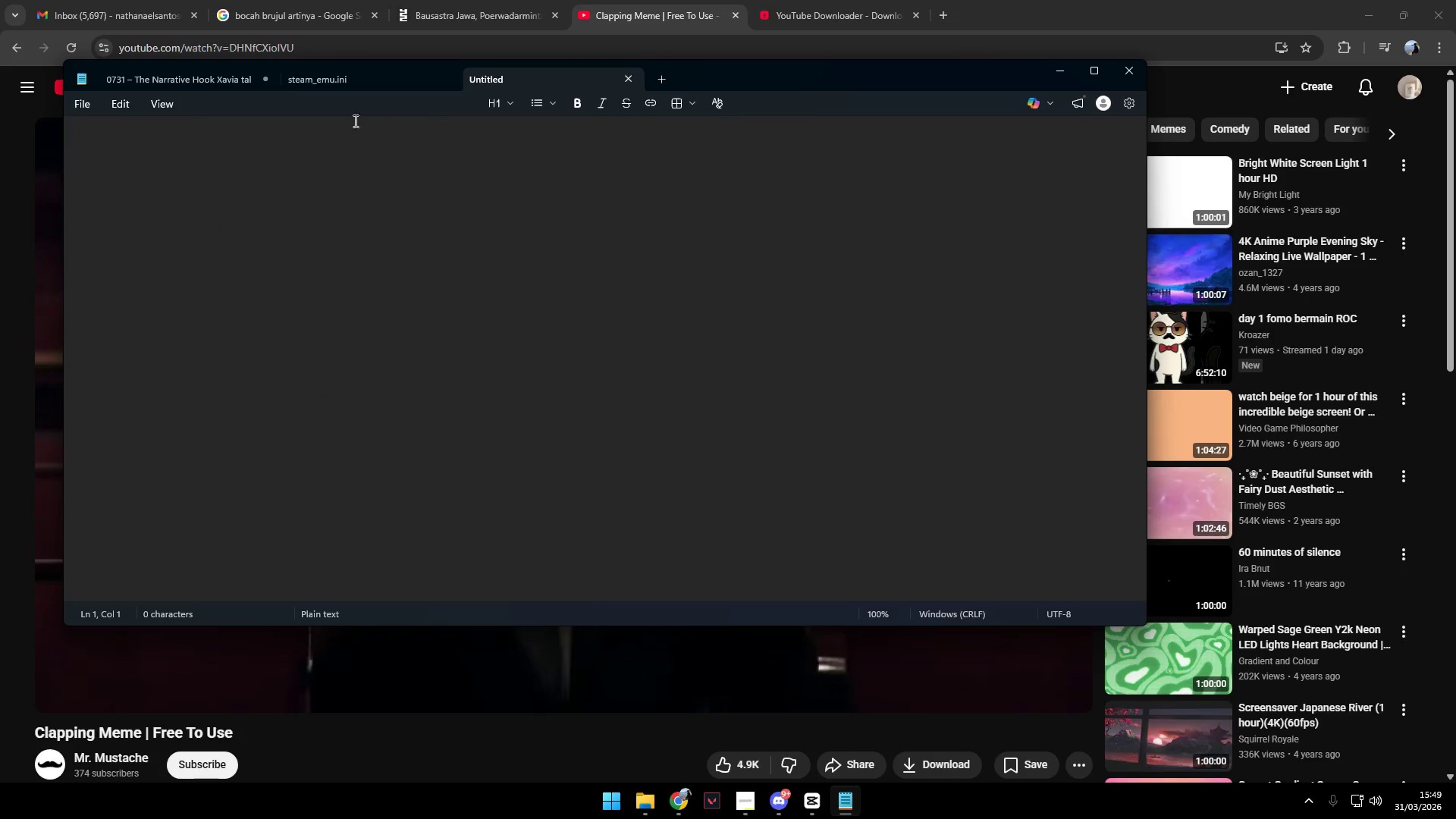 
left_click([310, 195])
 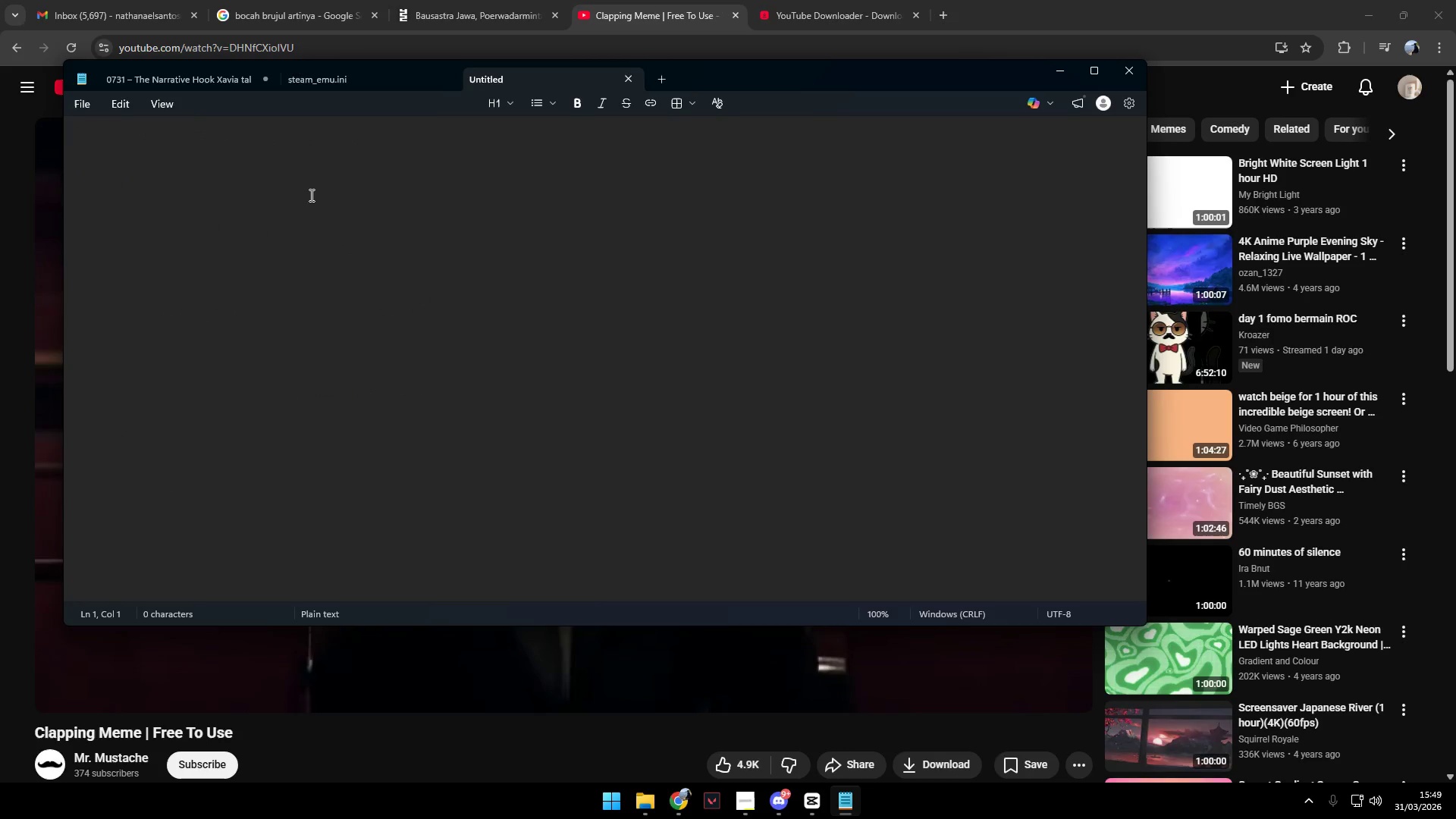 
type(Outsi)
key(Backspace)
type(oy)
key(Backspace)
key(Backspace)
key(Backspace)
key(Backspace)
key(Backspace)
key(Backspace)
key(Backspace)
type(SFD)
key(Backspace)
type(X)
key(Backspace)
key(Backspace)
key(Backspace)
type(SFC)
key(Backspace)
type(X used)
key(Backspace)
key(Backspace)
key(Backspace)
key(Backspace)
type(and transition used:)
 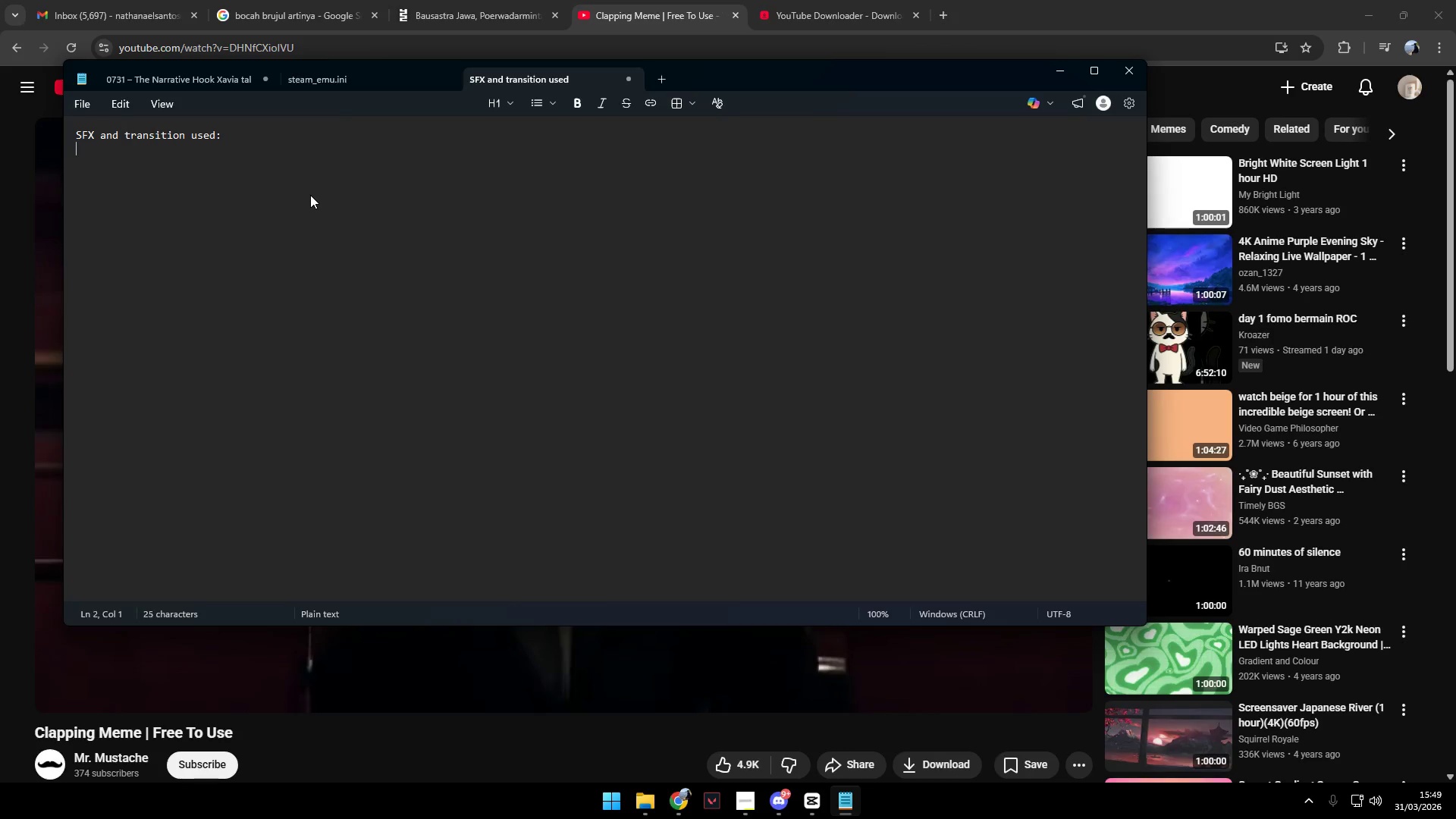 
key(Shift+Enter)
 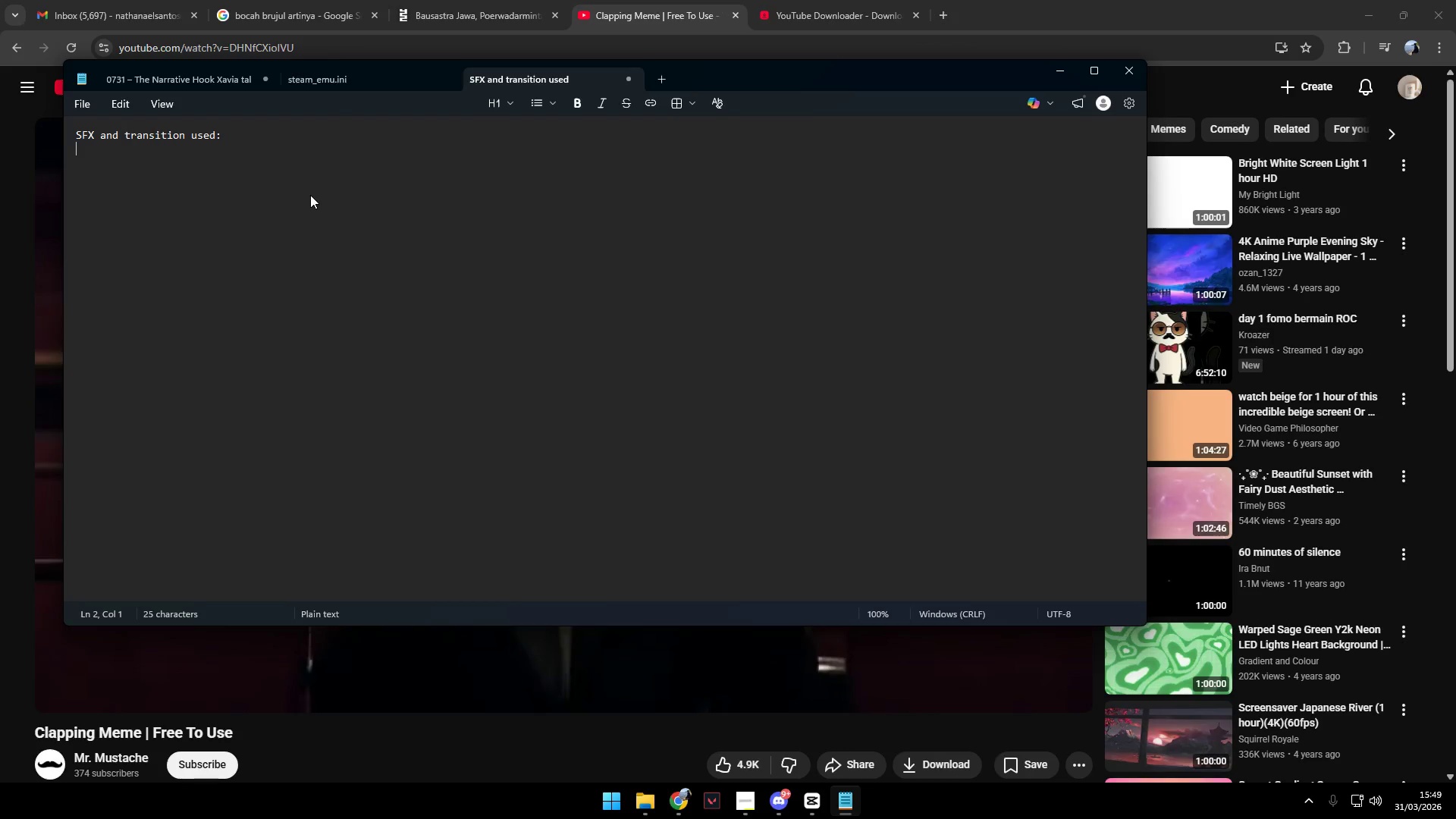 
key(Alt+AltLeft)
 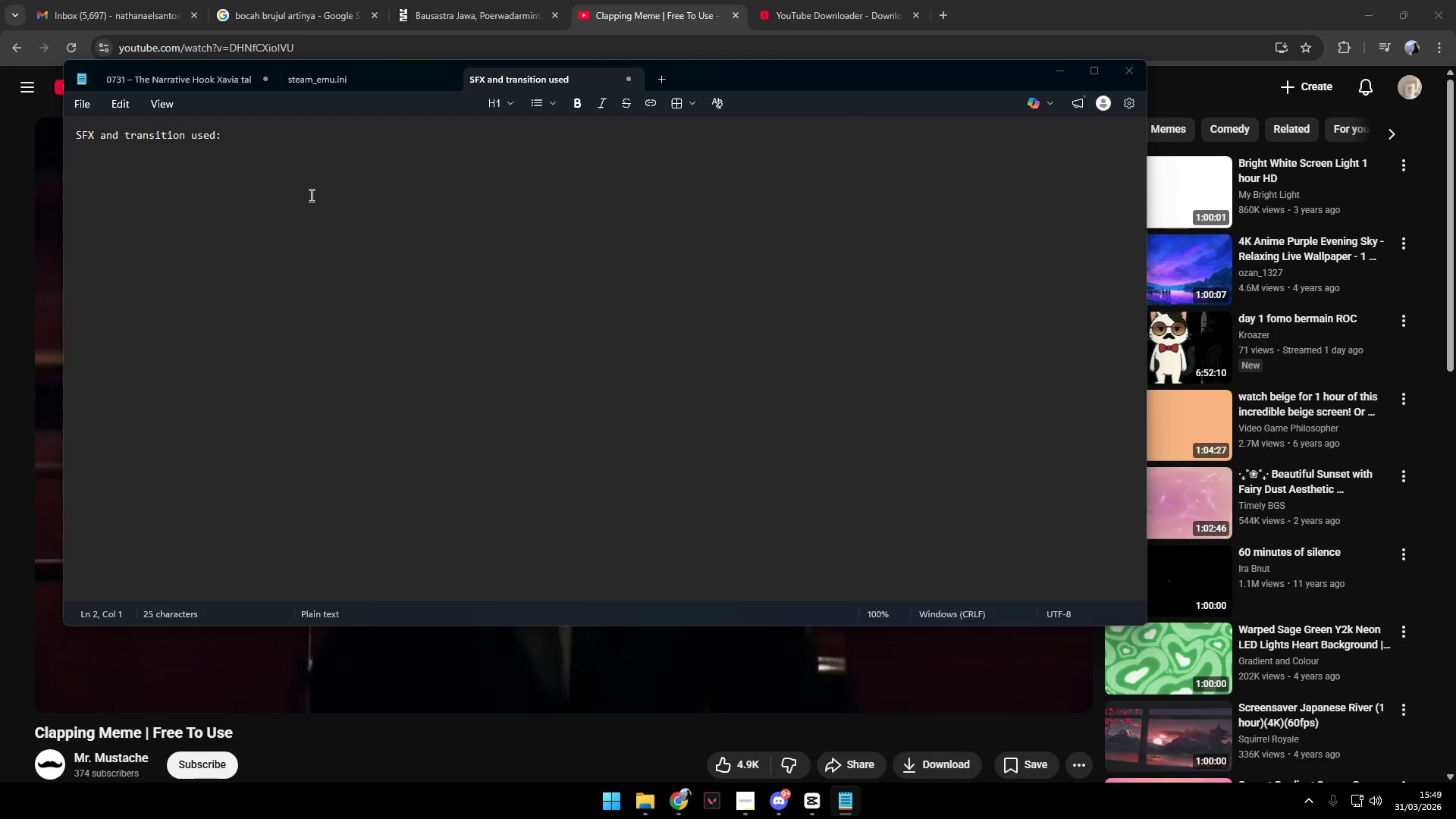 
key(Alt+Tab)
 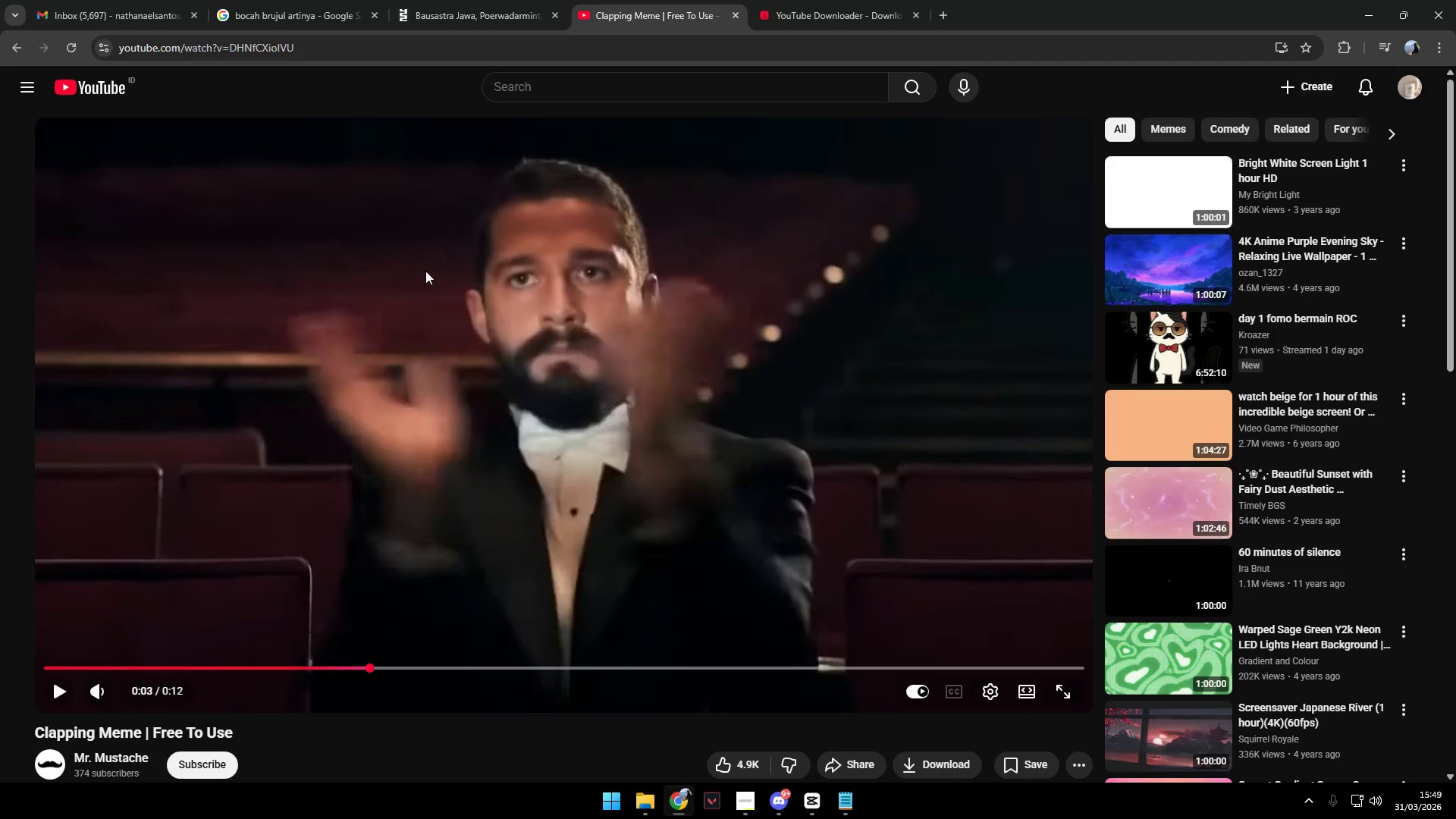 
key(Alt+AltLeft)
 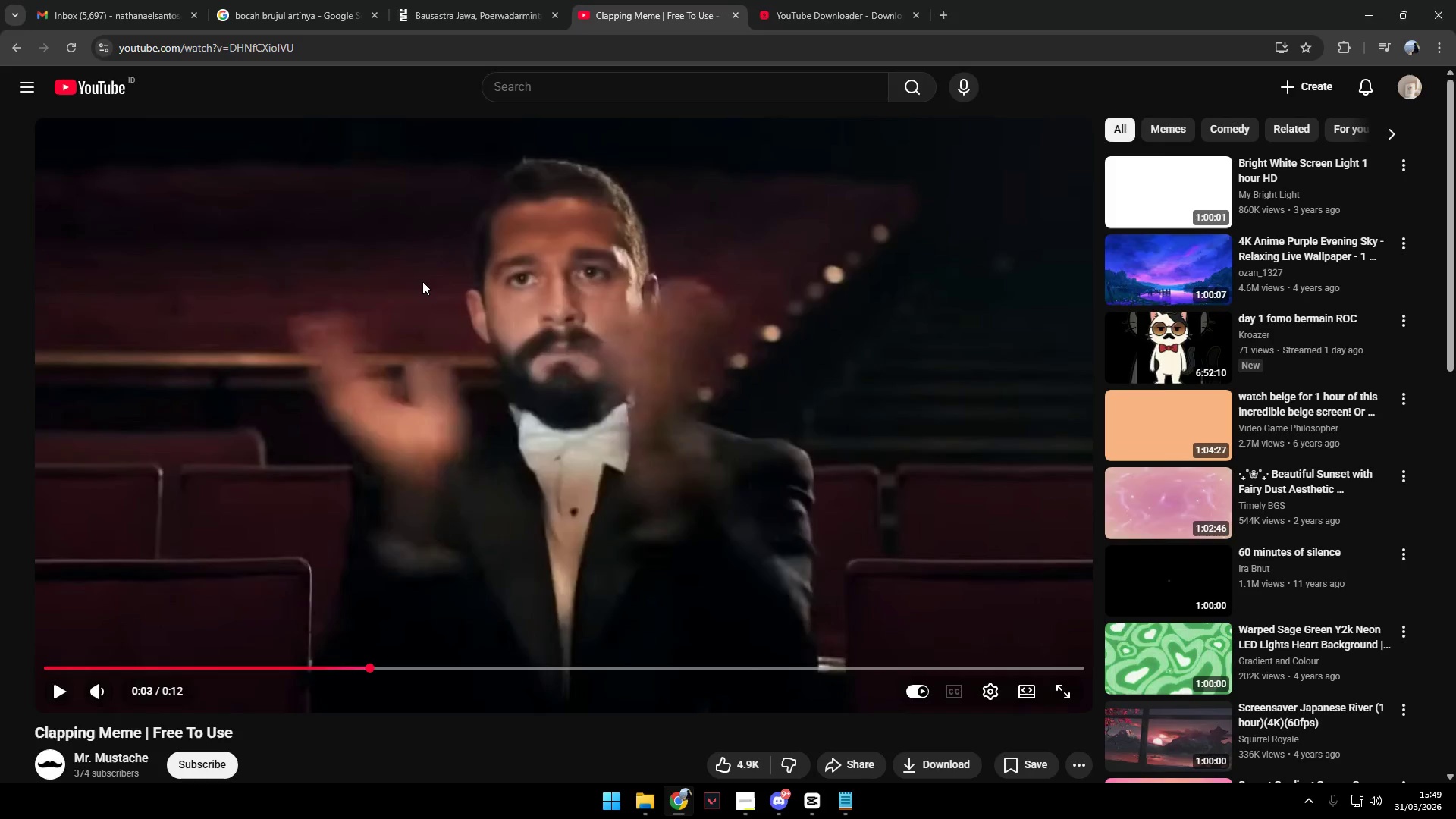 
key(Alt+Tab)
 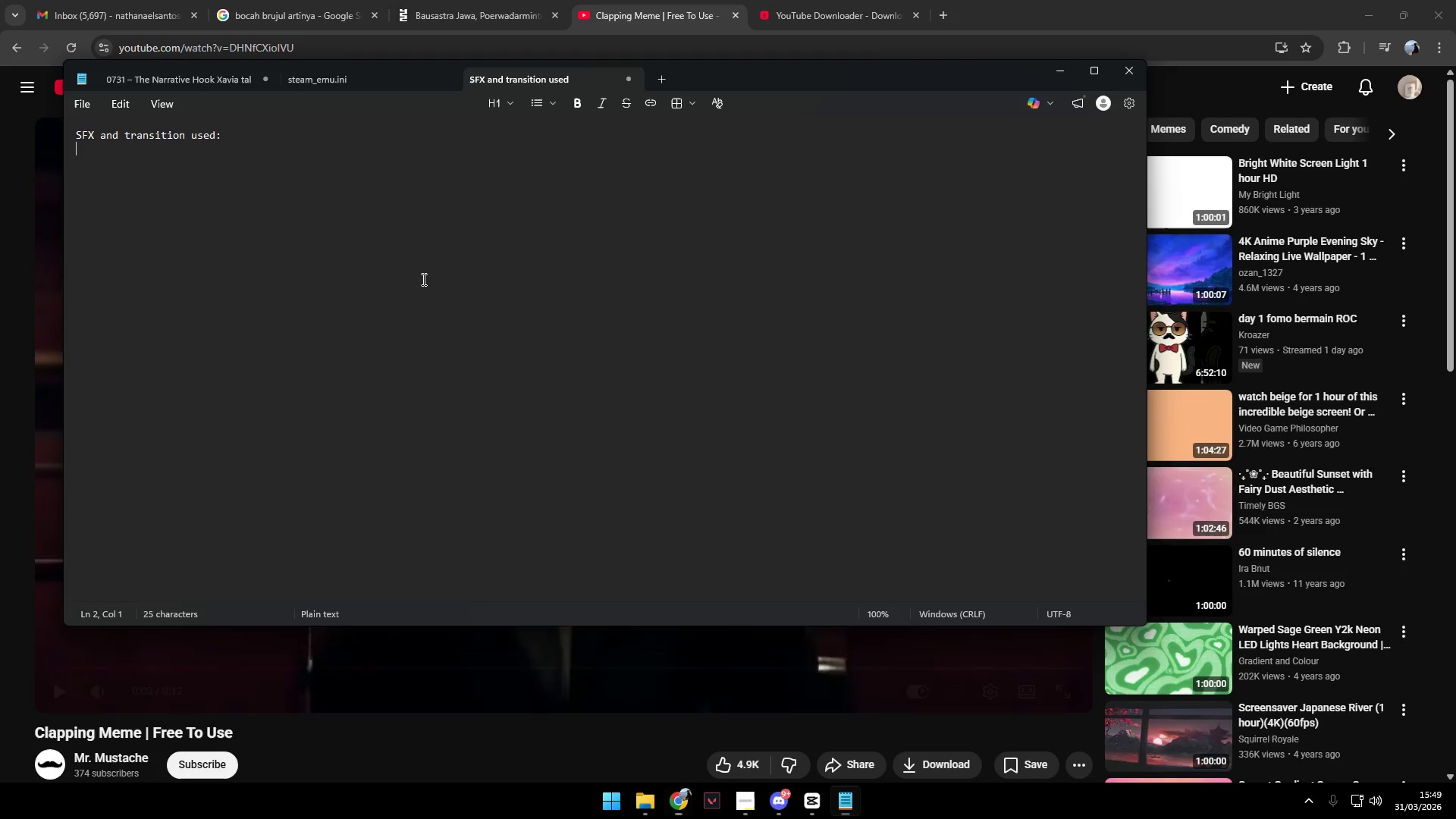 
key(Alt+Tab)
 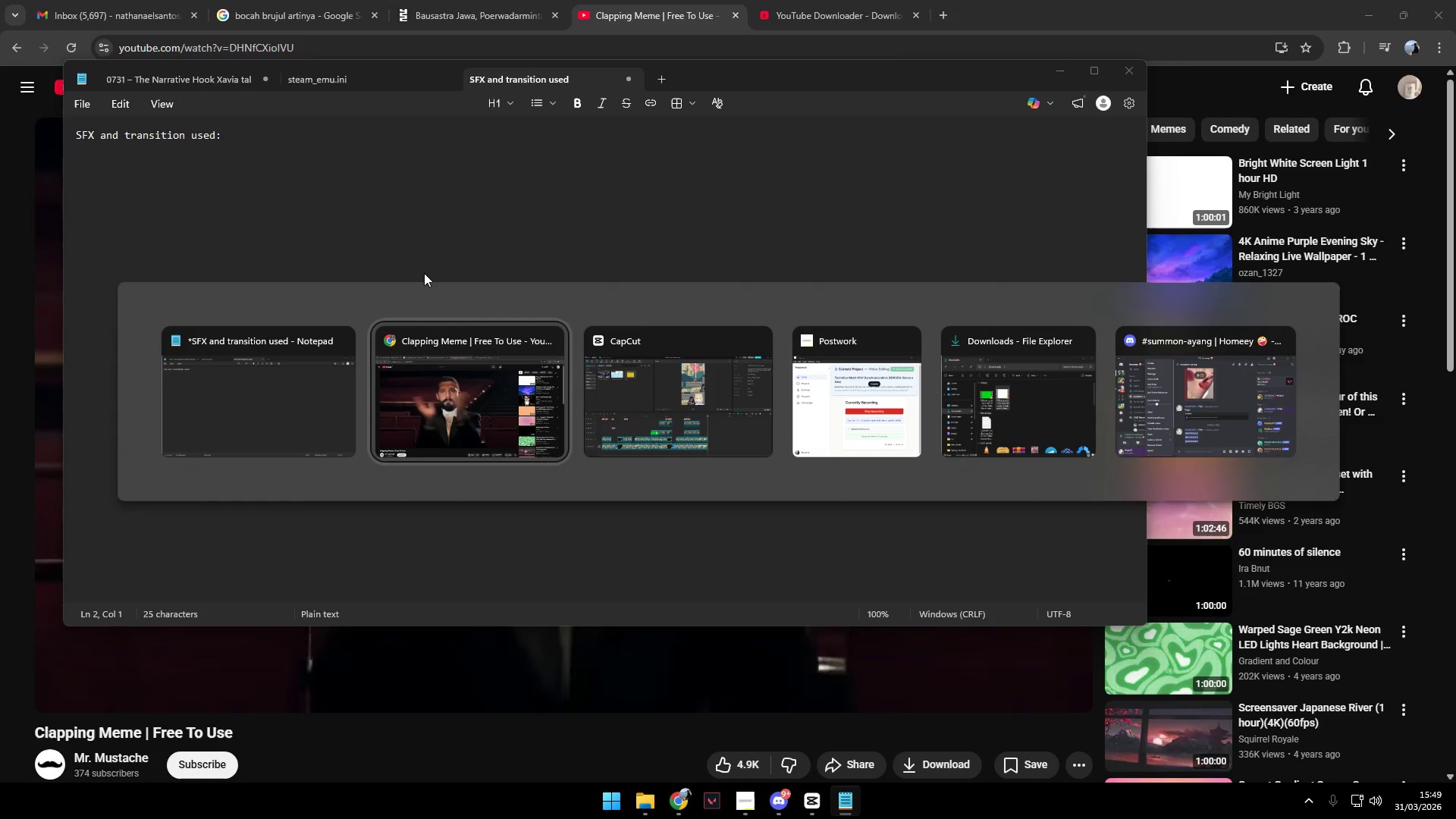 
key(Alt+Tab)
 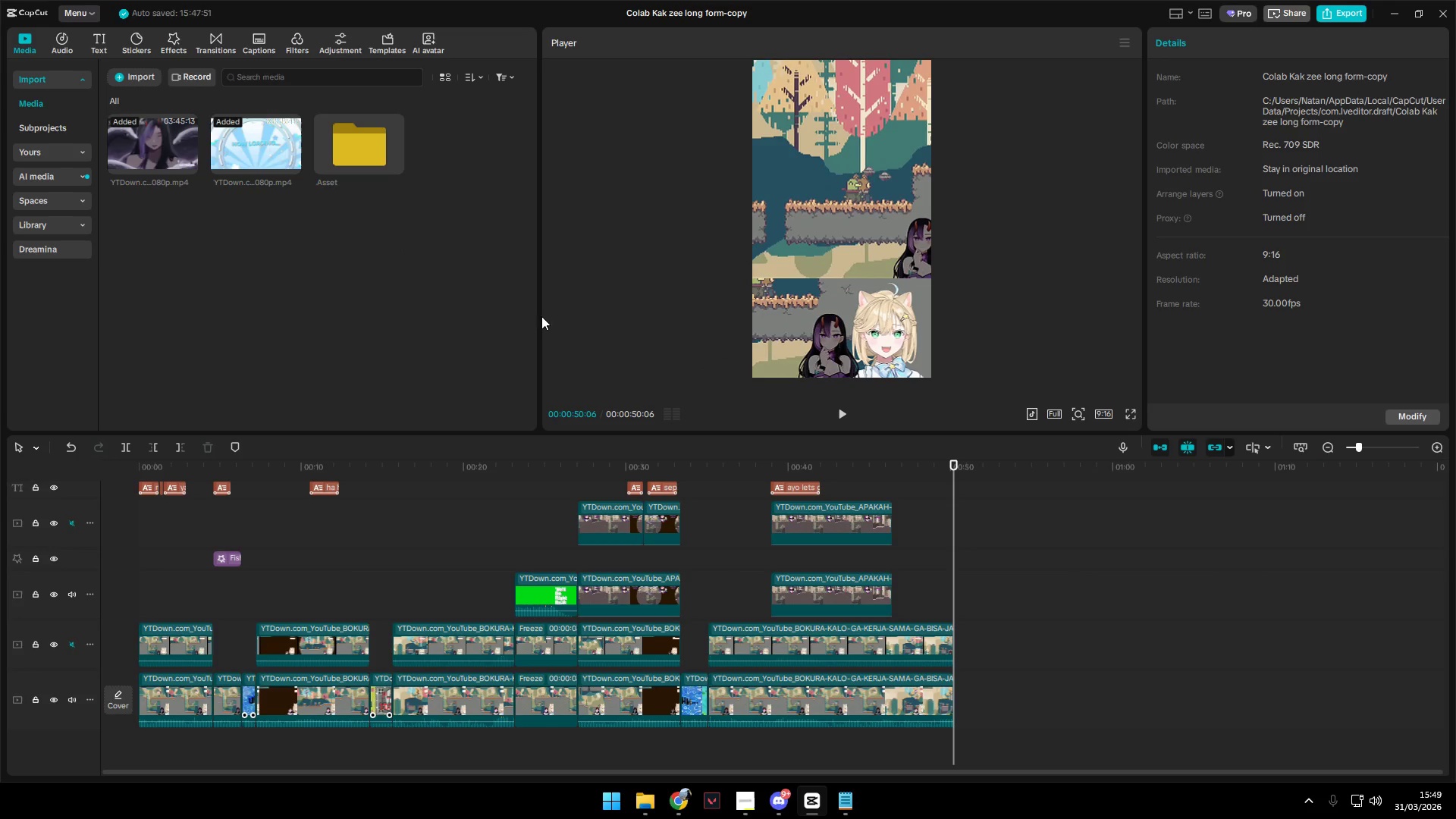 
key(Alt+Tab)
 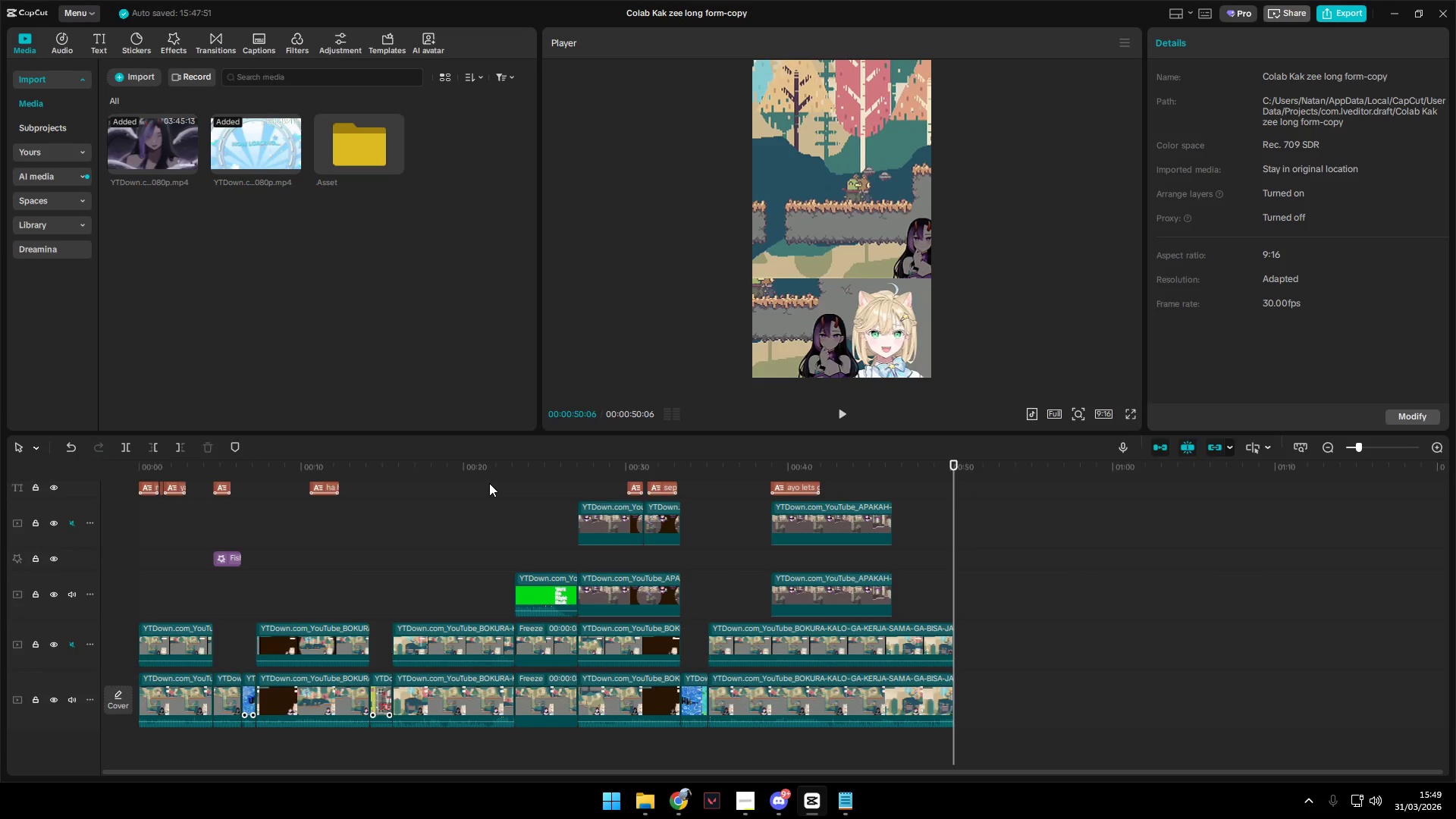 
key(Alt+Tab)
 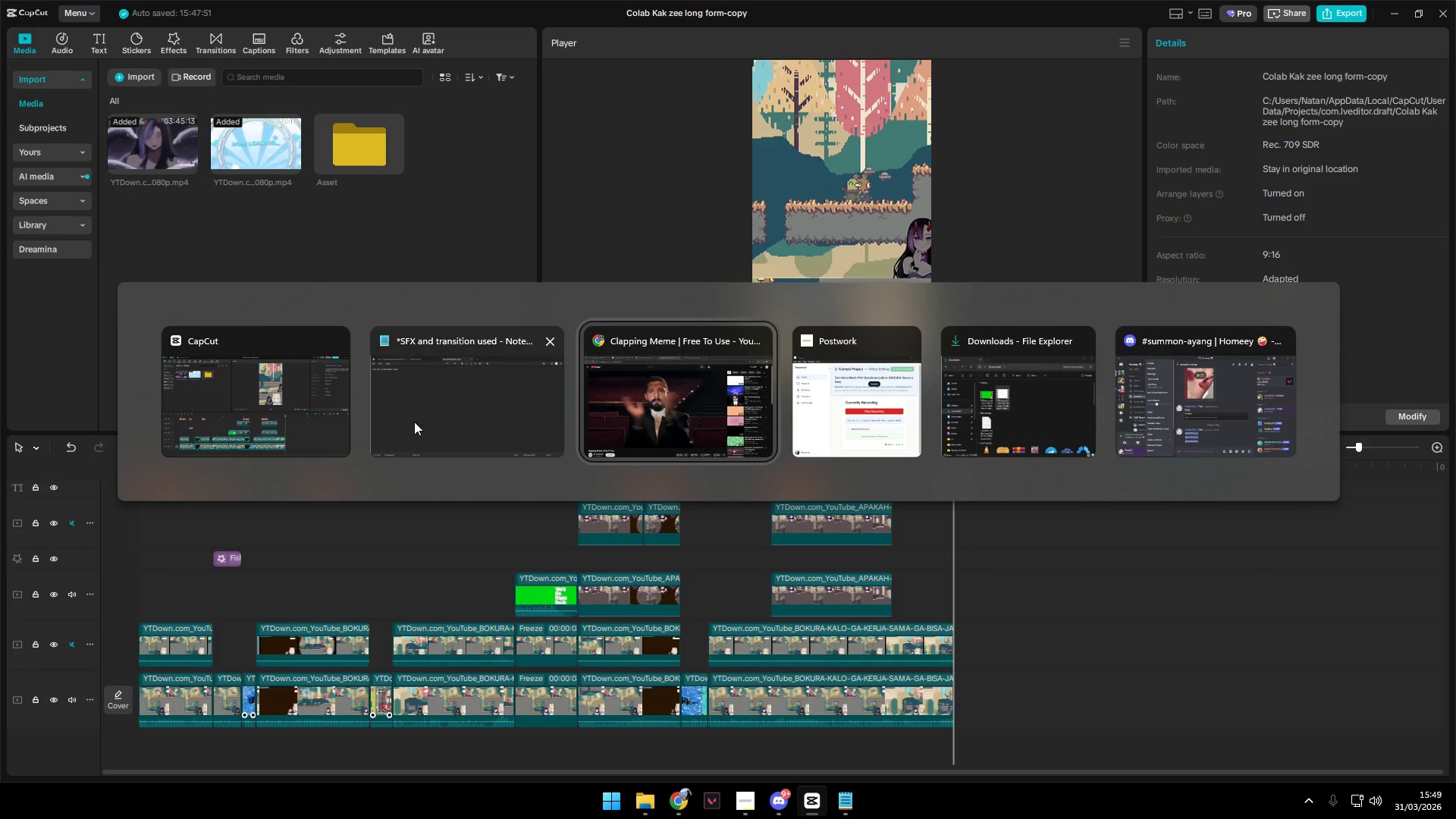 
left_click([434, 189])
 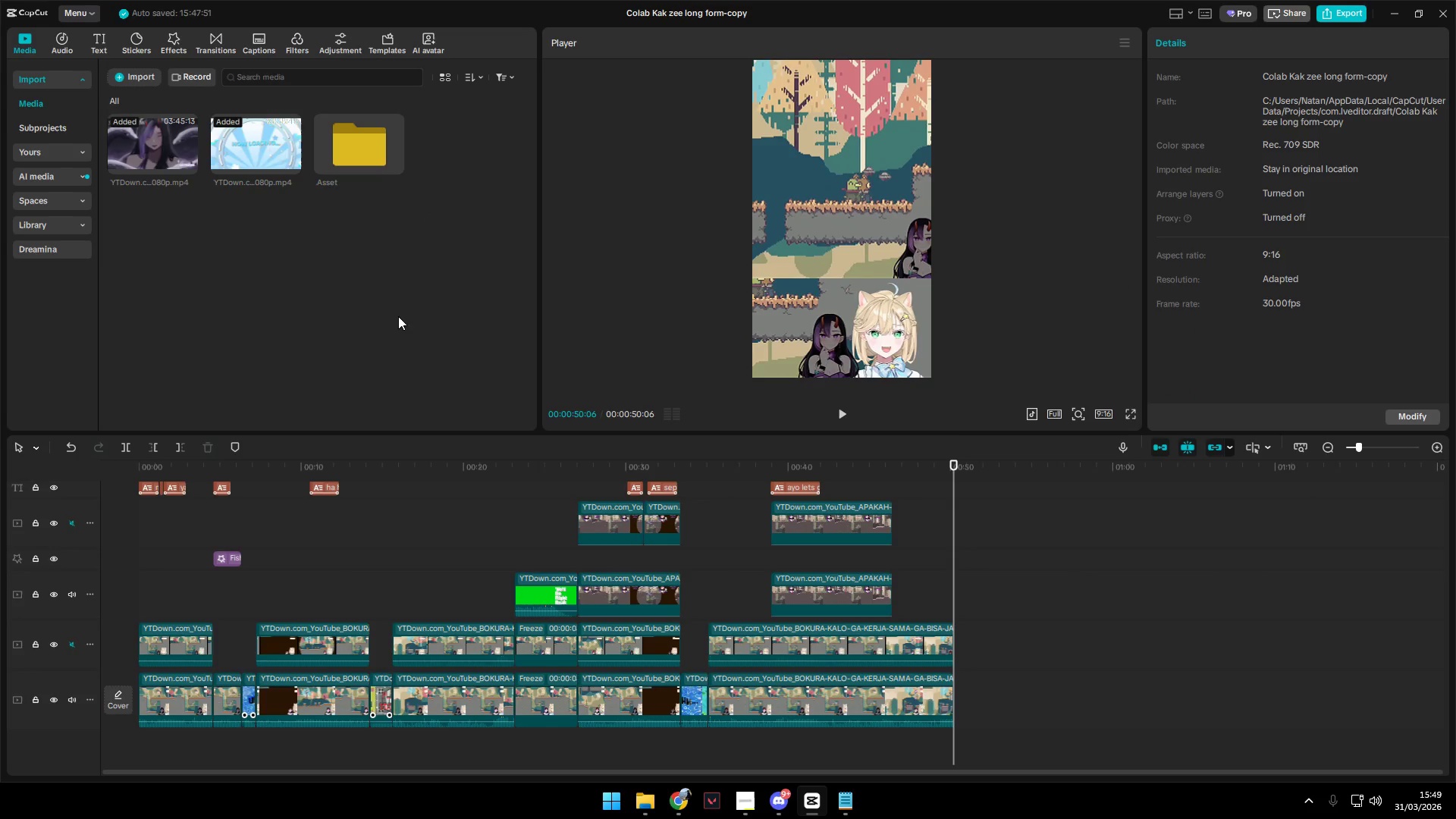 
key(Alt+Tab)
 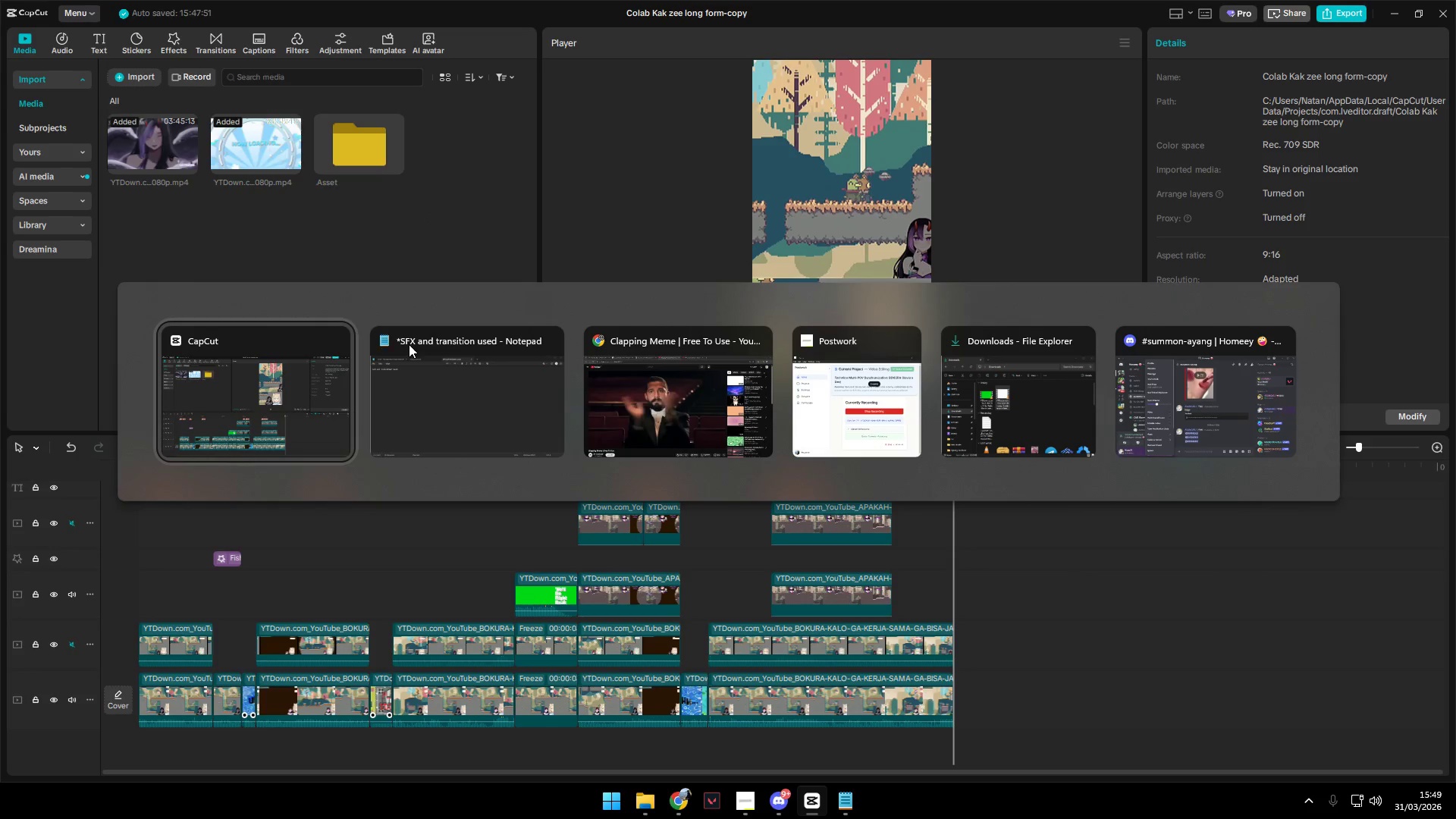 
key(Alt+Tab)
 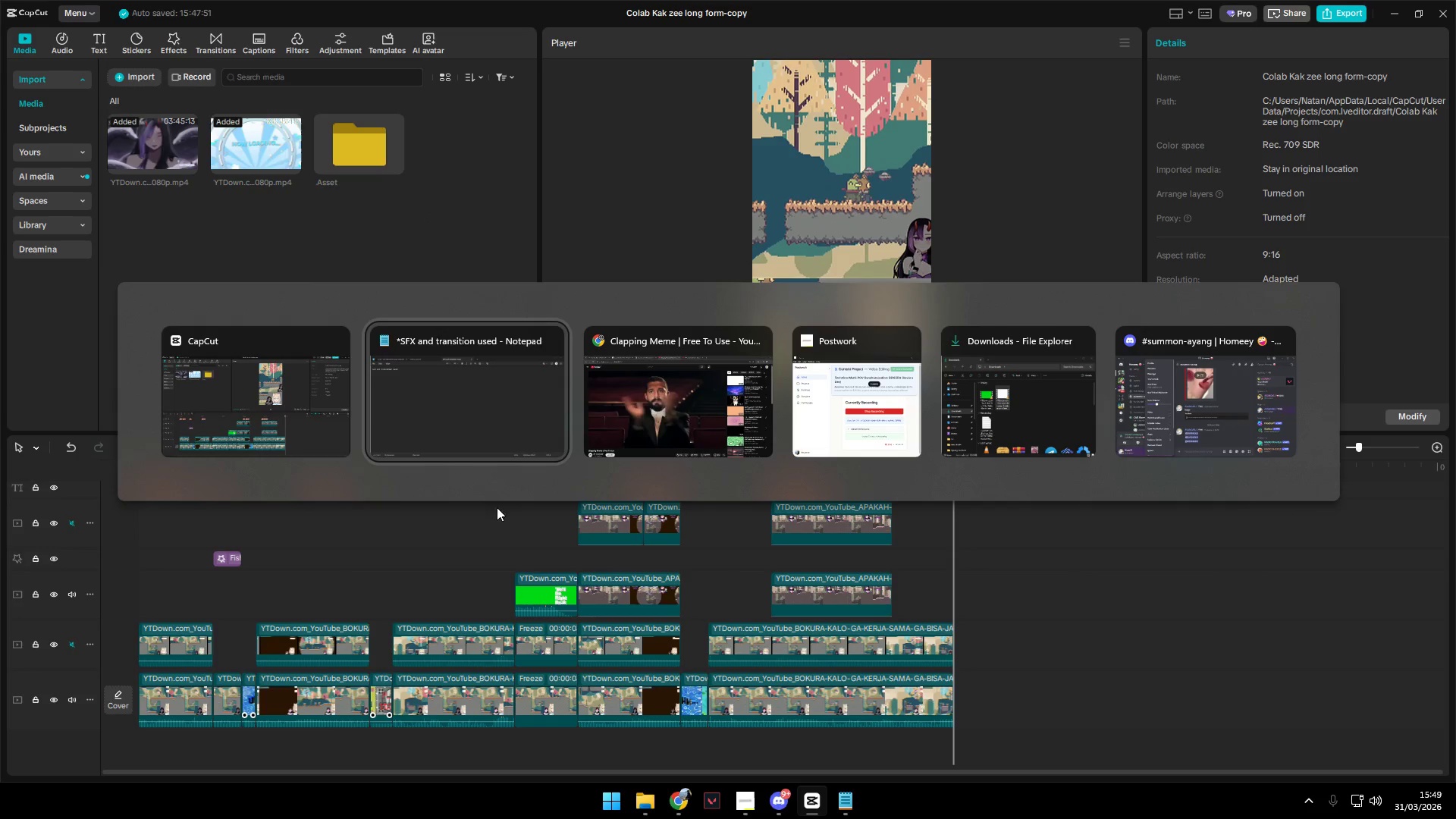 
left_click([229, 375])
 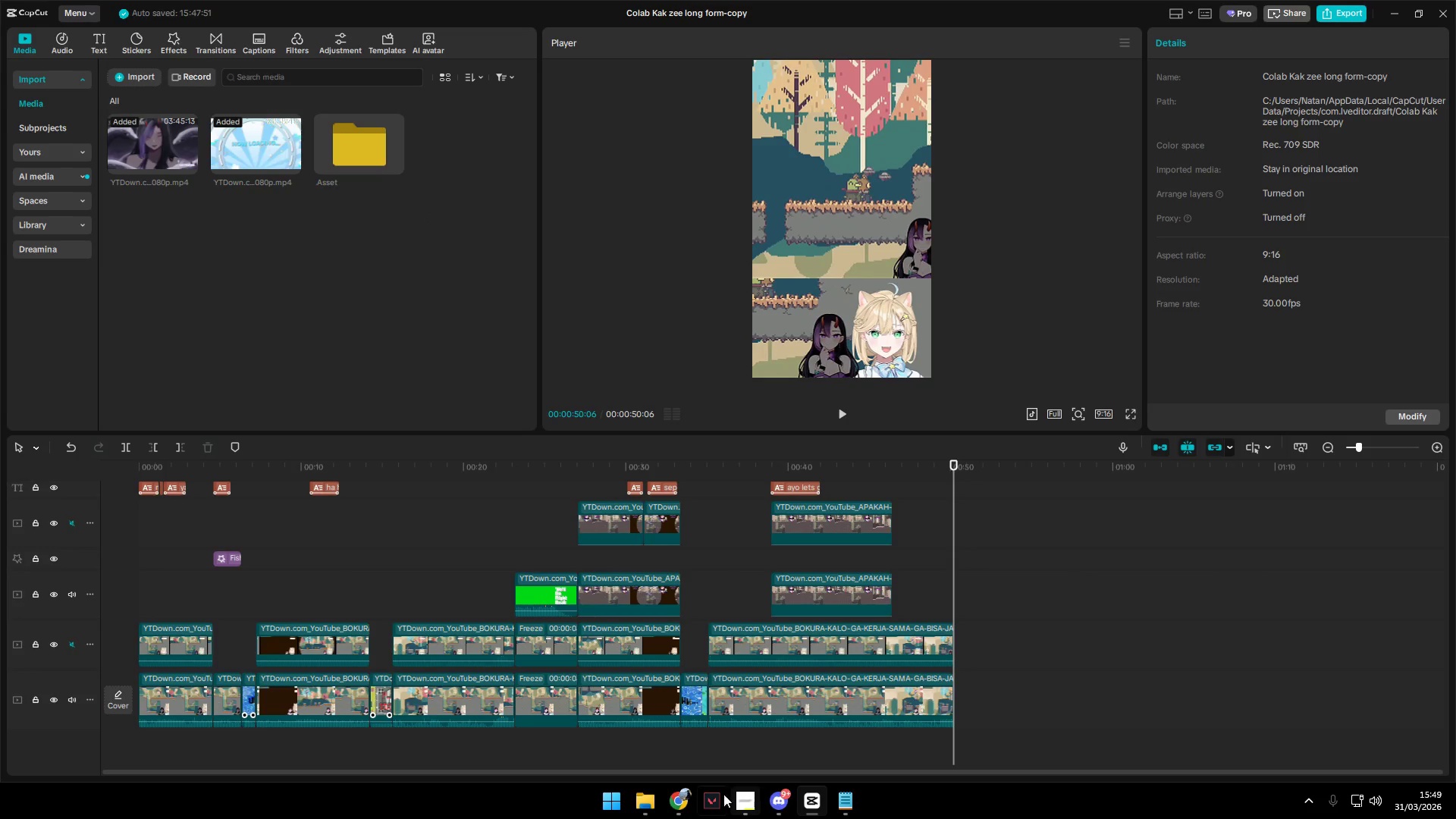 
left_click([650, 802])
 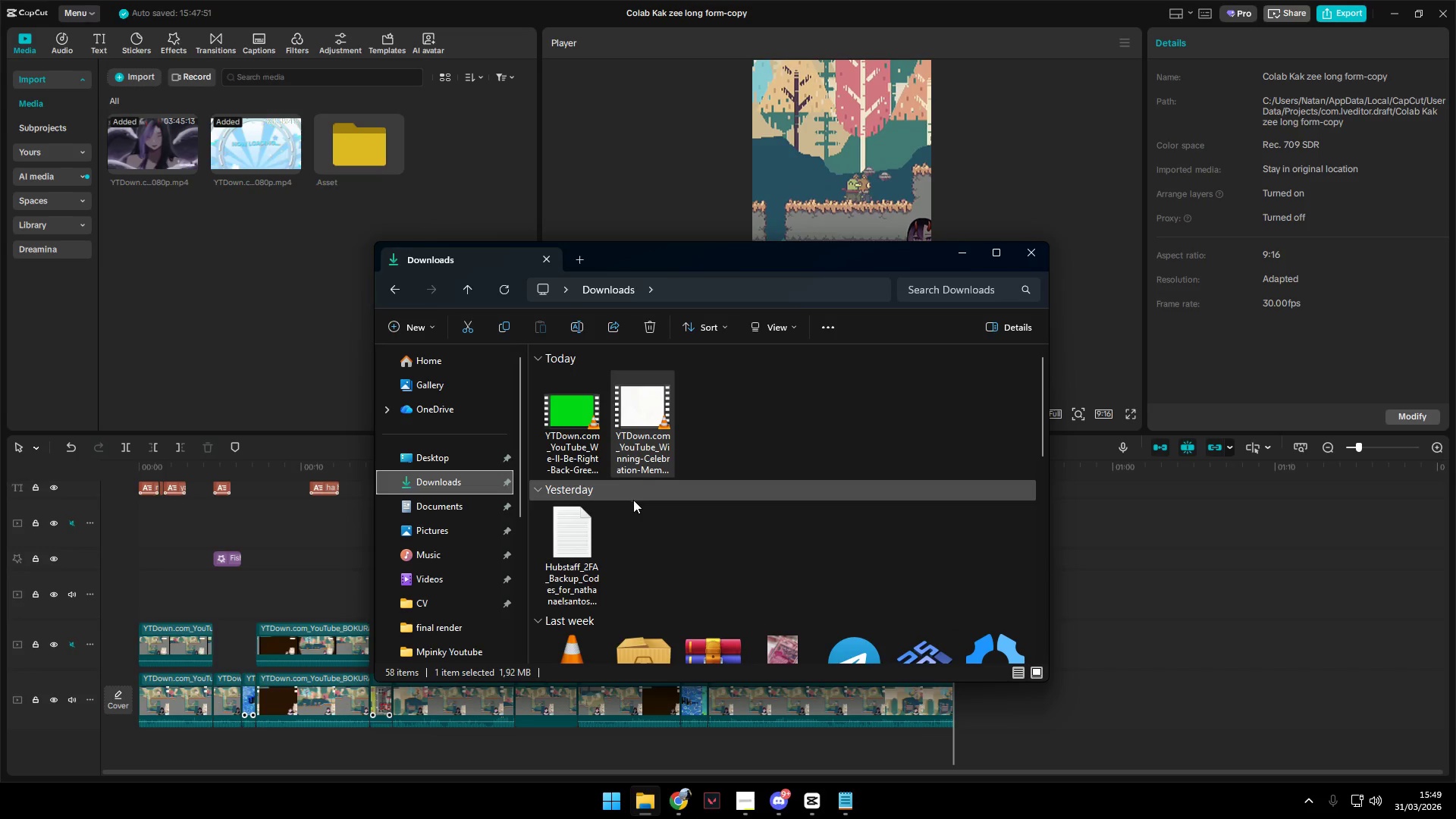 
key(Alt+Tab)
 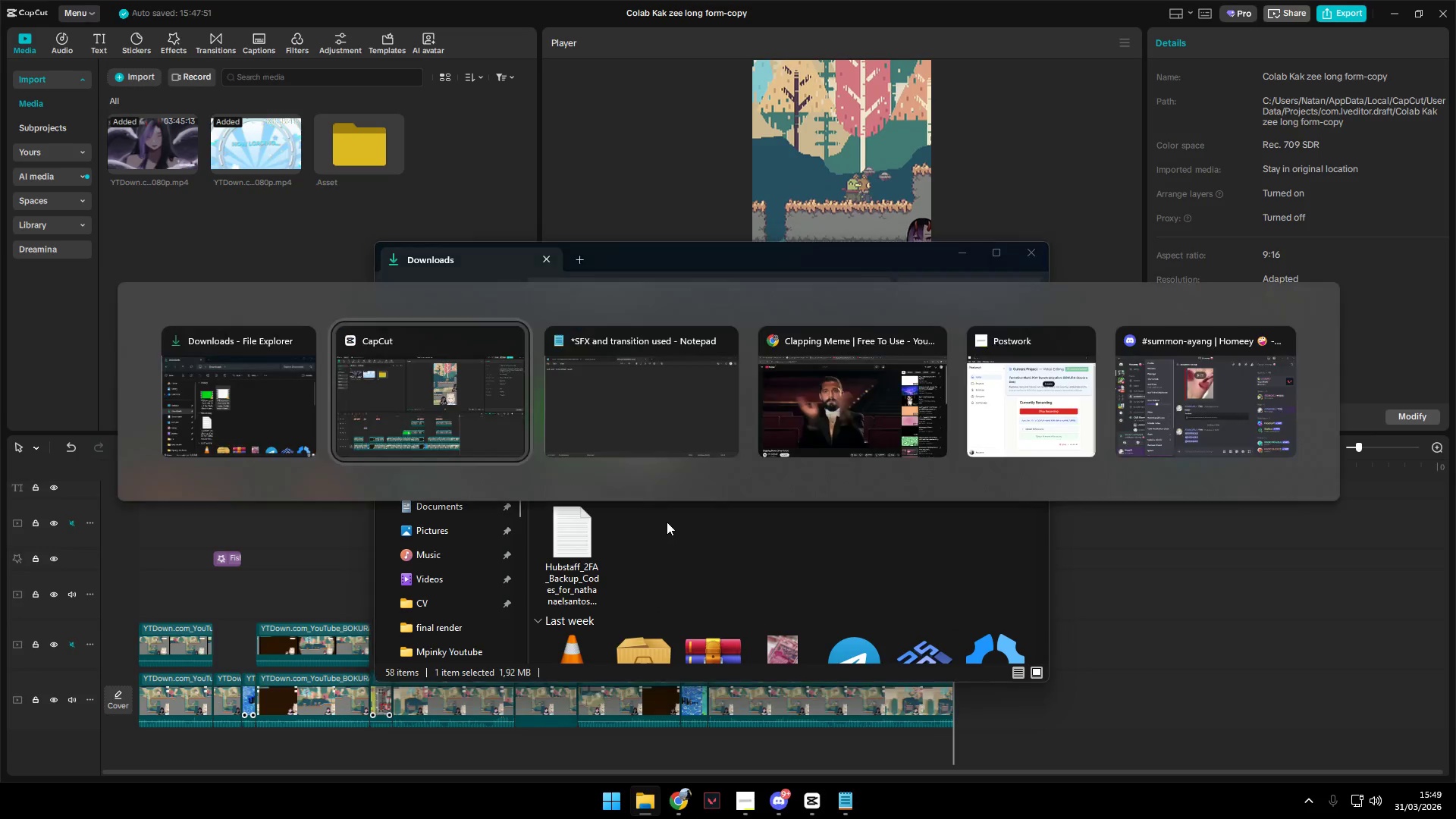 
scroll: coordinate [663, 527], scroll_direction: up, amount: 4.0
 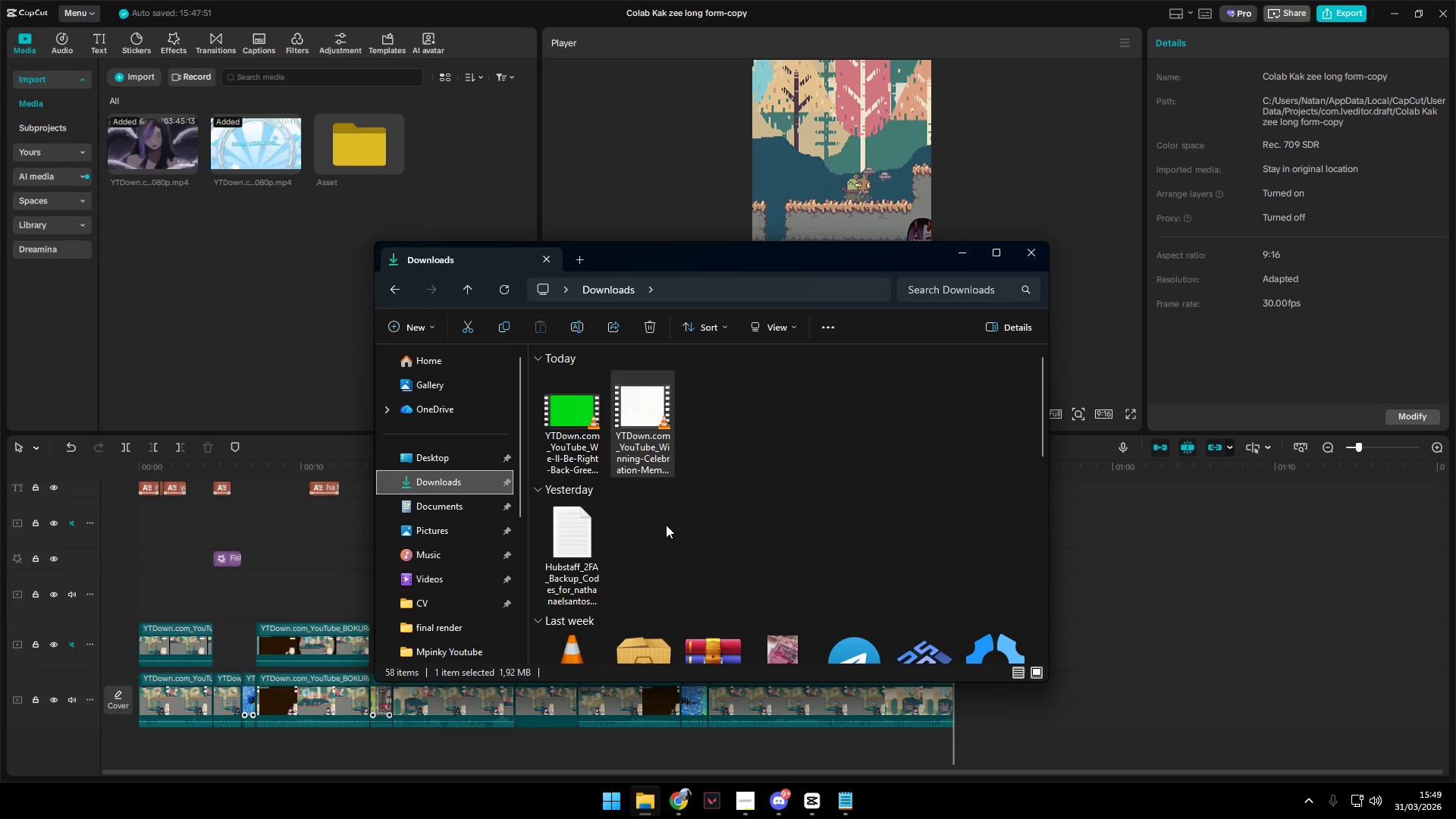 
key(Alt+Tab)
 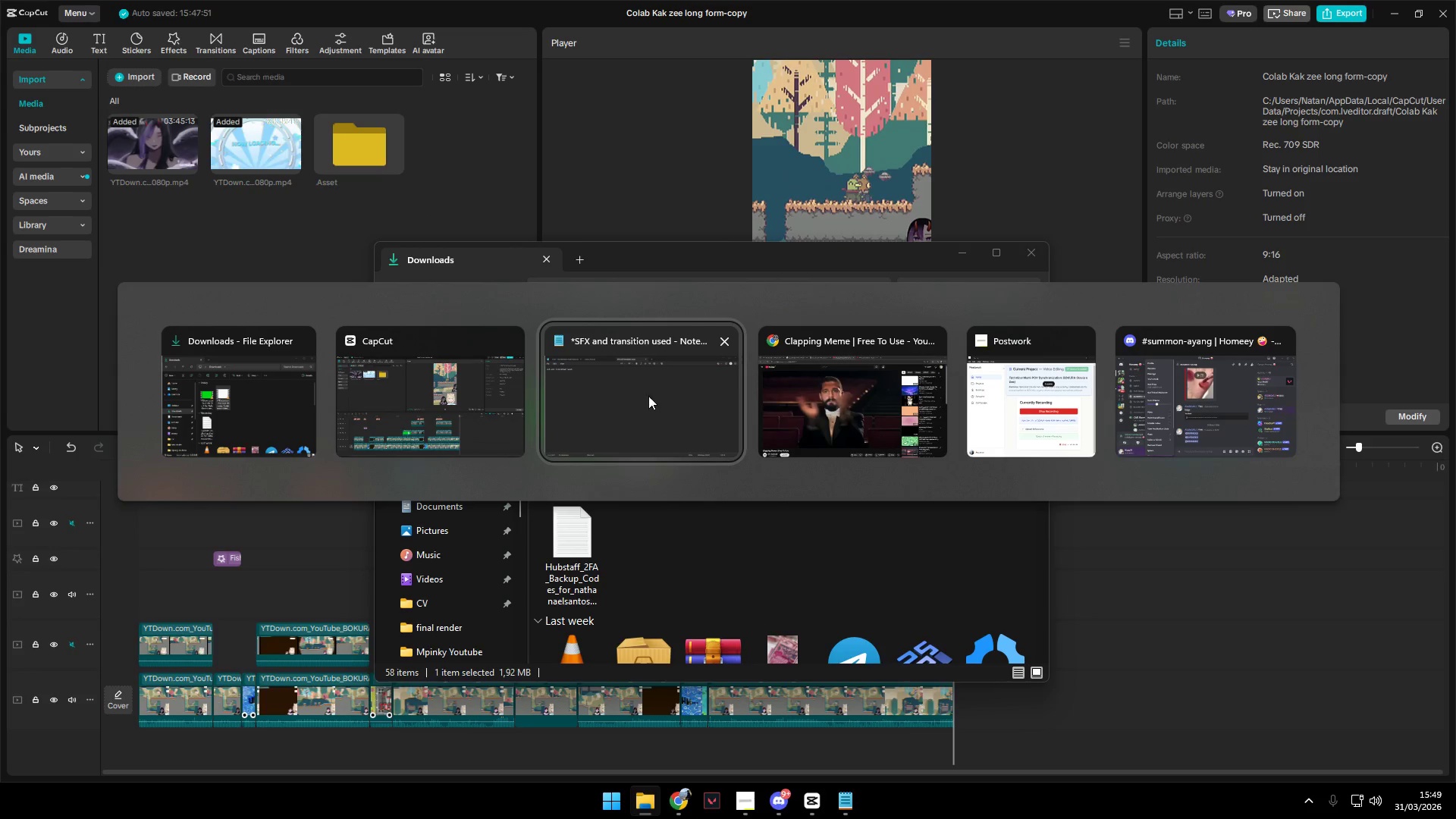 
left_click([840, 393])
 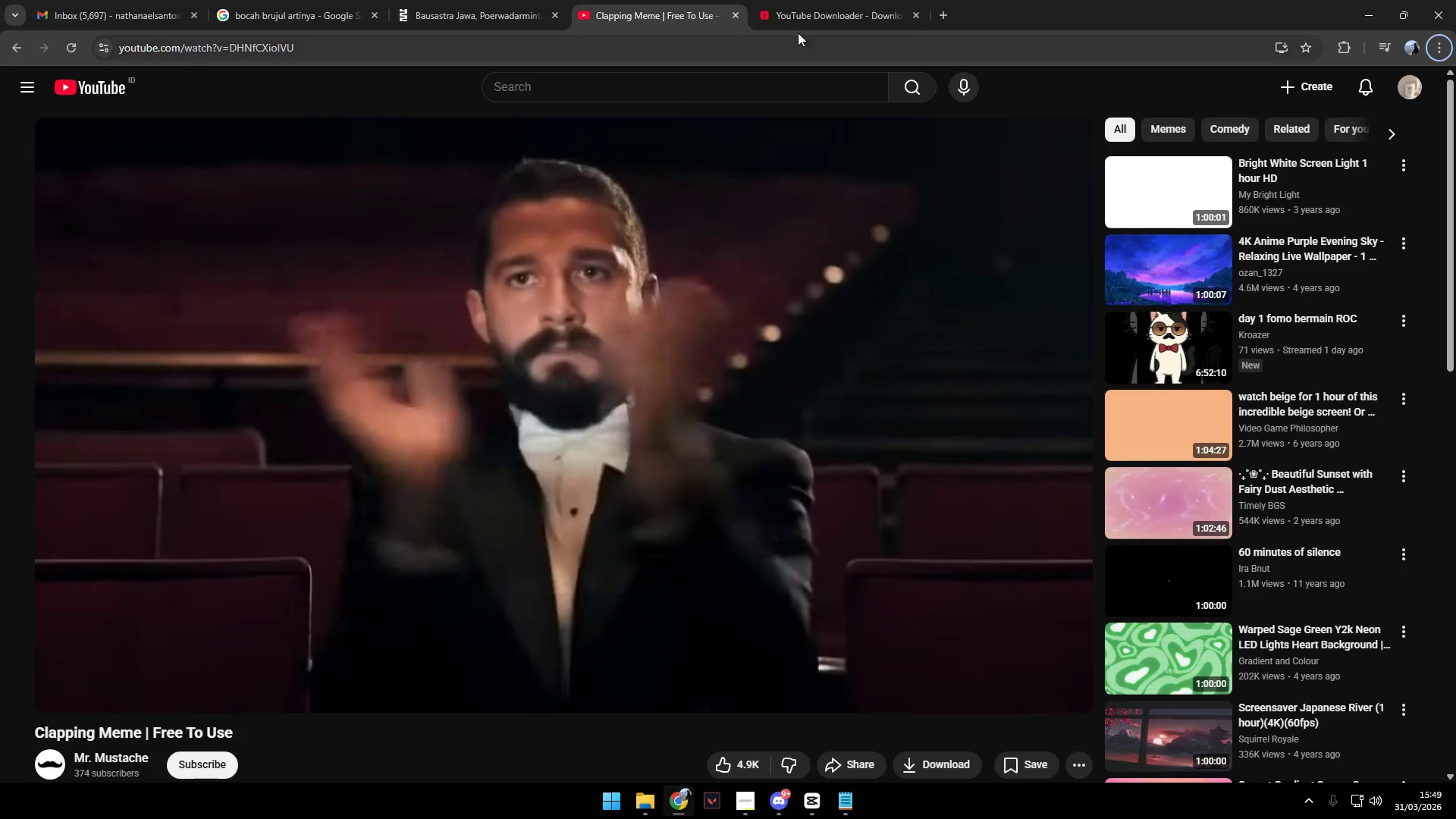 
left_click([827, 0])
 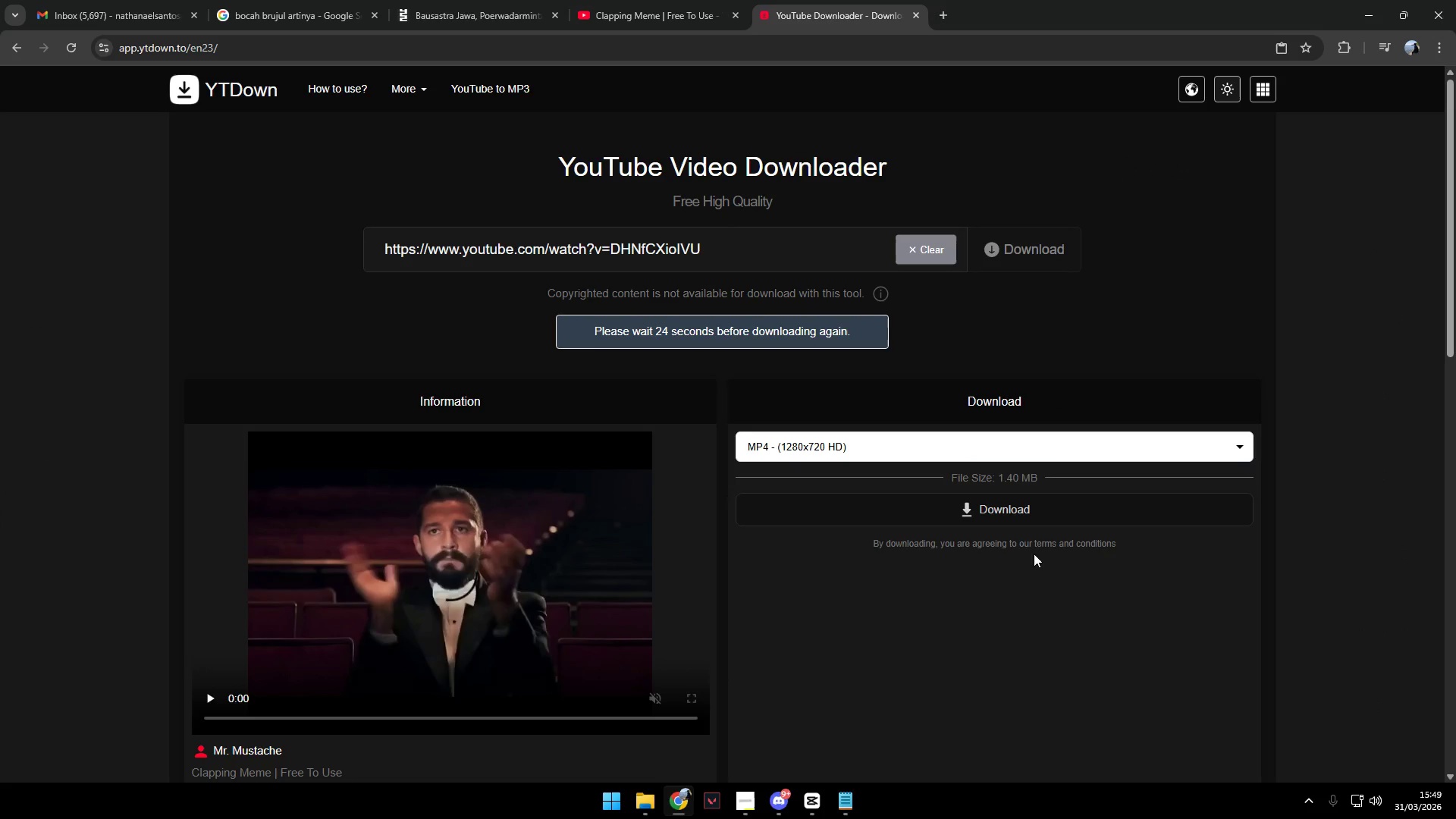 
left_click([1034, 509])
 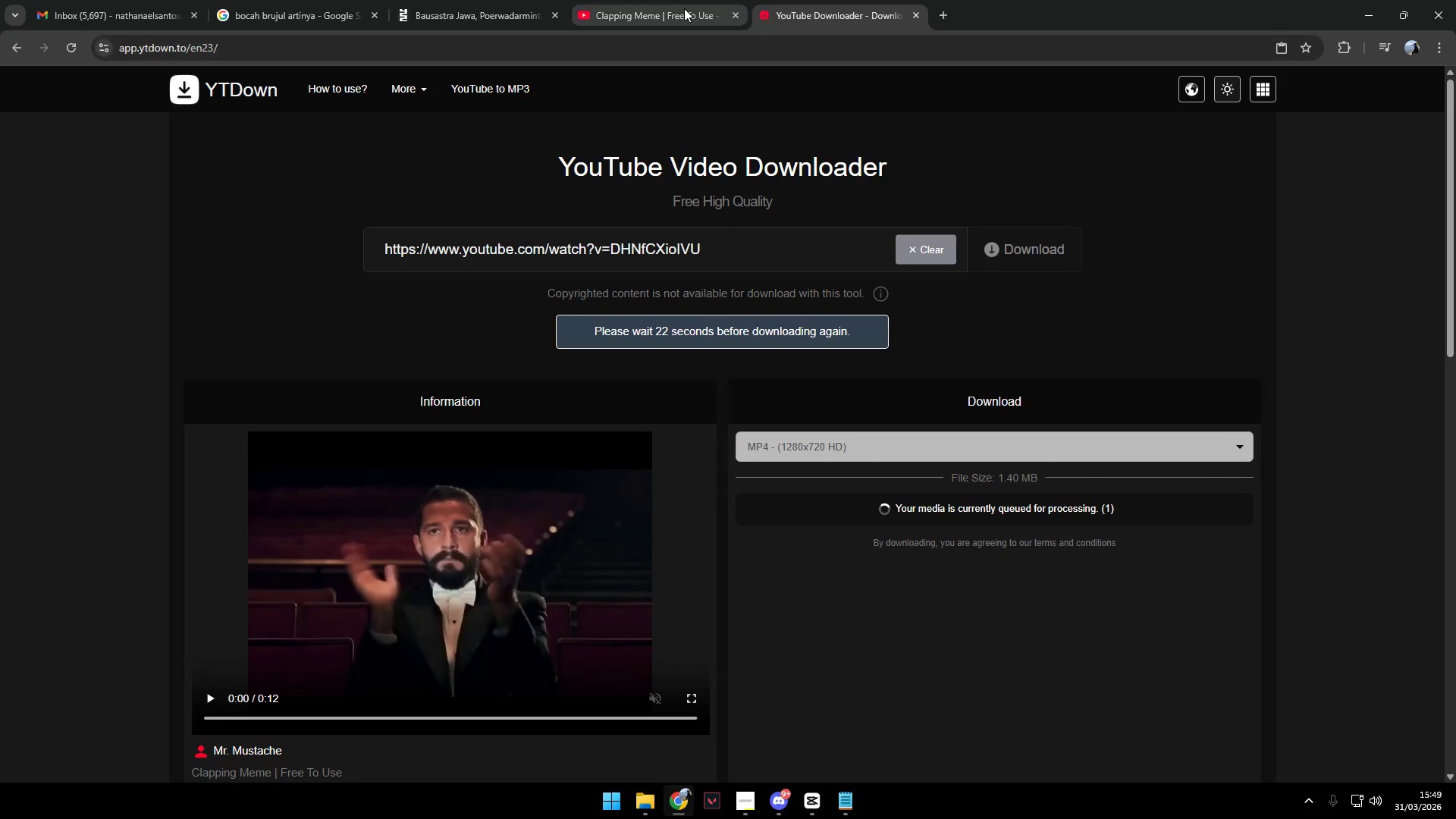 
mouse_move([701, 24])
 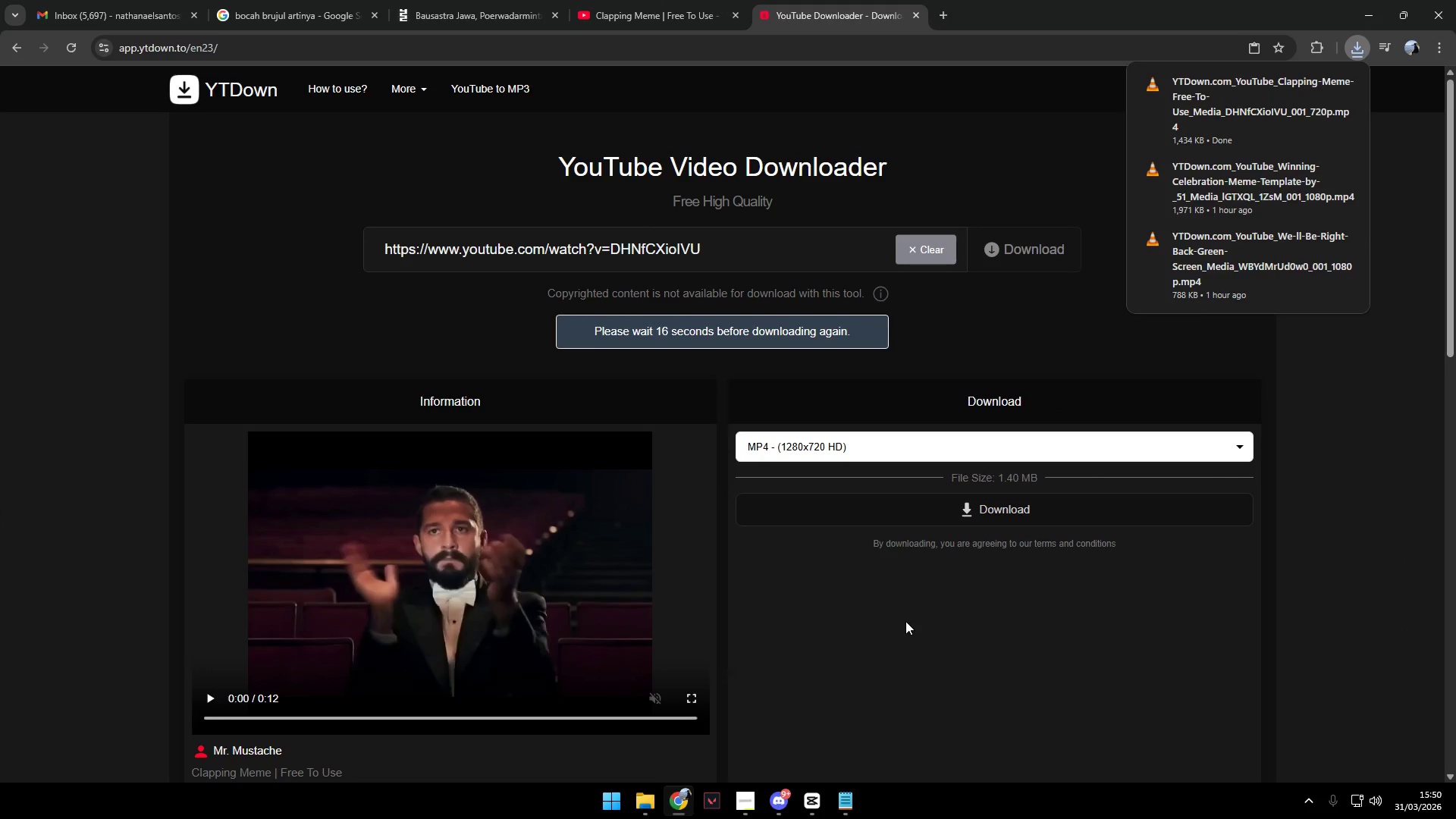 
key(Alt+Tab)
 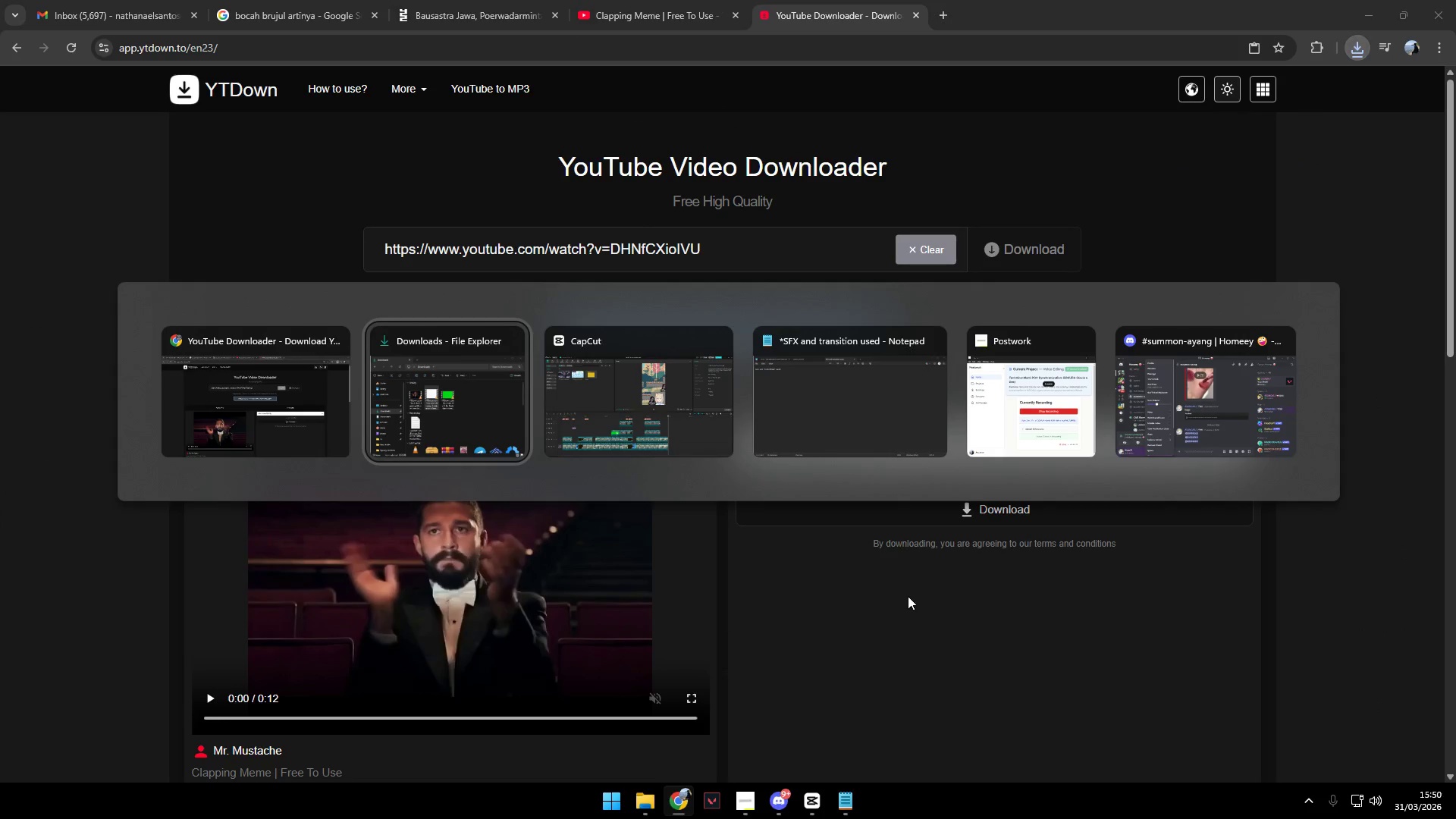 
key(Alt+Tab)
 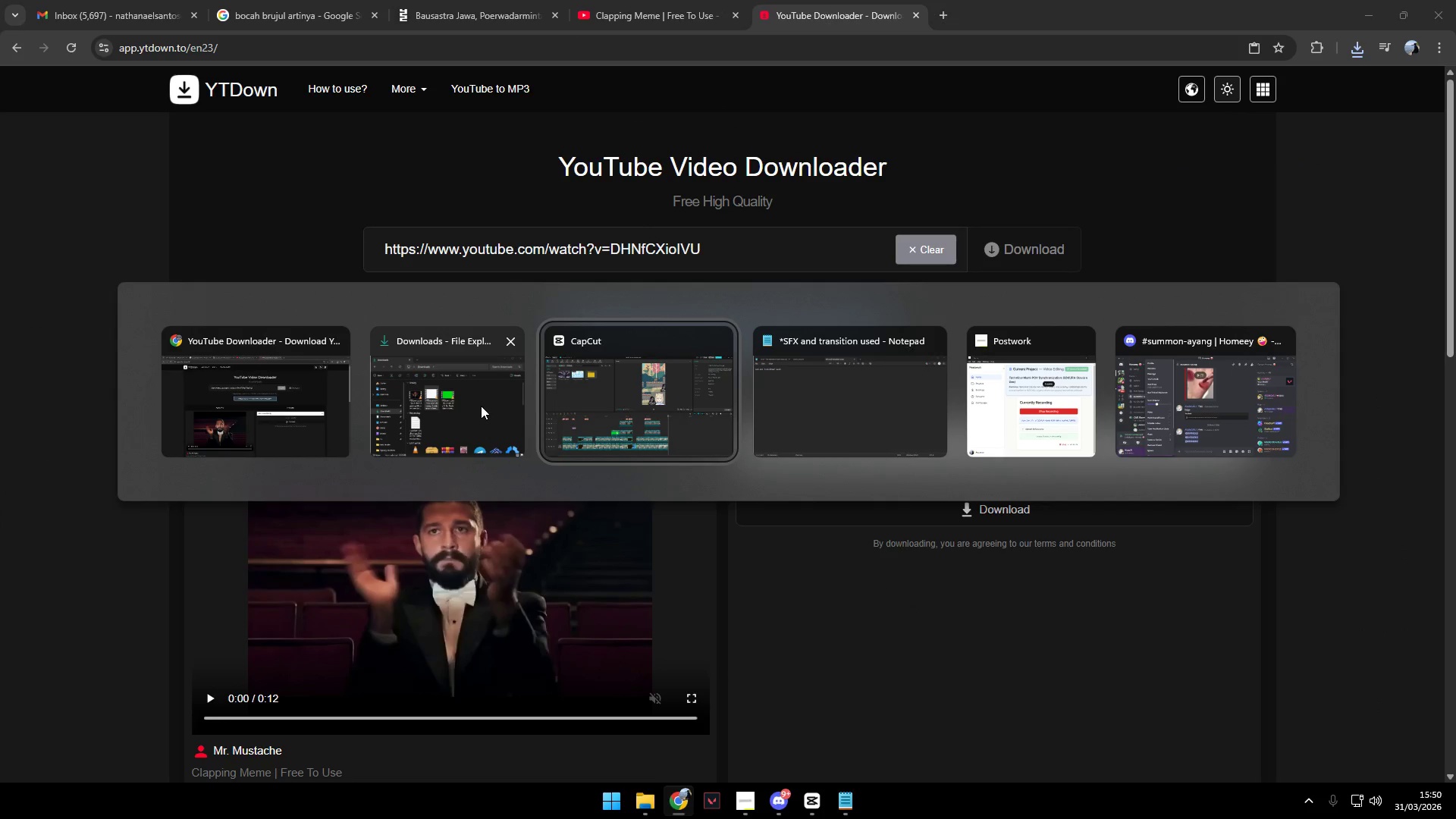 
key(Alt+AltLeft)
 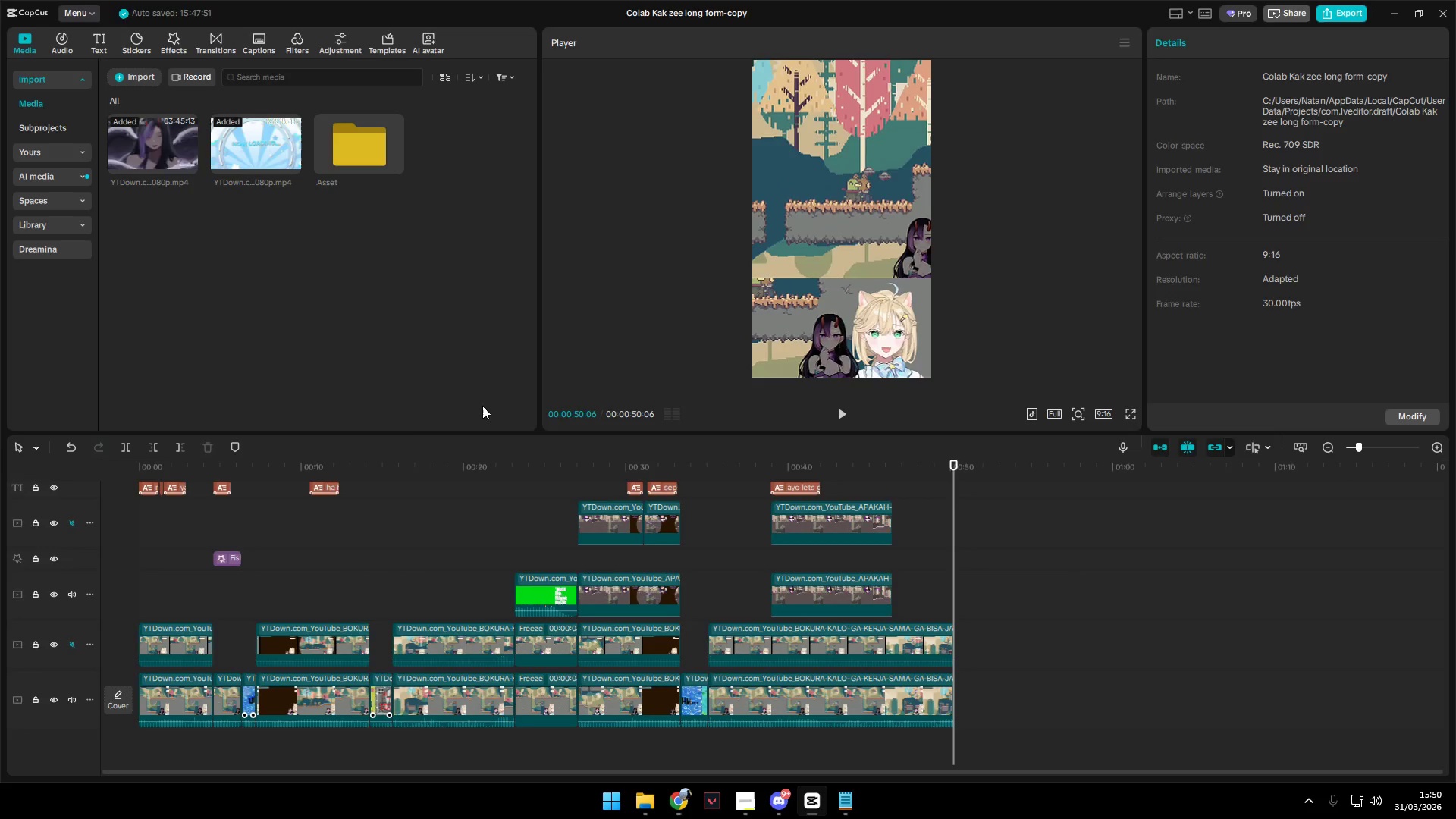 
key(Alt+Tab)
 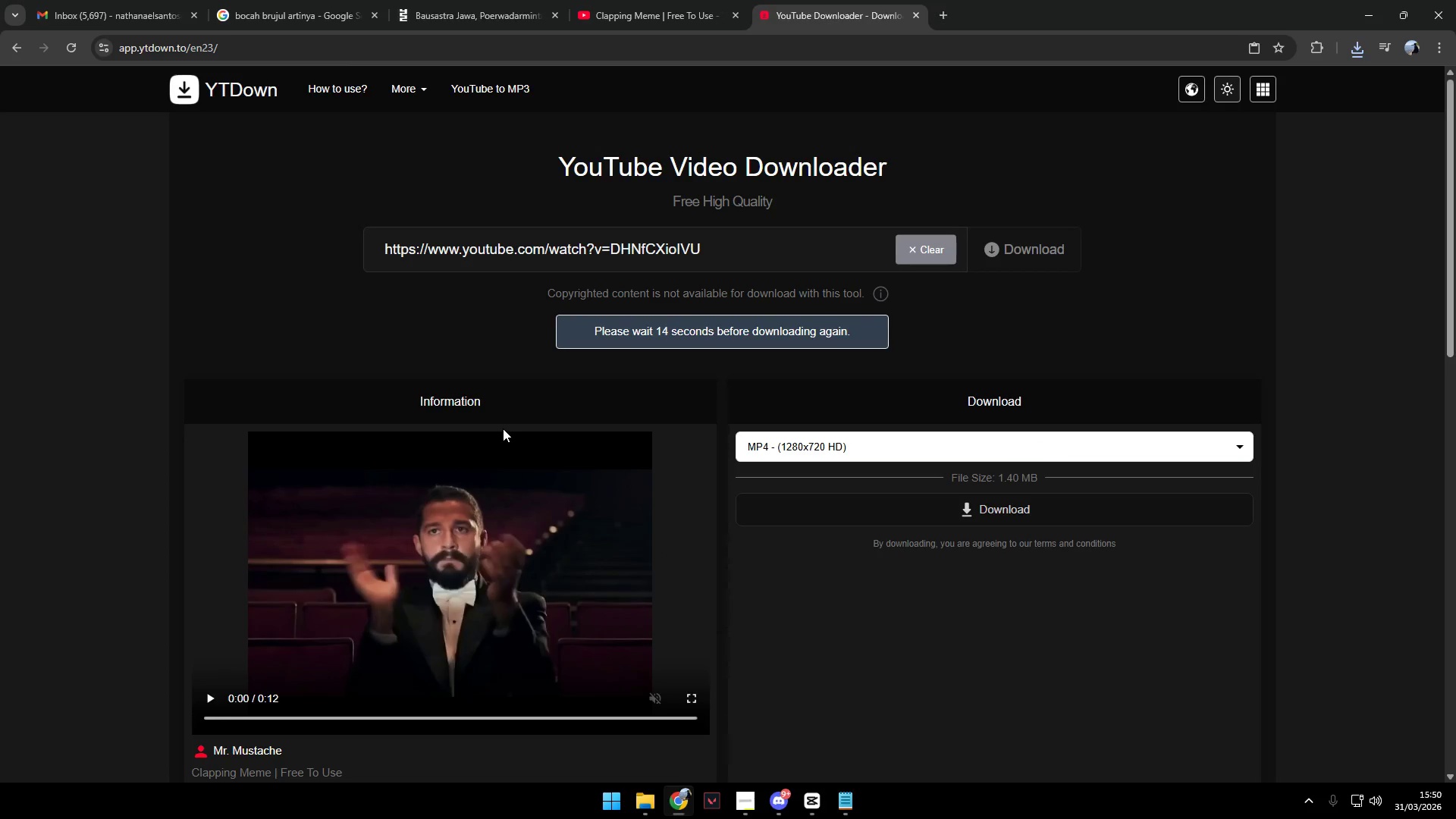 
key(Alt+AltLeft)
 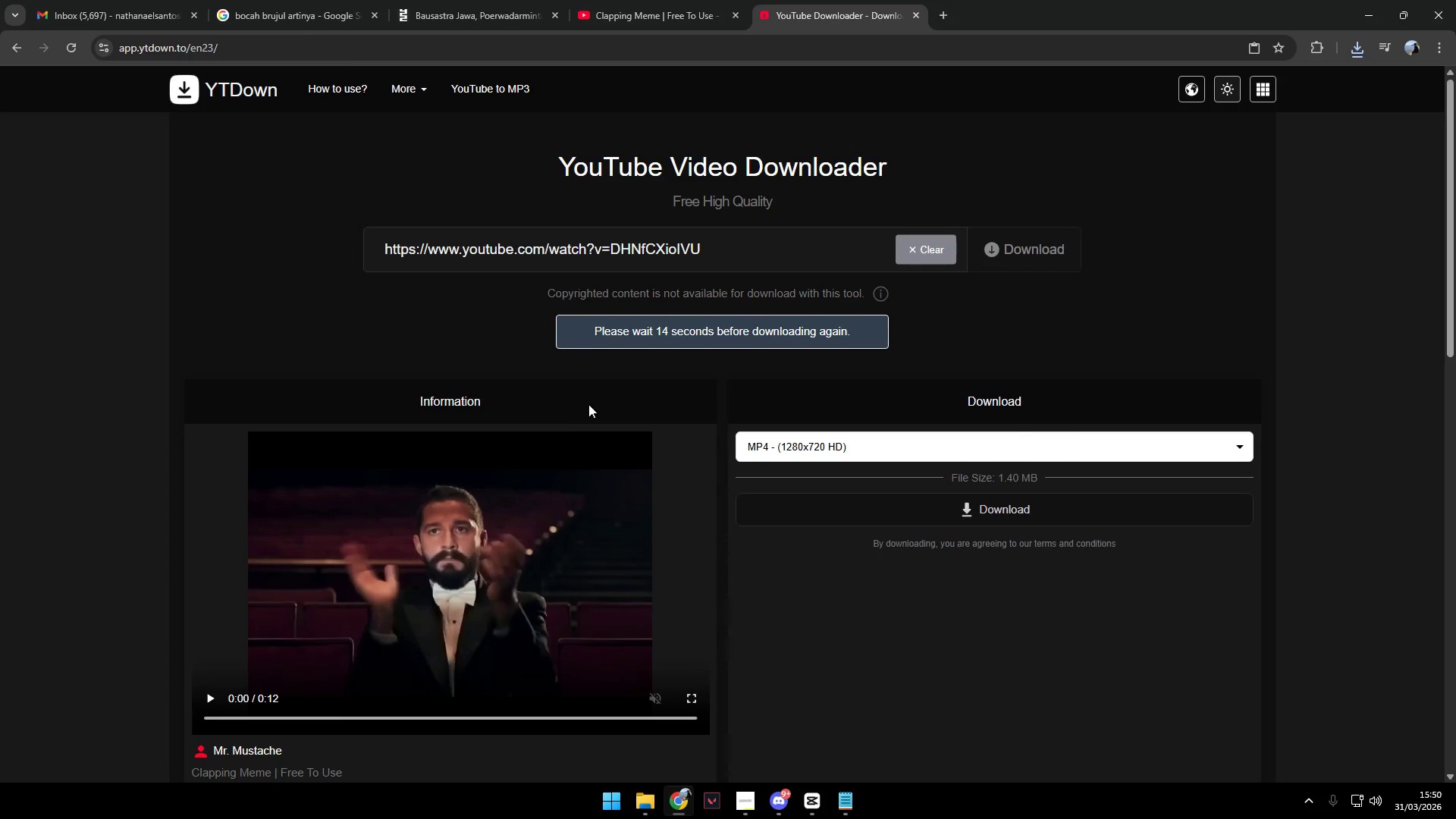 
key(Alt+Tab)
 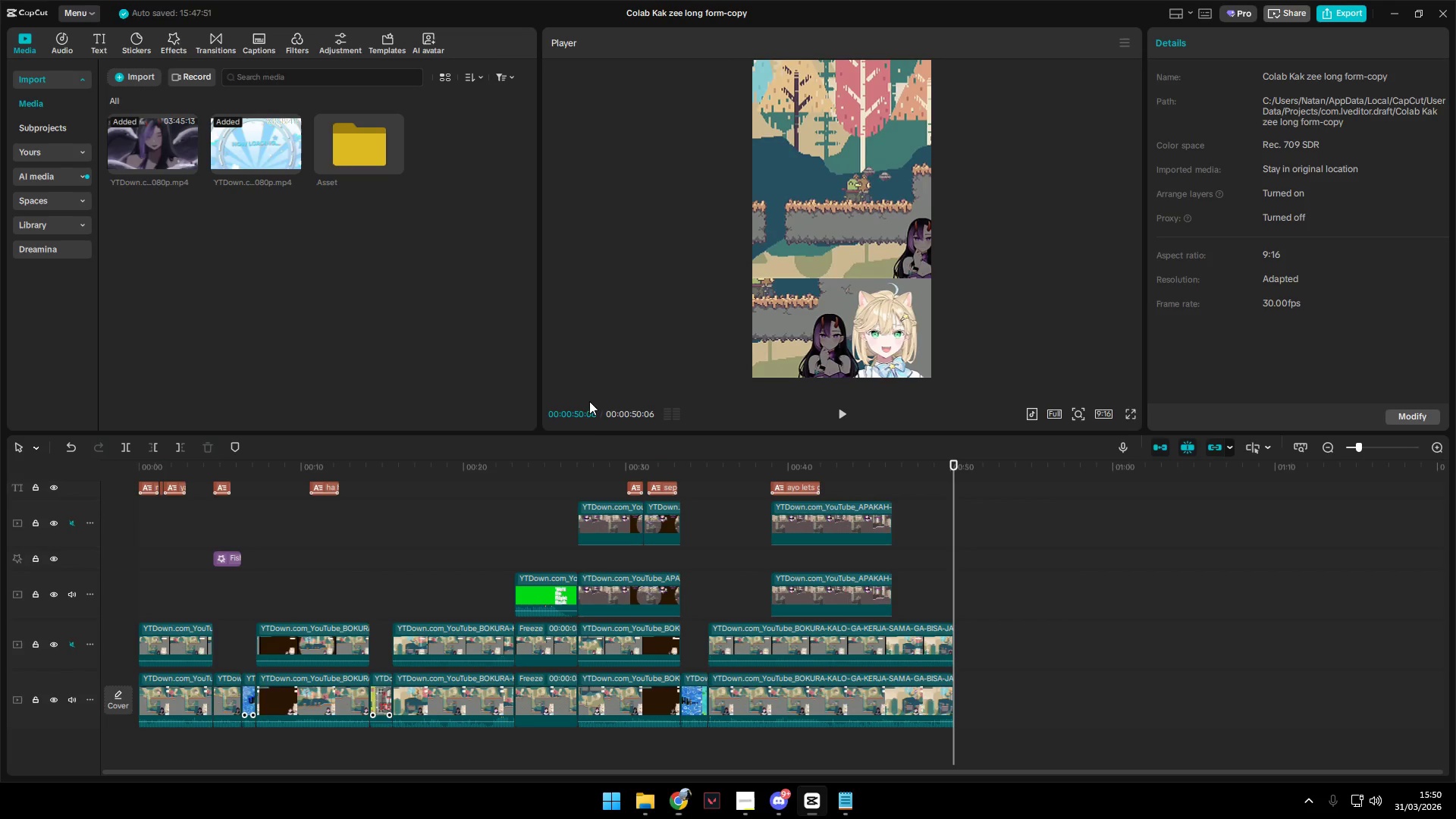 
key(Alt+Tab)
 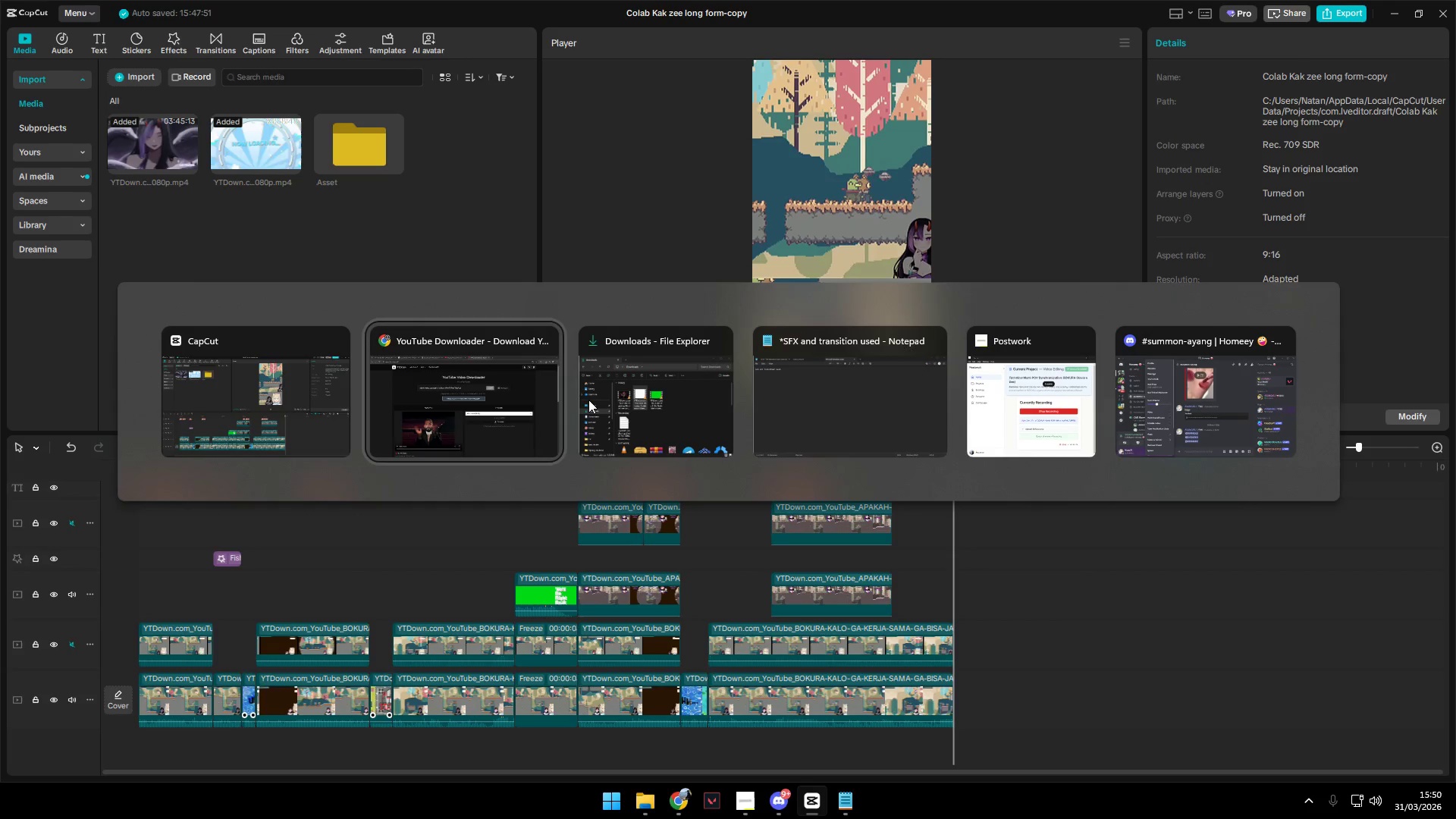 
key(Alt+Tab)
 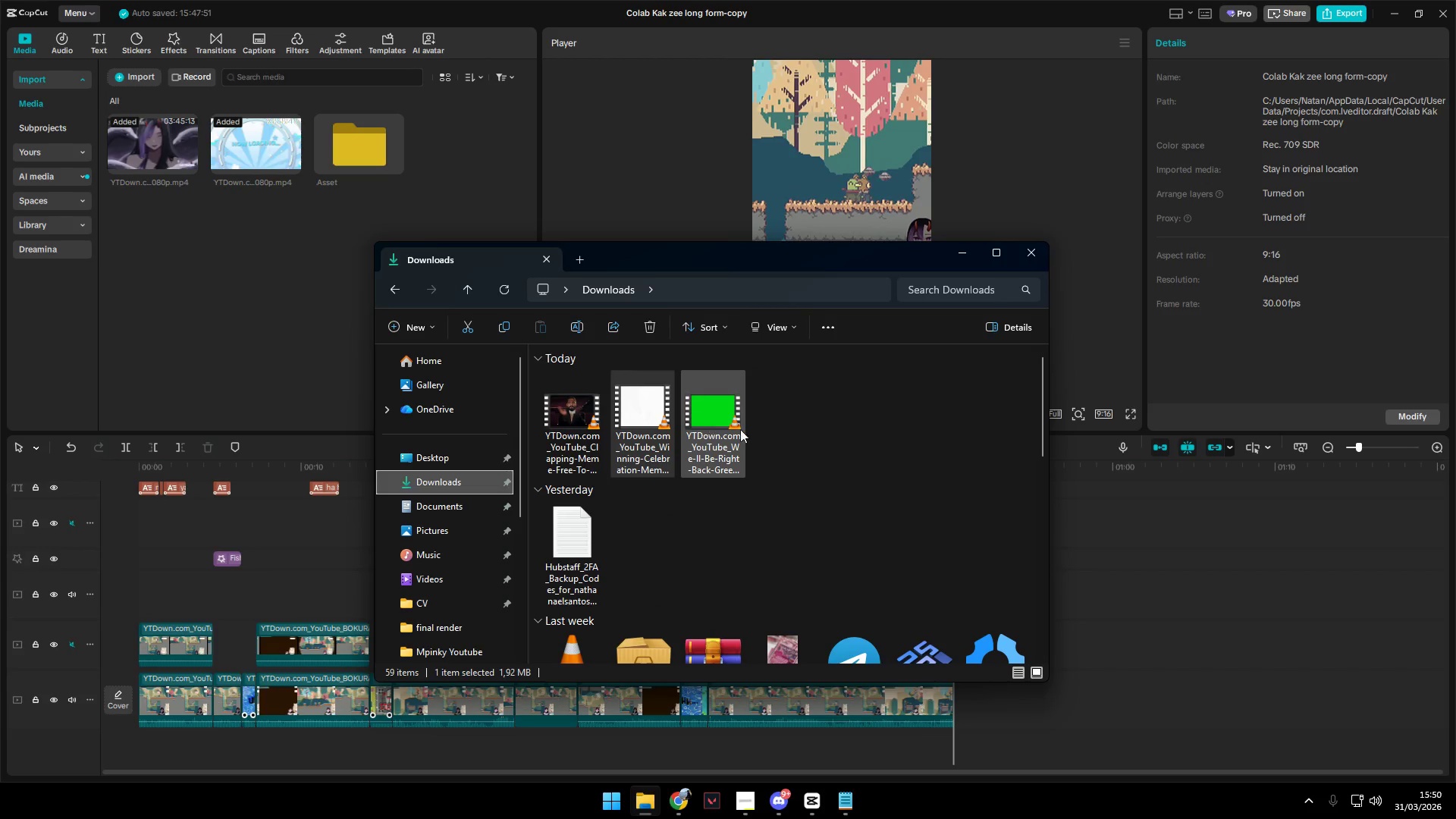 
left_click_drag(start_coordinate=[569, 404], to_coordinate=[435, 158])
 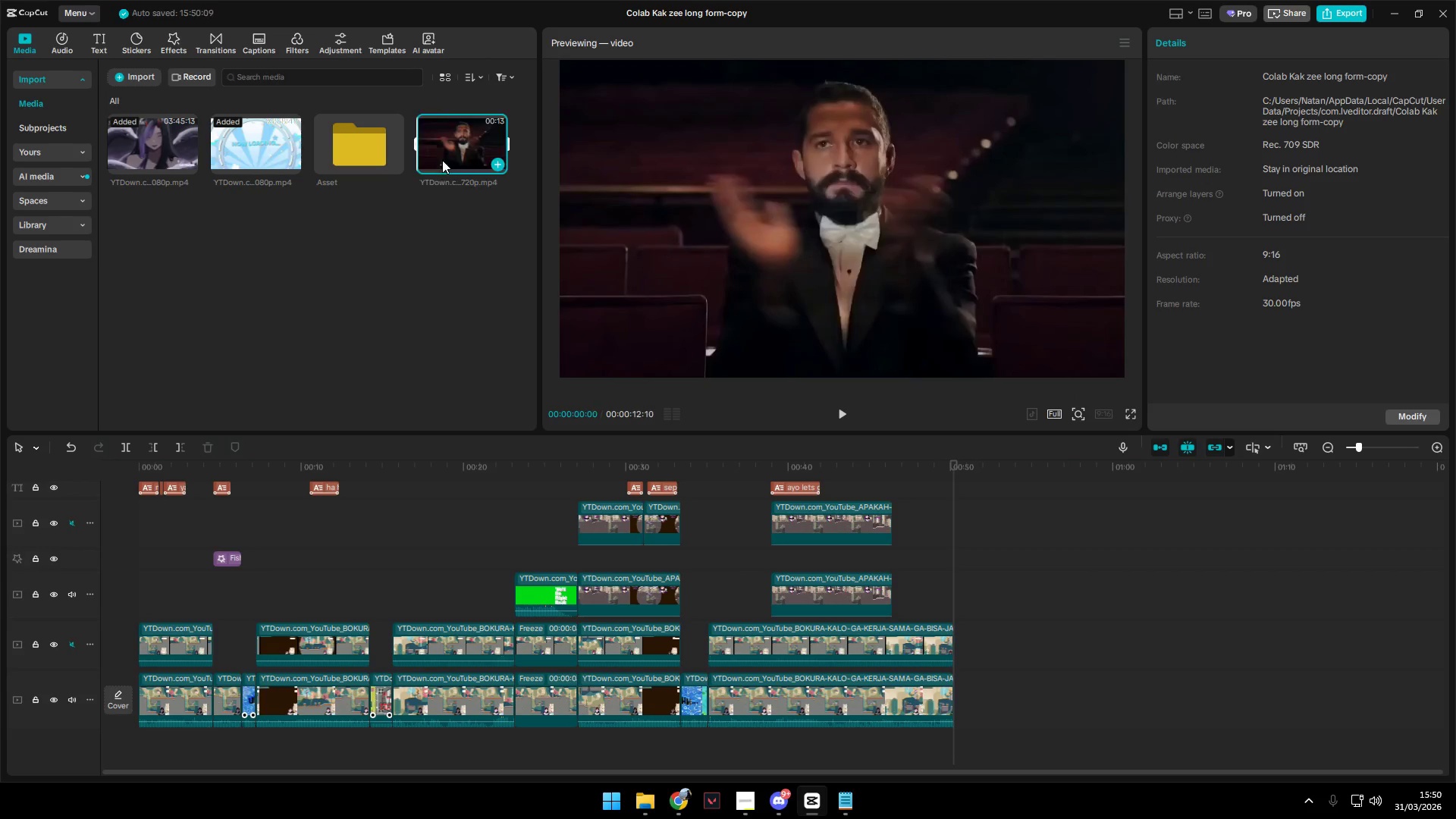 
left_click_drag(start_coordinate=[455, 145], to_coordinate=[956, 695])
 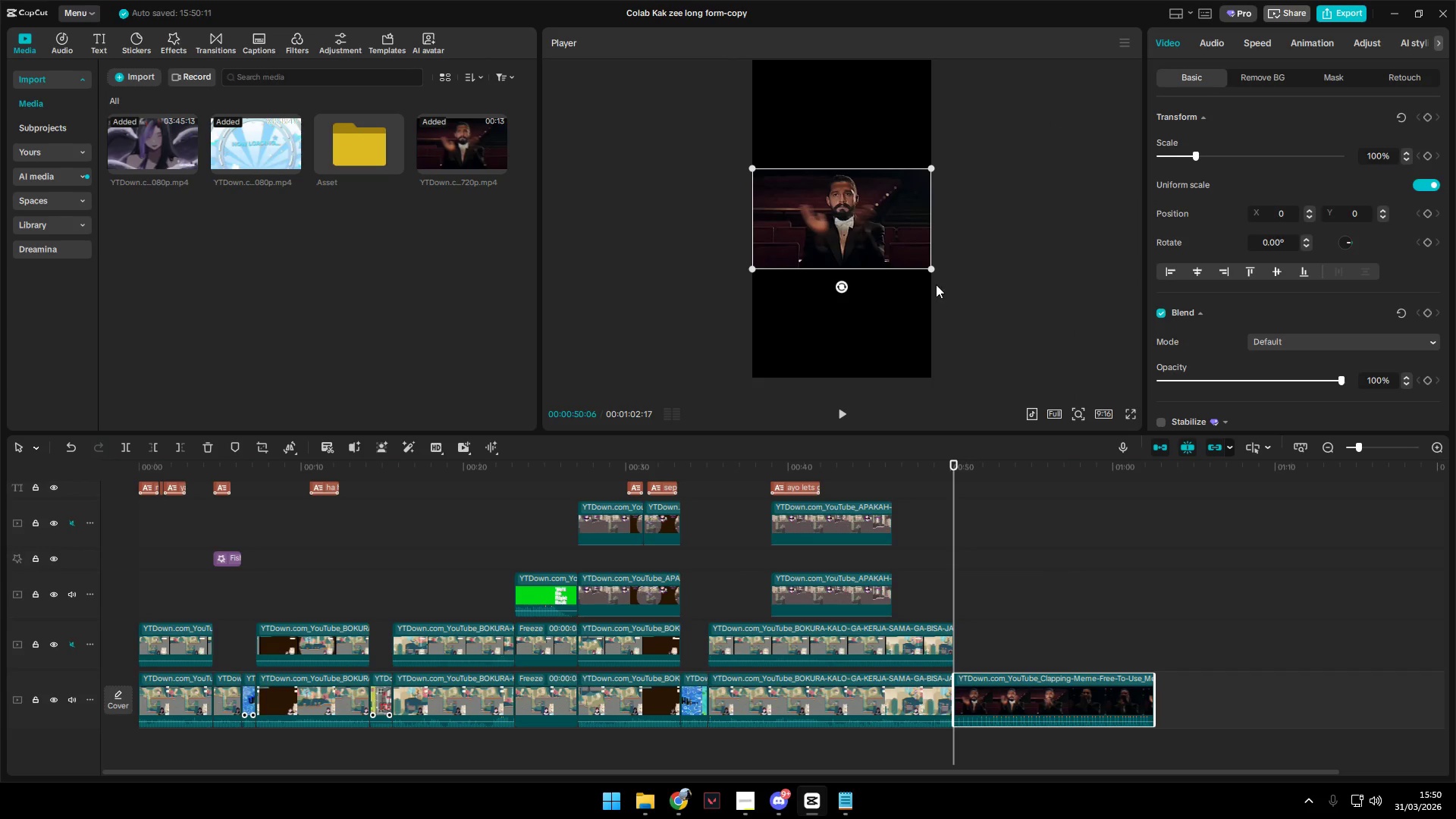 
left_click_drag(start_coordinate=[934, 268], to_coordinate=[1062, 393])
 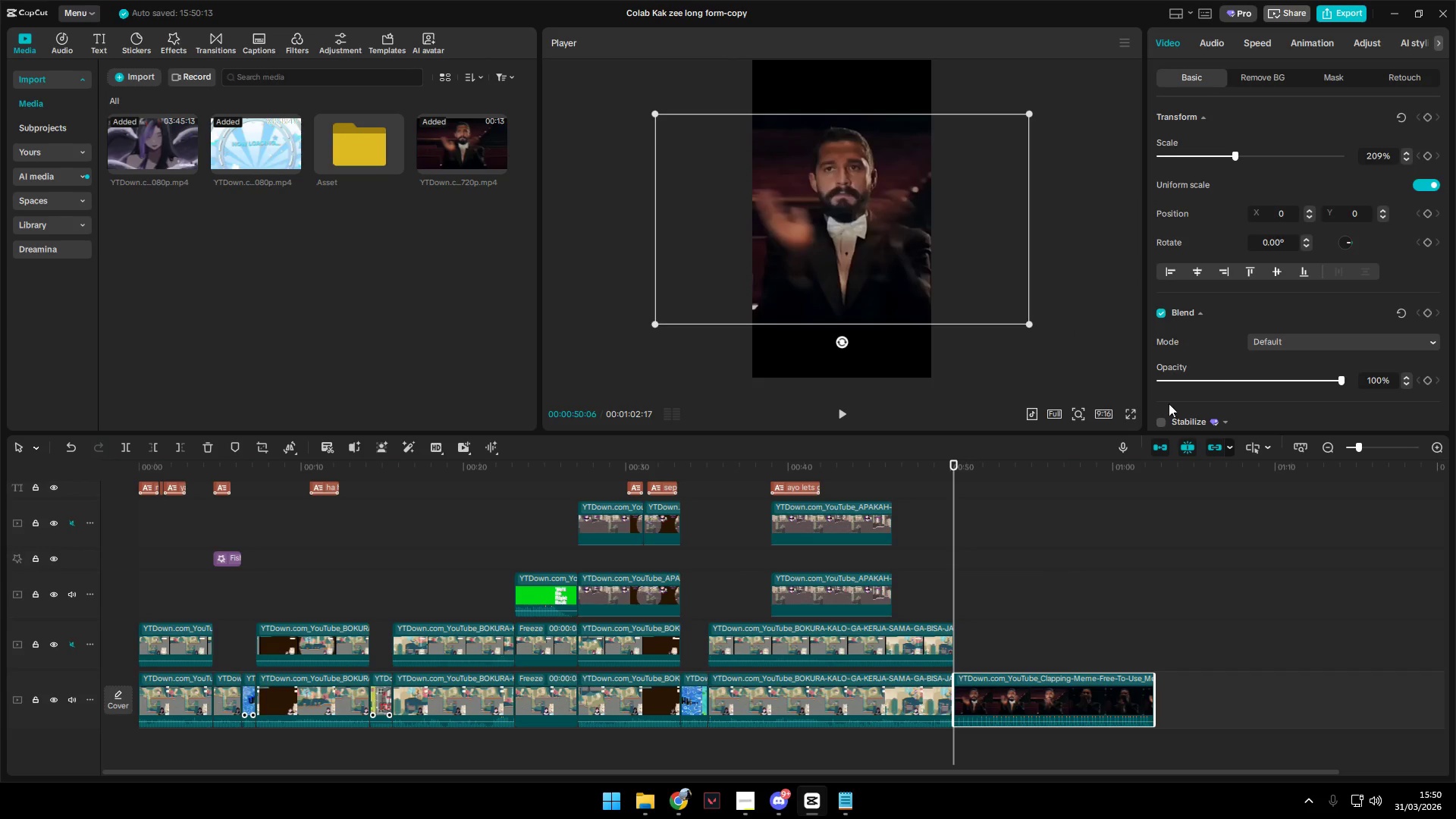 
left_click([1174, 398])
 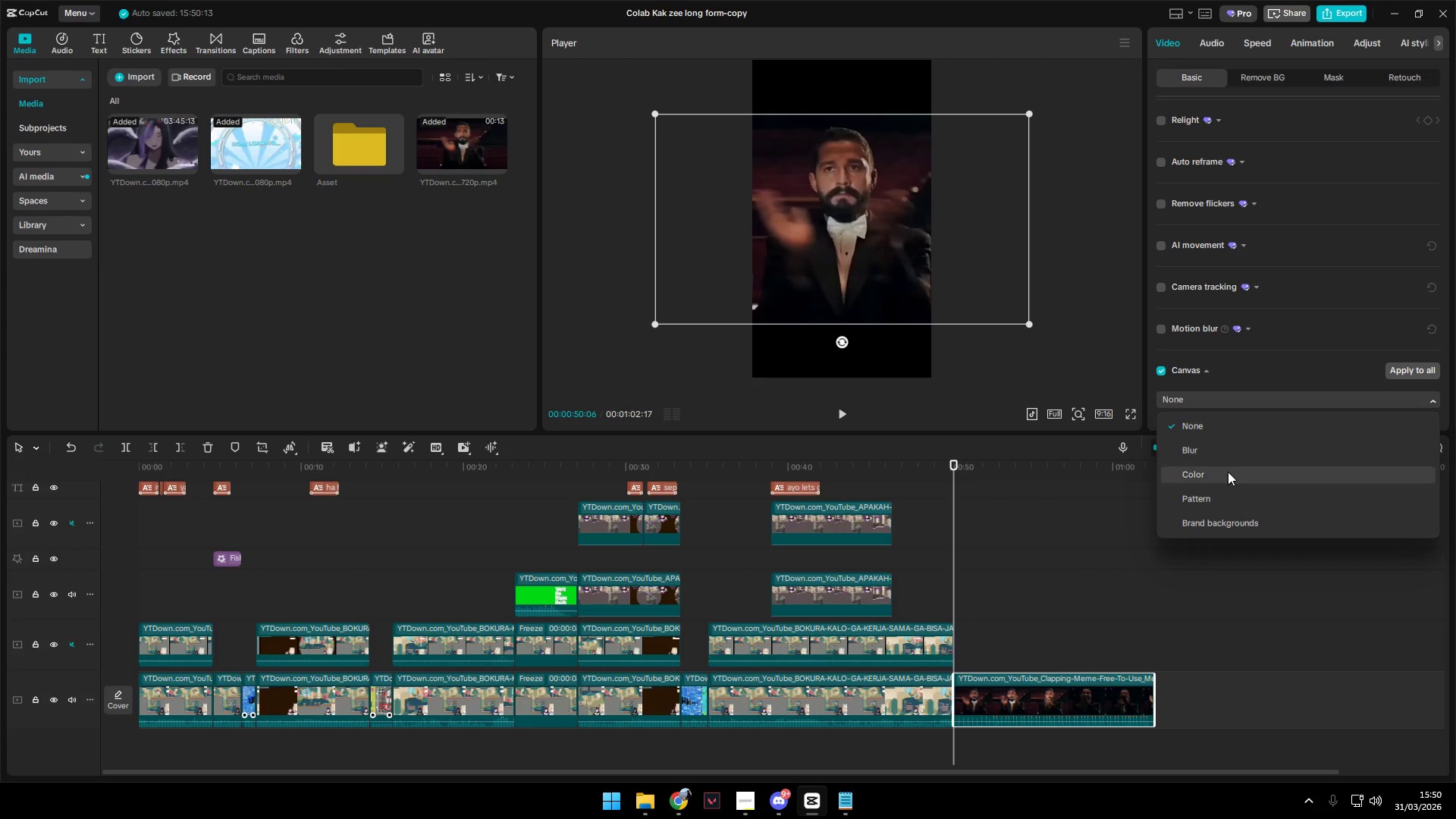 
scroll: coordinate [1195, 403], scroll_direction: down, amount: 40.0
 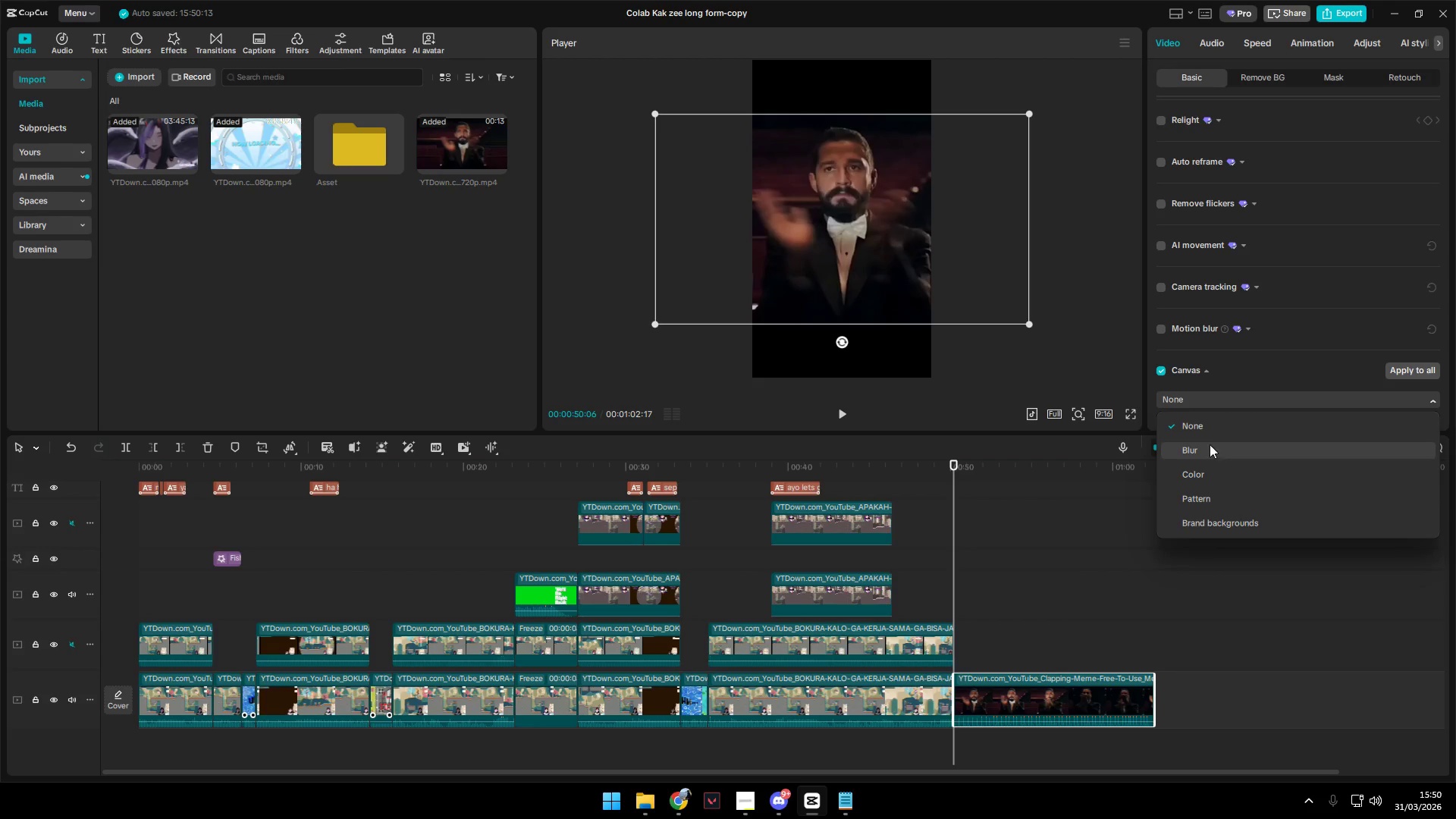 
left_click([1210, 444])
 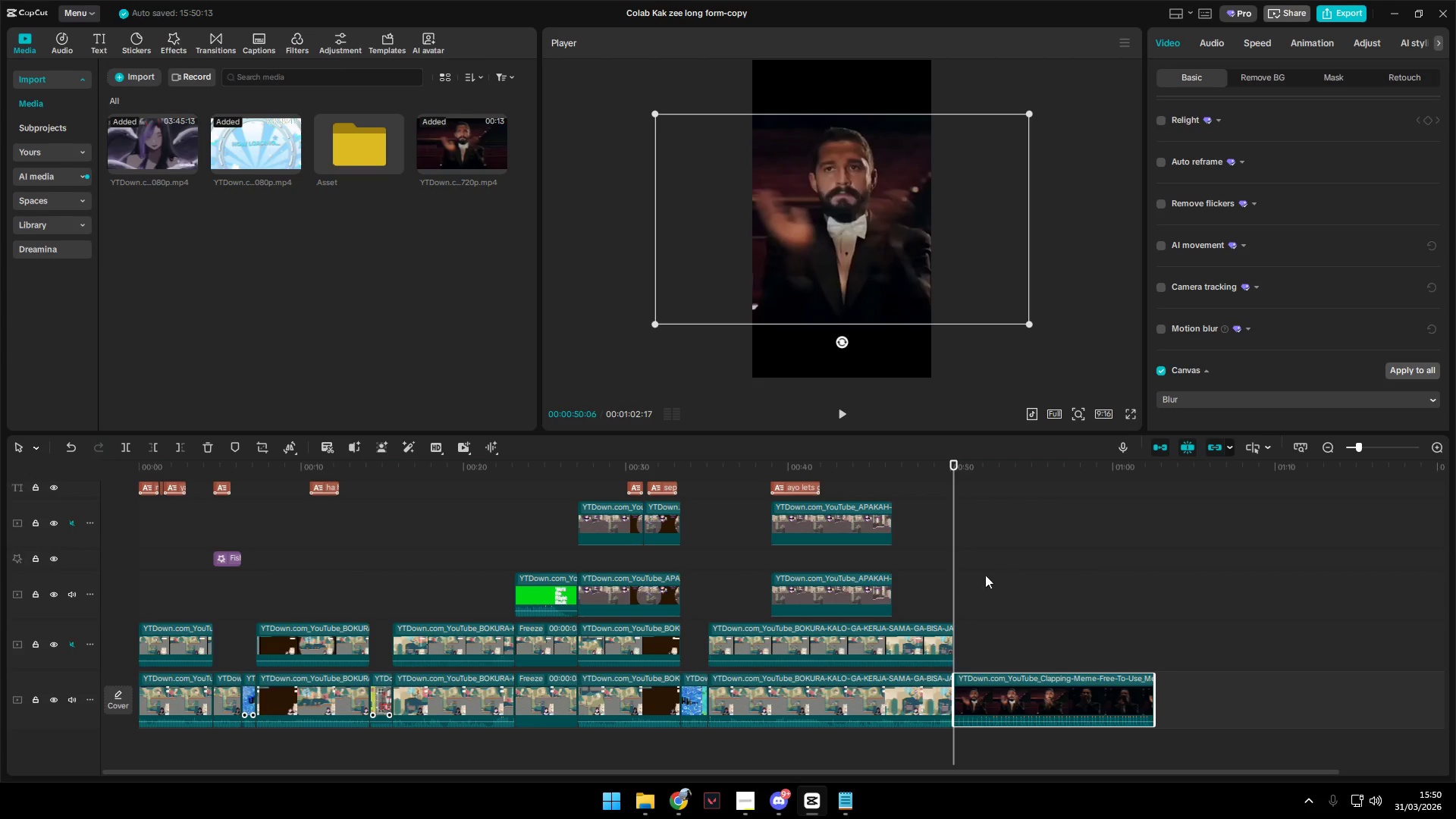 
left_click([943, 576])
 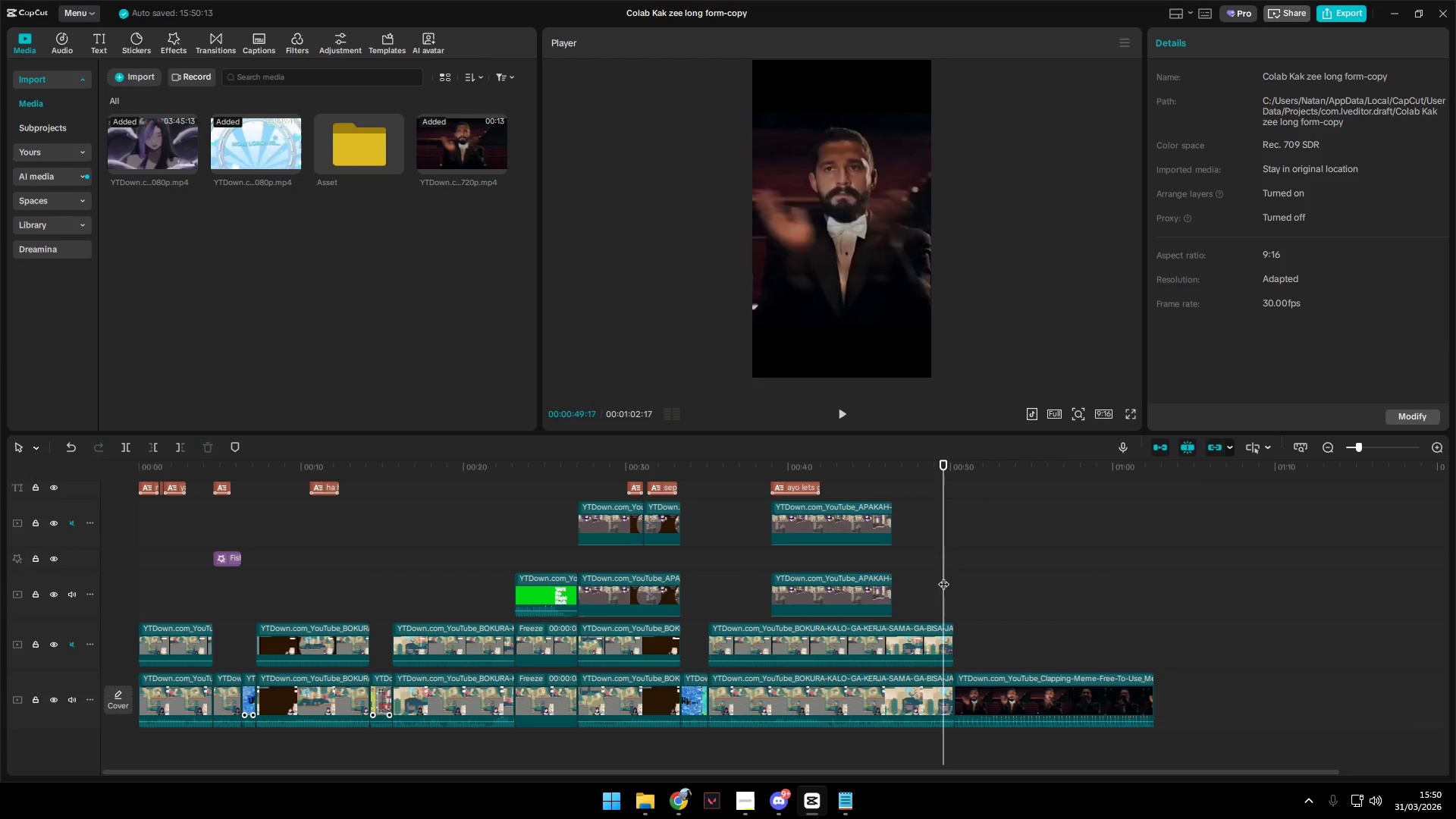 
key(Alt+Space)
 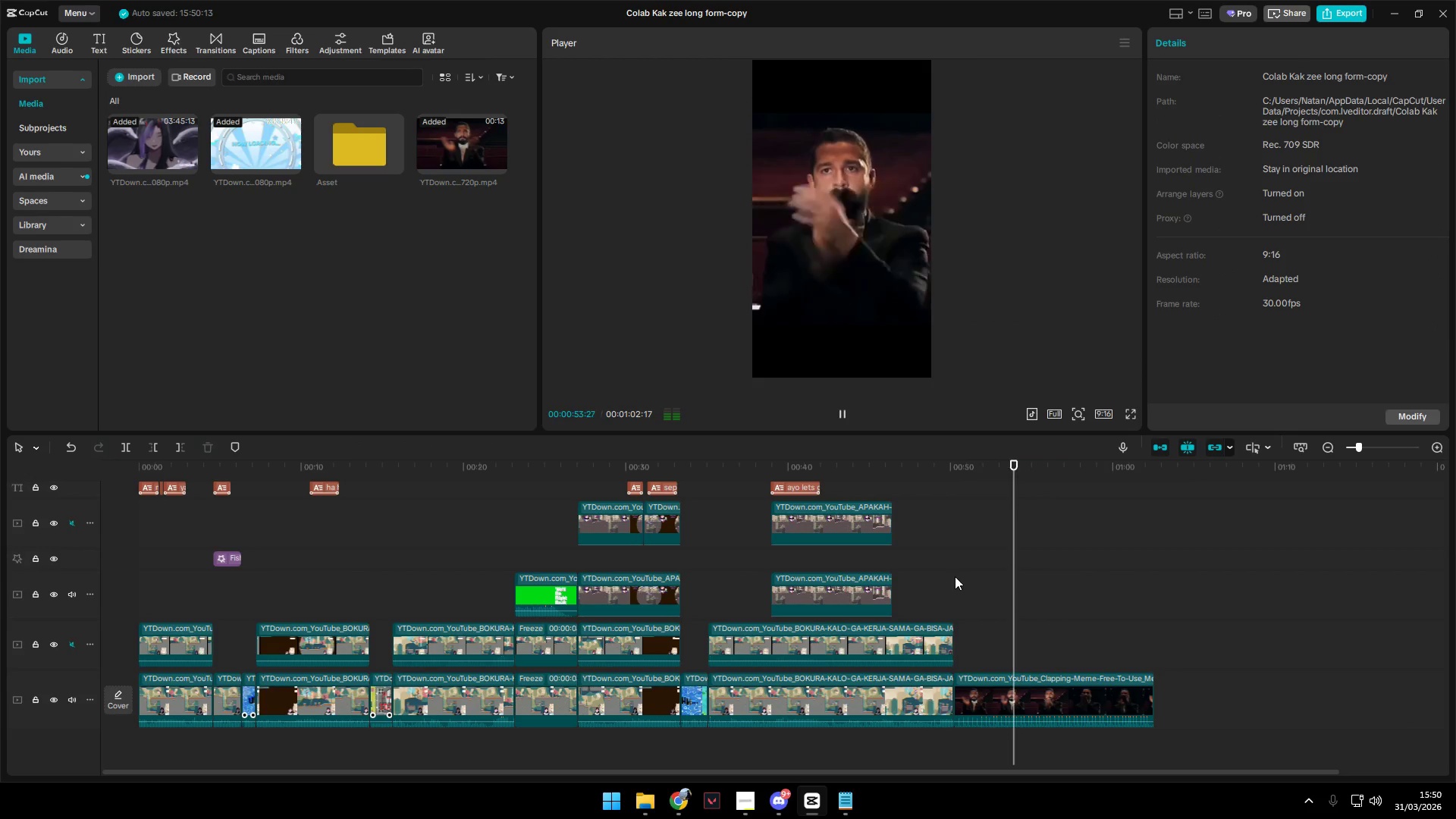 
wait(9.44)
 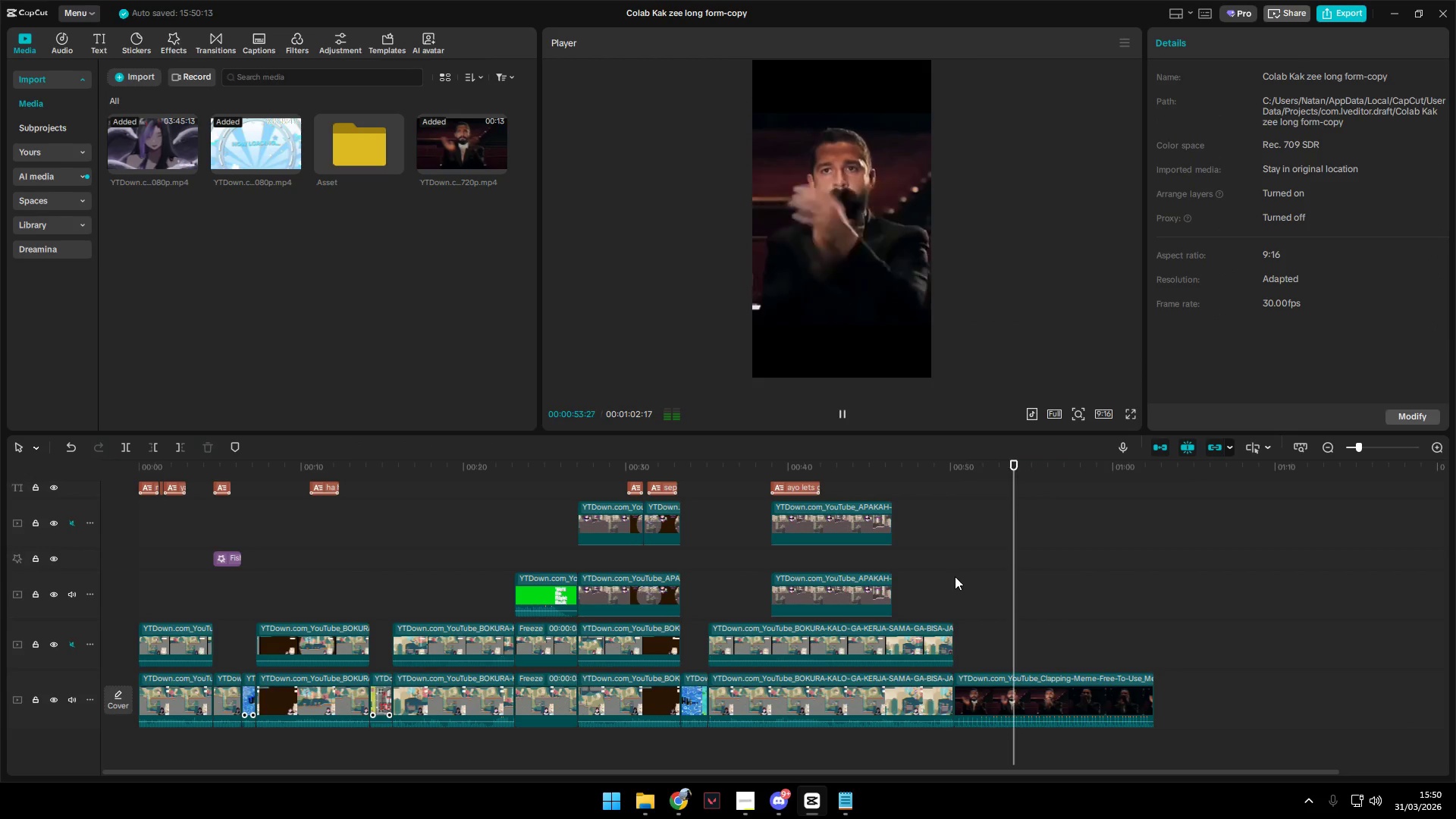 
key(Alt+Space)
 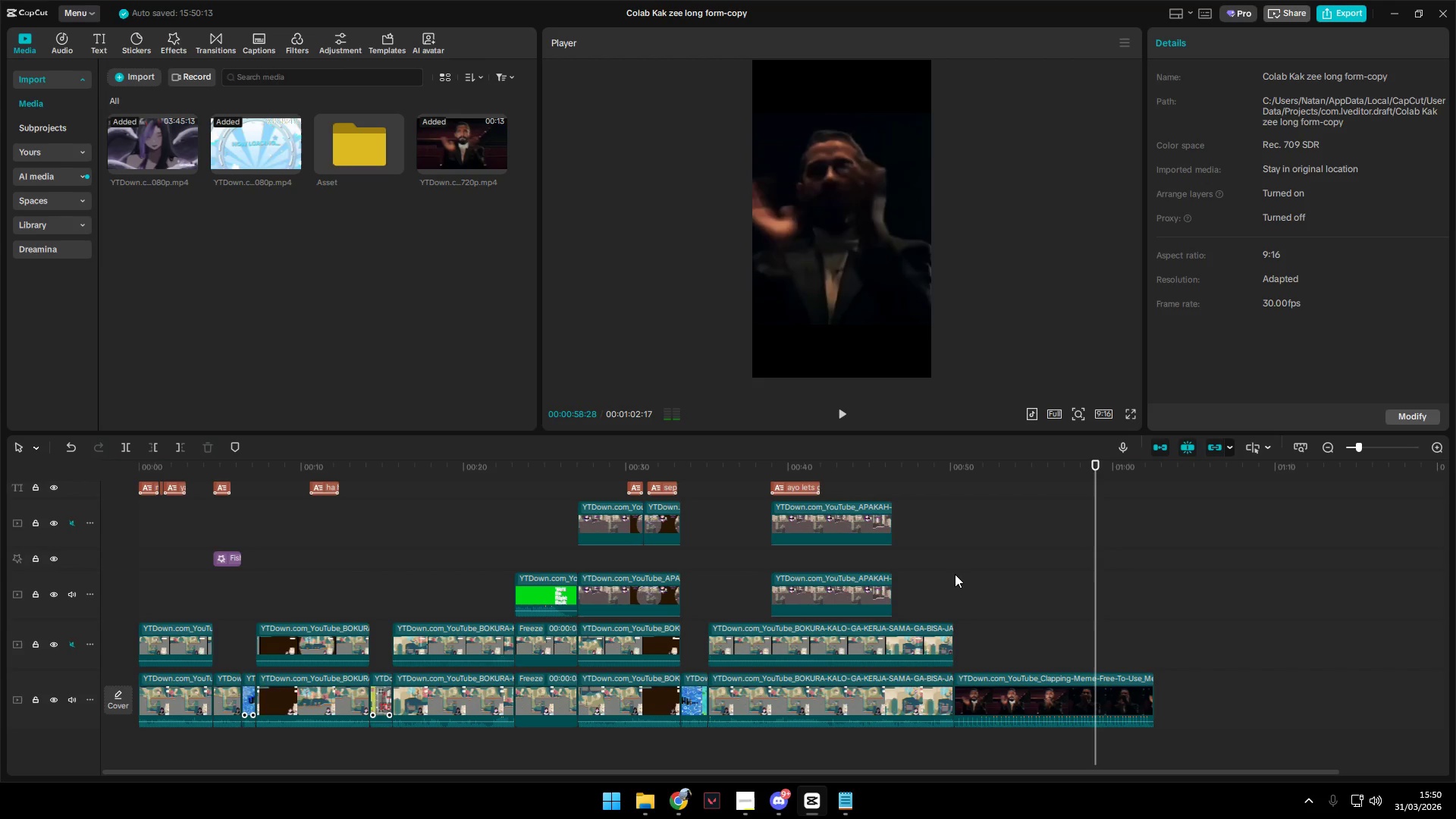 
key(Alt+Space)
 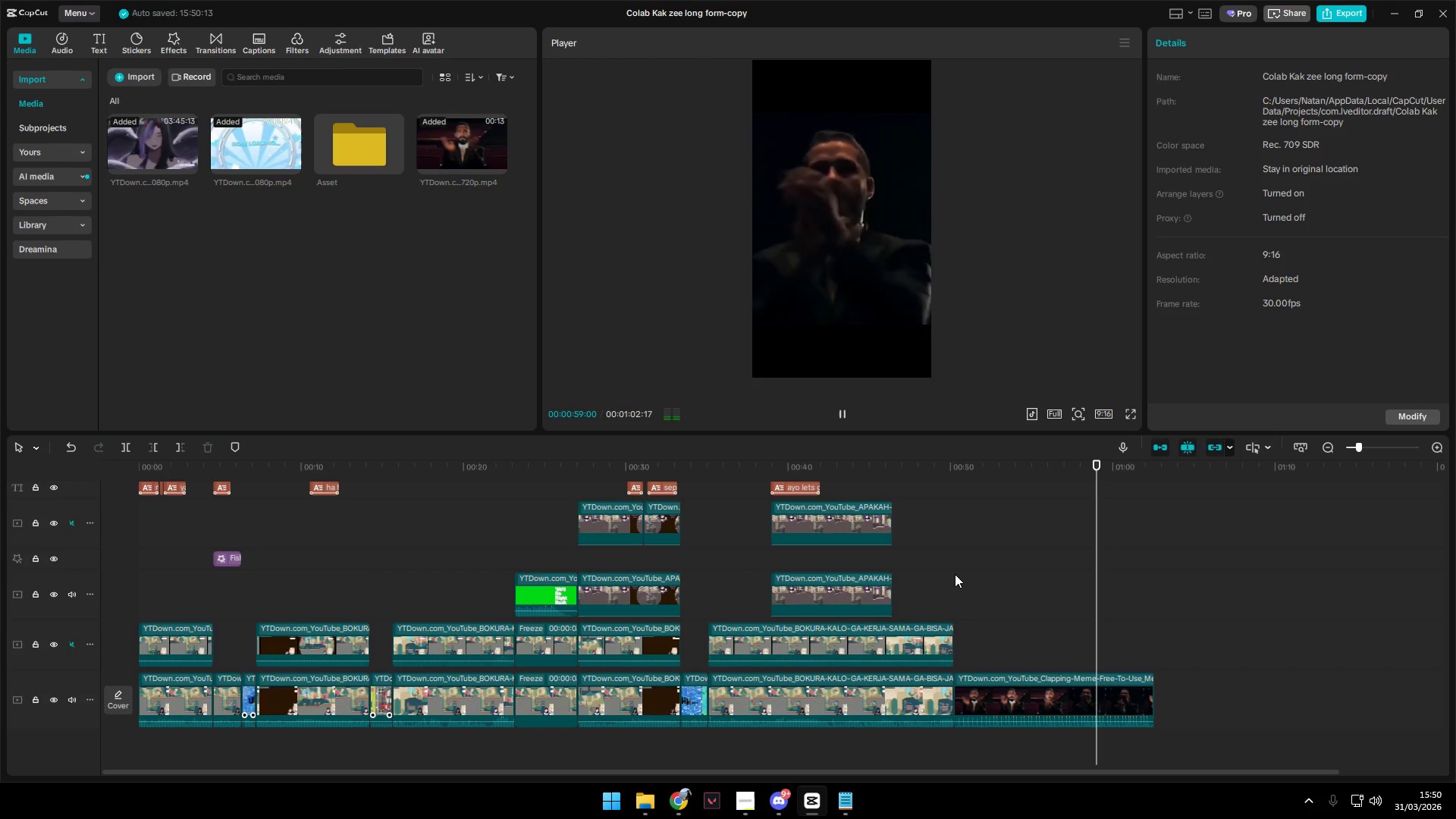 
key(Alt+Space)
 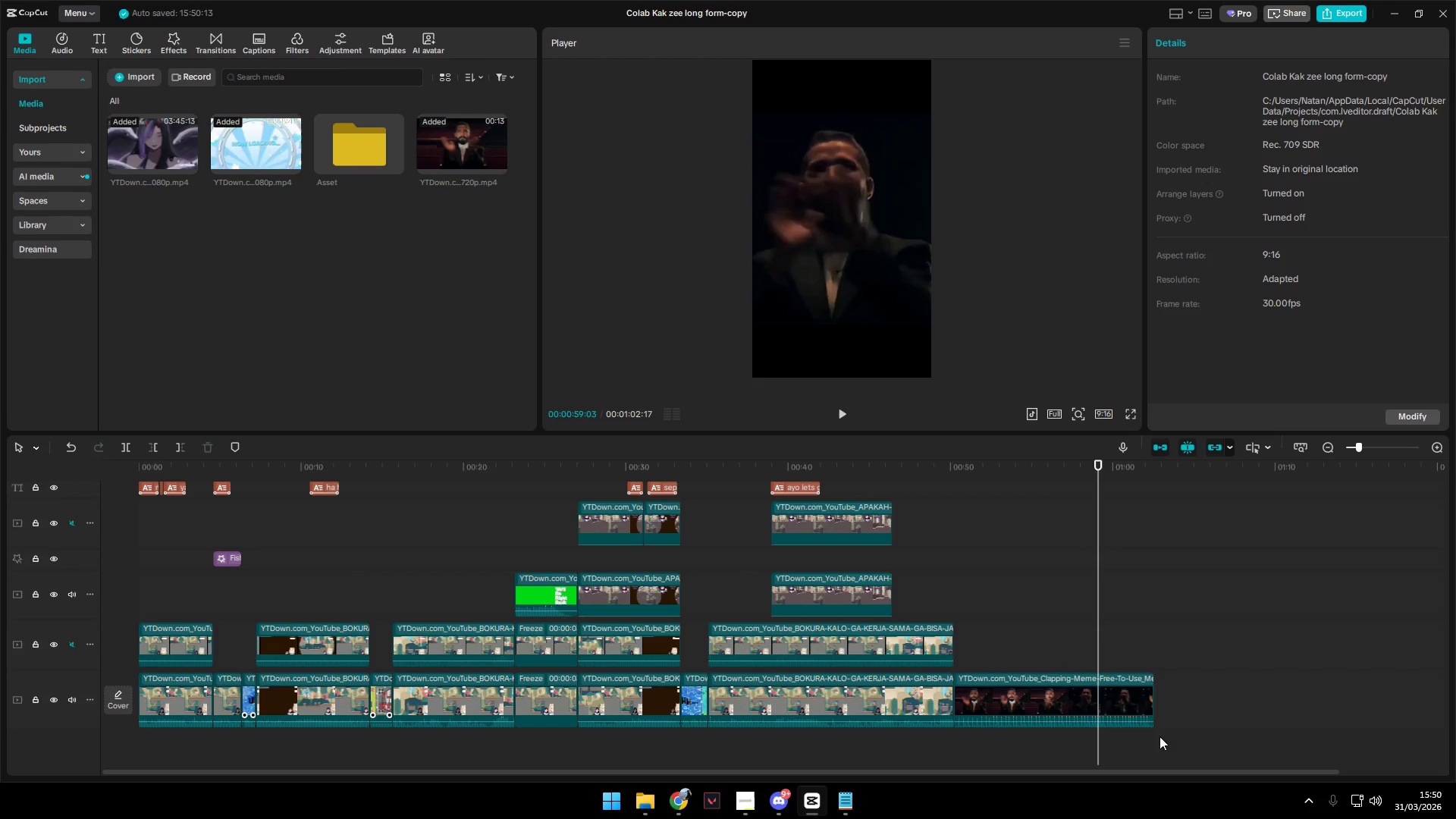 
left_click([1111, 703])
 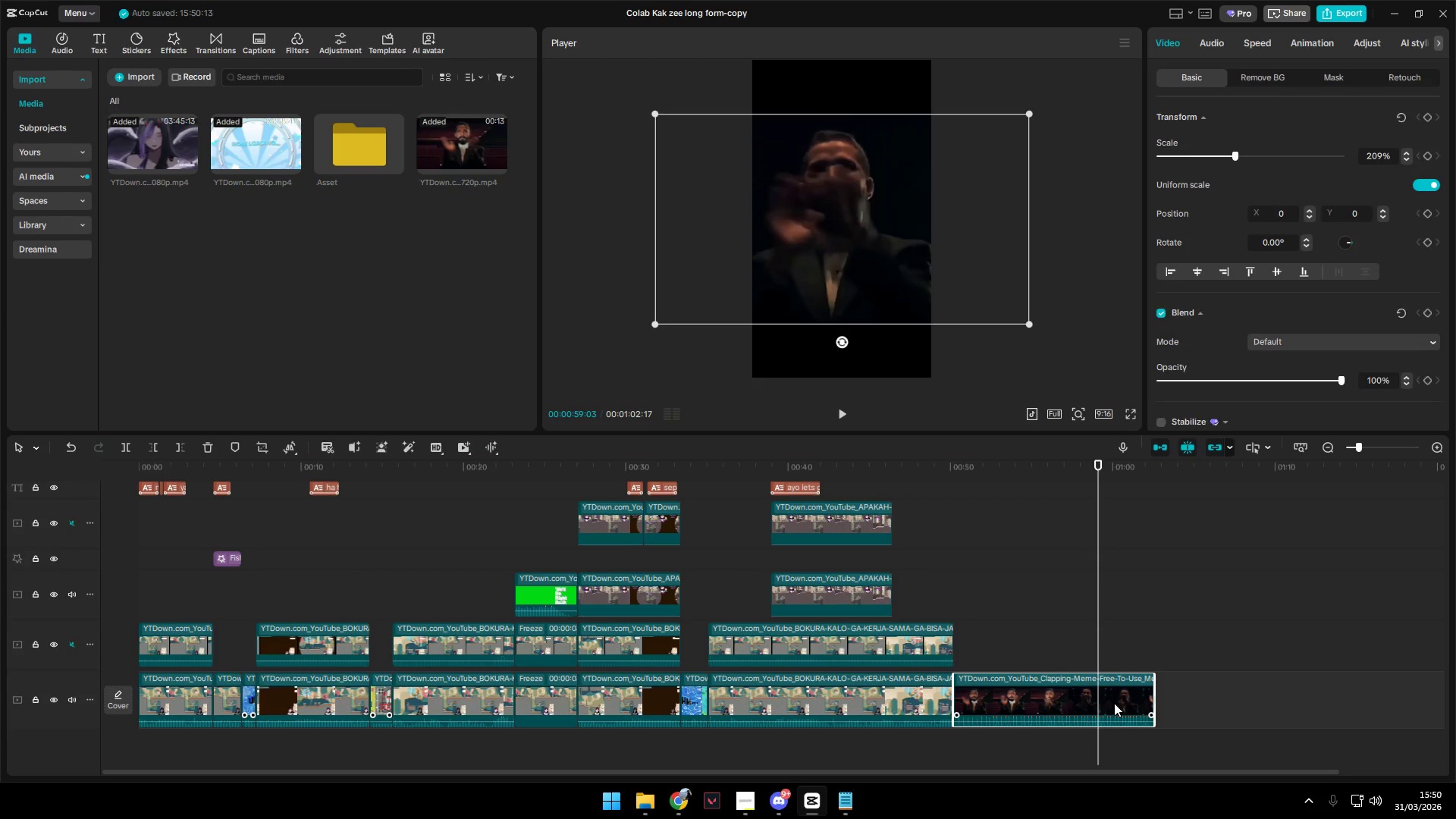 
key(Alt+W)
 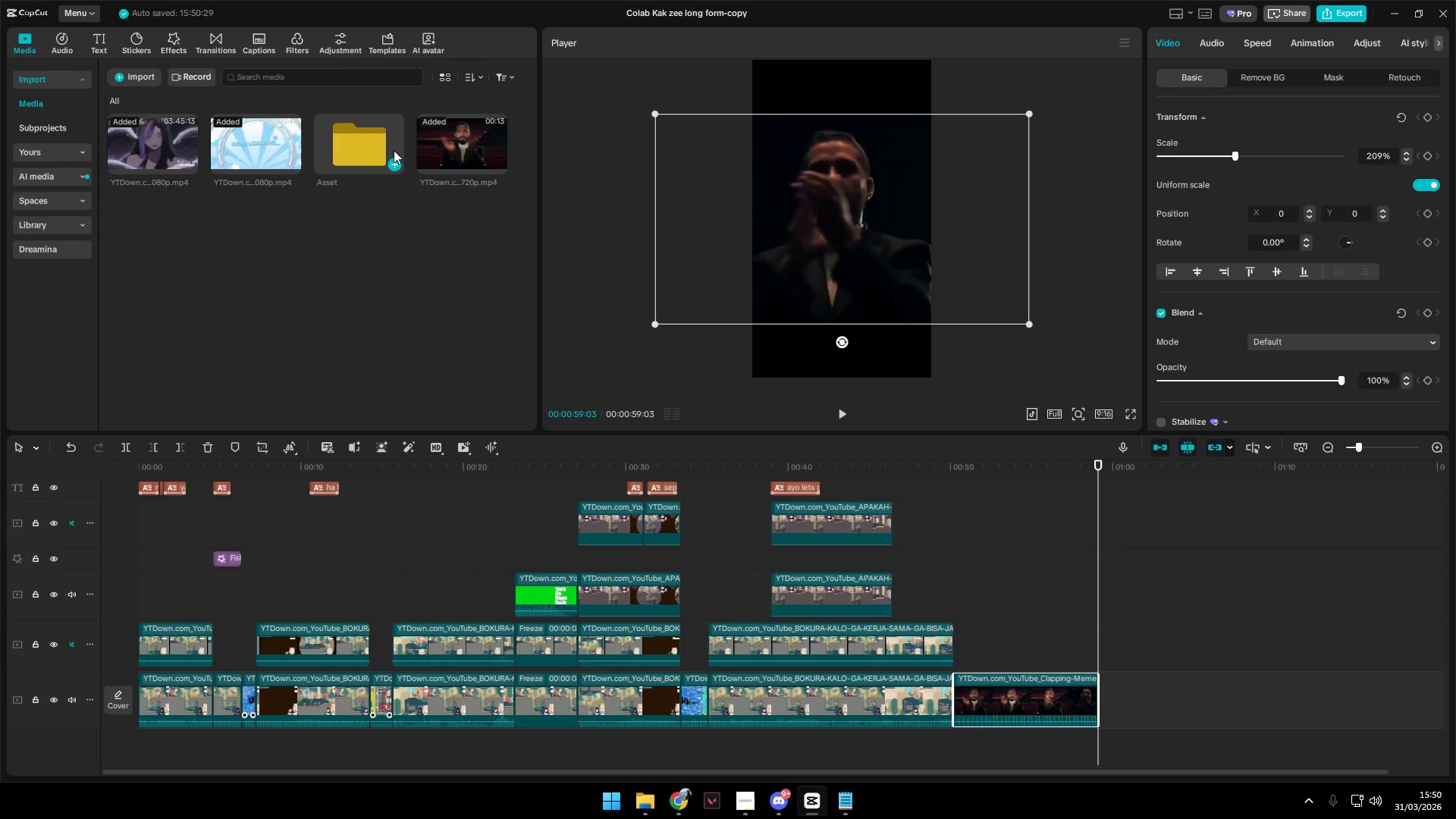 
double_click([373, 142])
 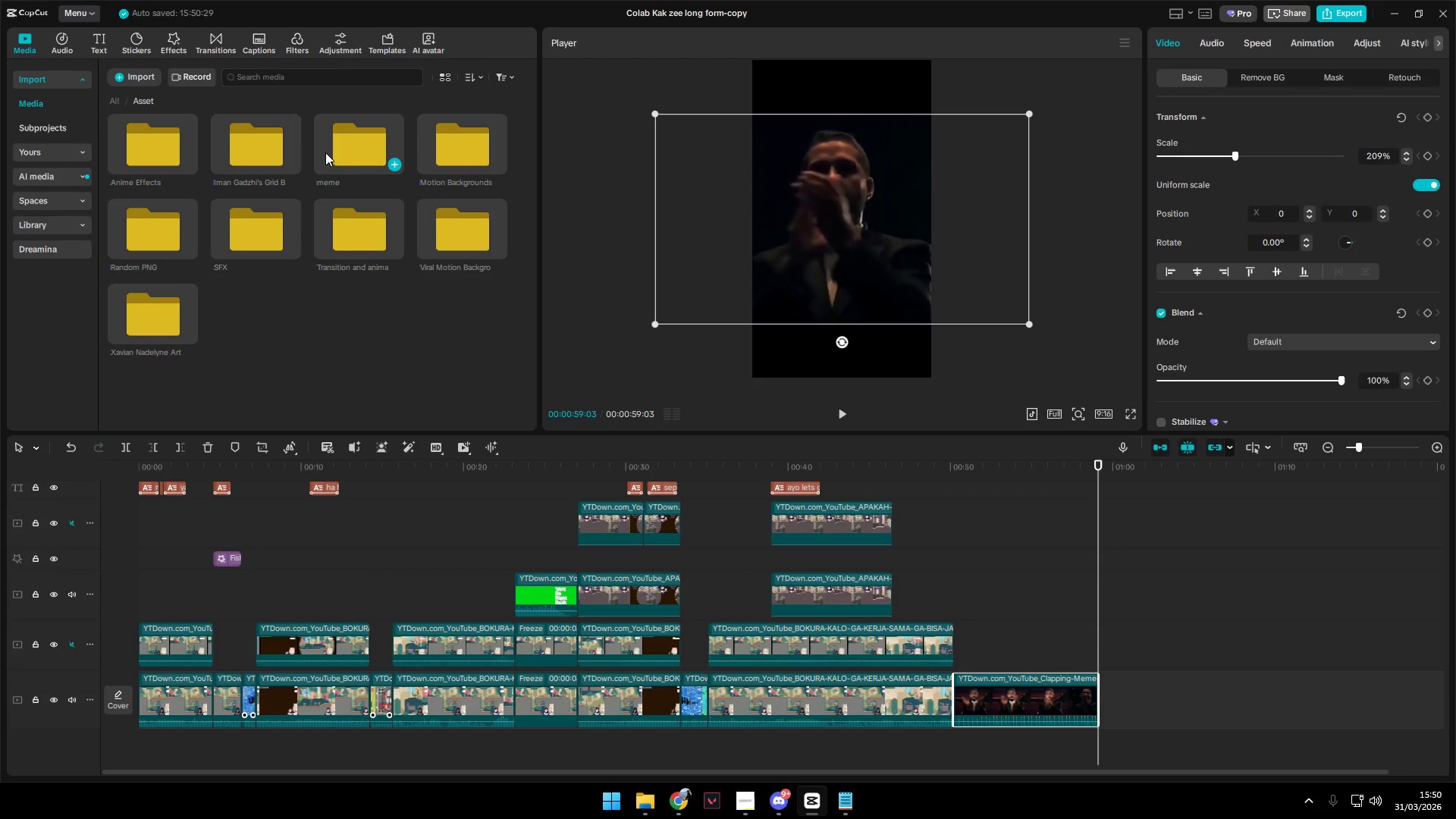 
double_click([325, 152])
 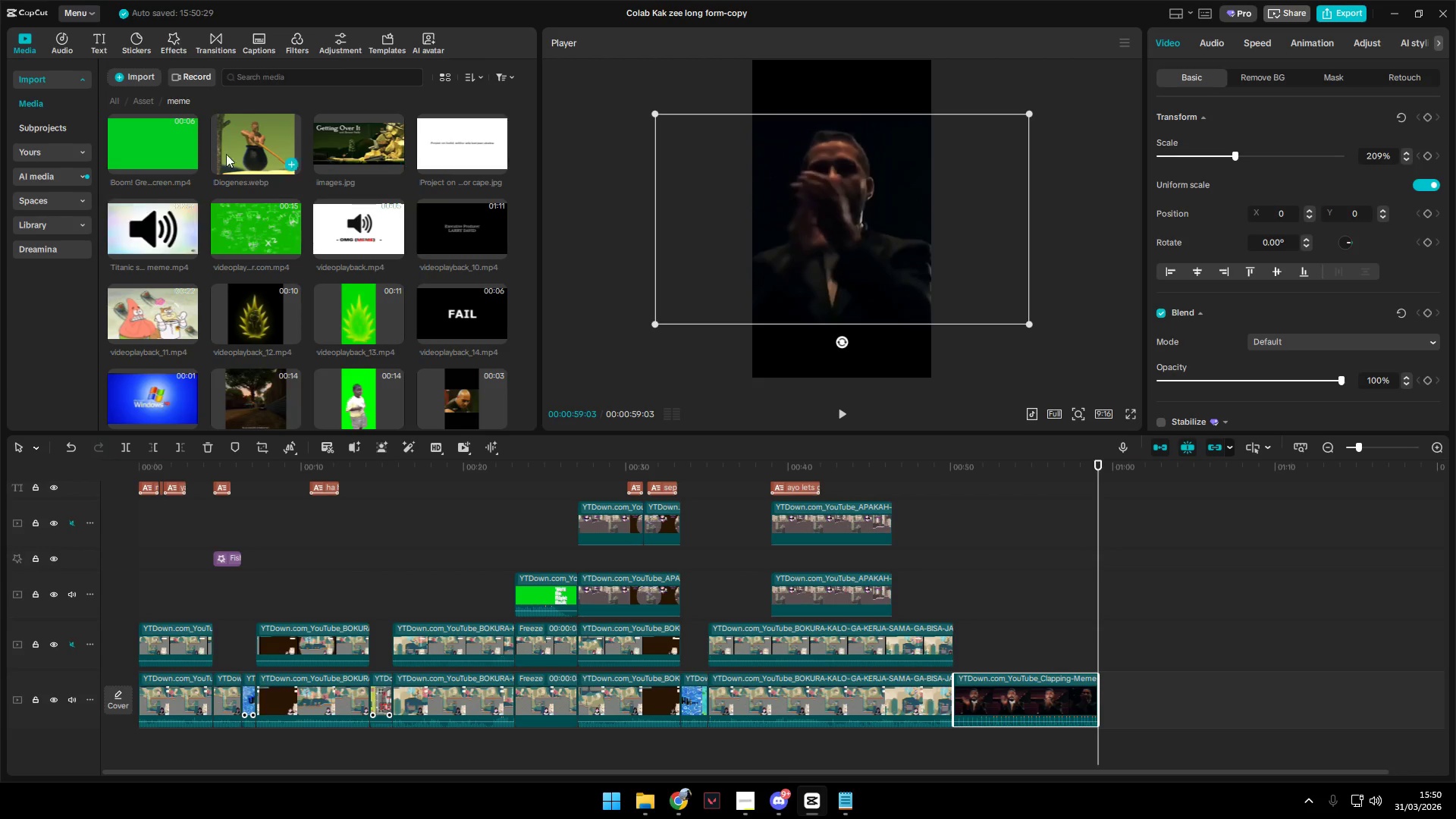 
left_click([147, 146])
 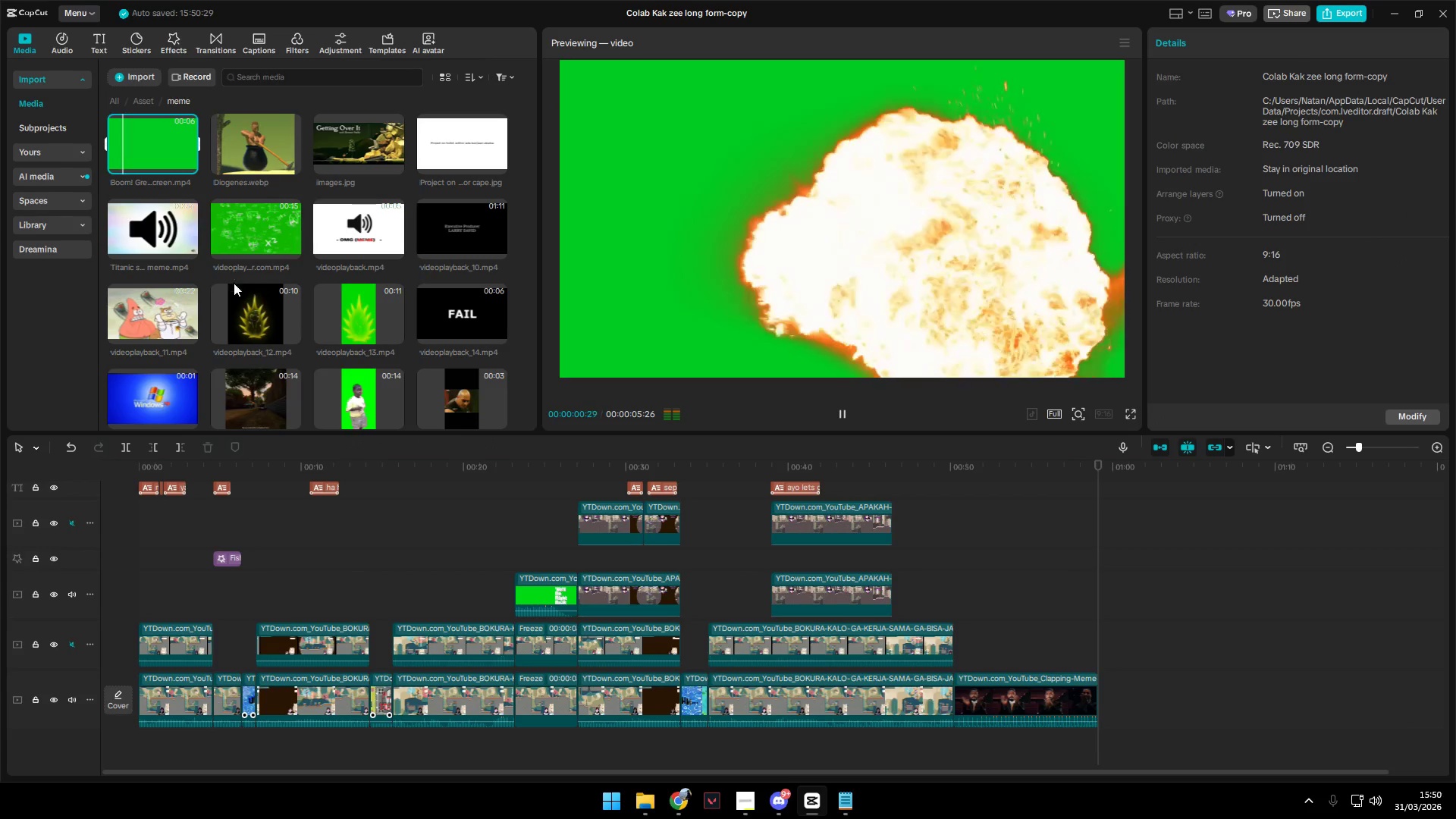 
scroll: coordinate [298, 306], scroll_direction: down, amount: 10.0
 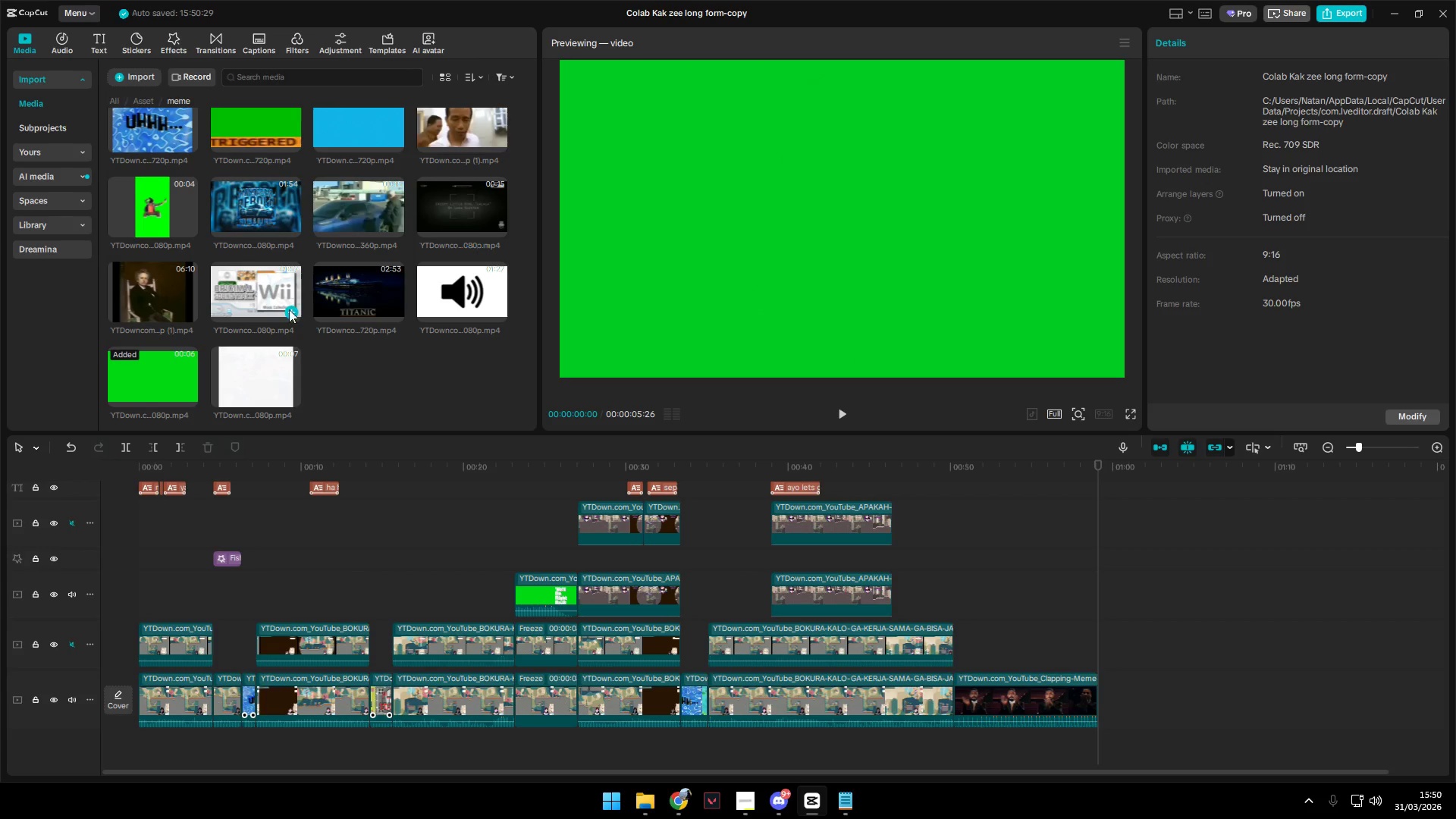 
scroll: coordinate [284, 335], scroll_direction: up, amount: 12.0
 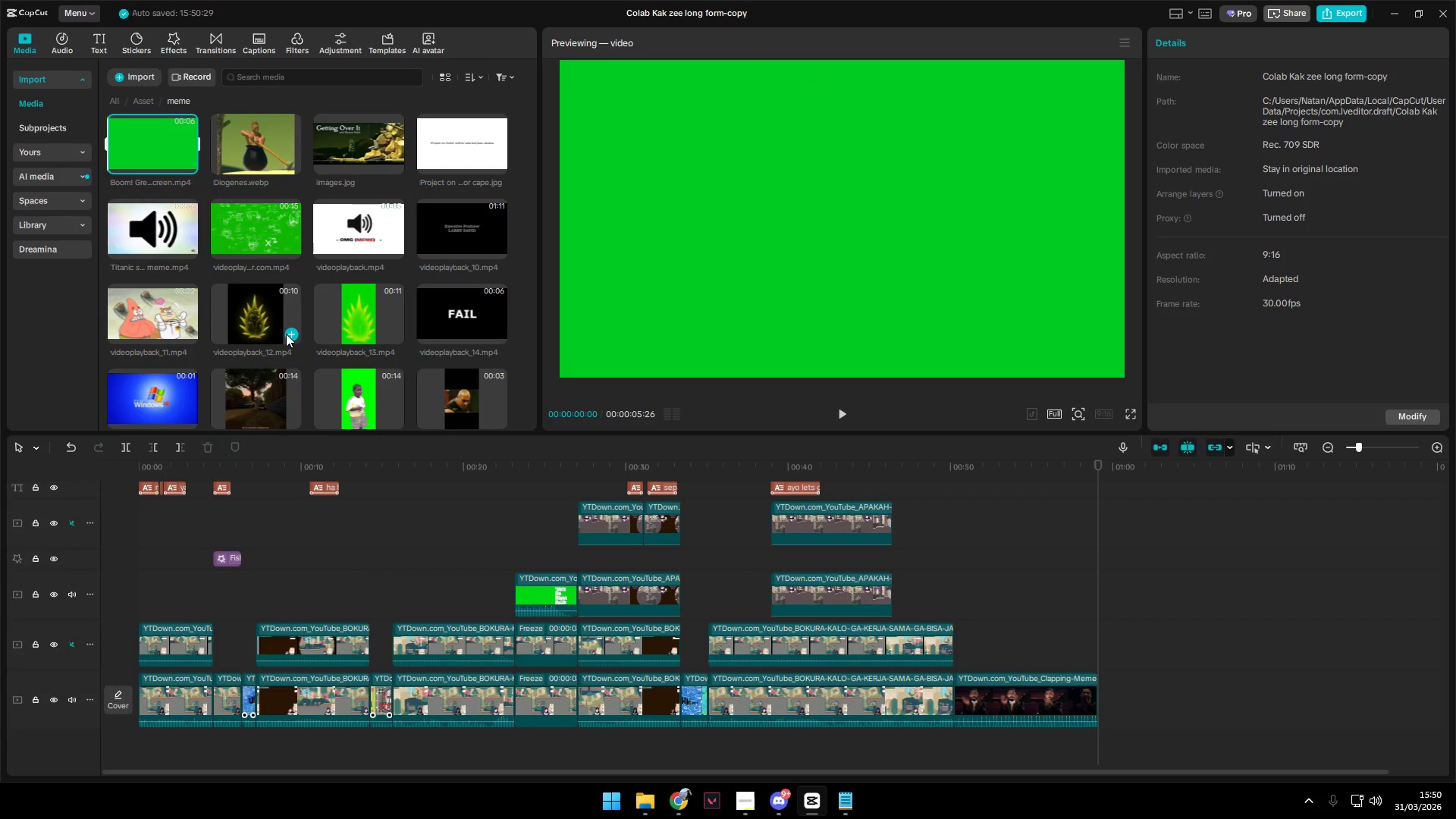 
scroll: coordinate [286, 334], scroll_direction: down, amount: 8.0
 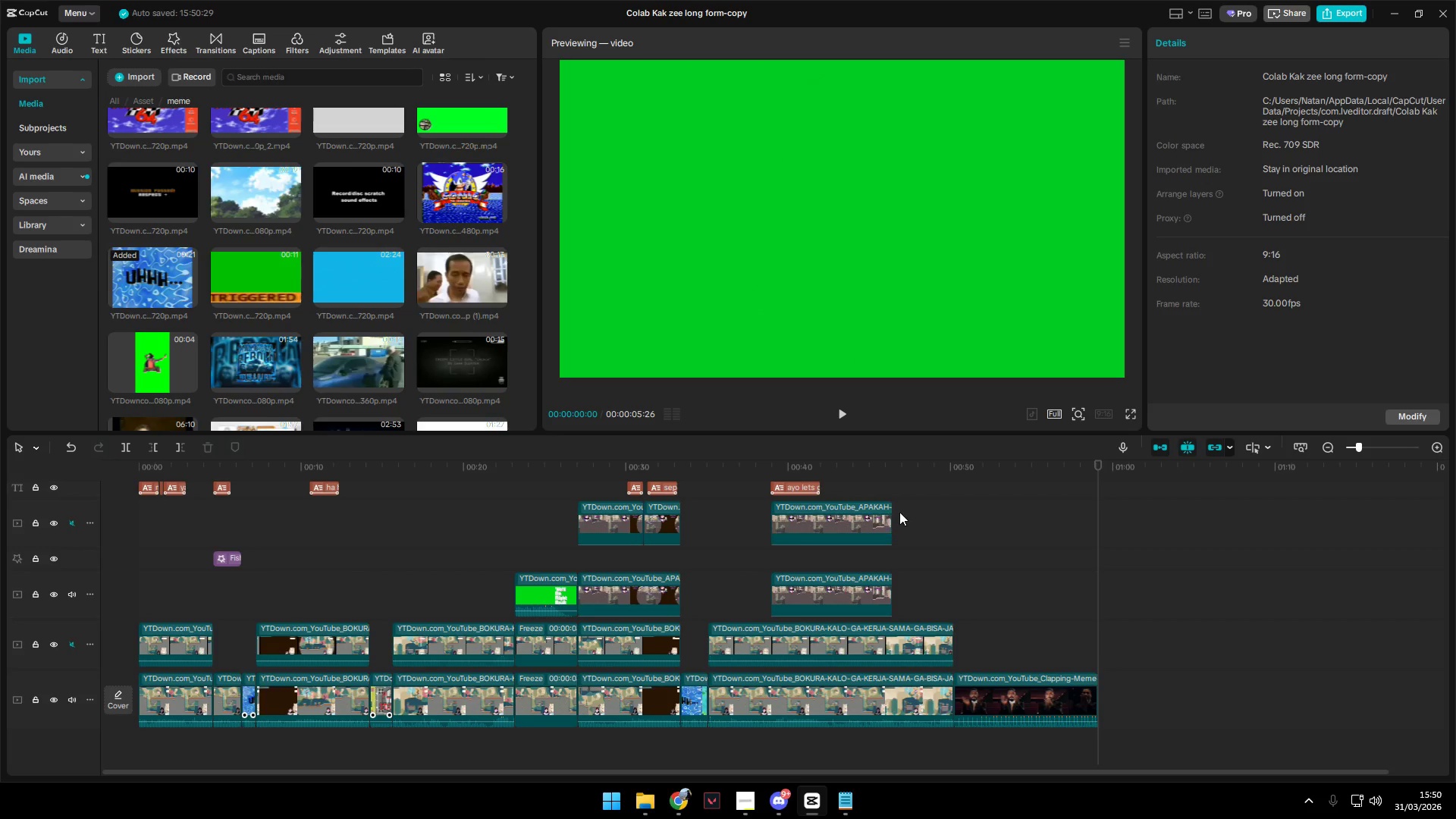 
left_click([770, 475])
 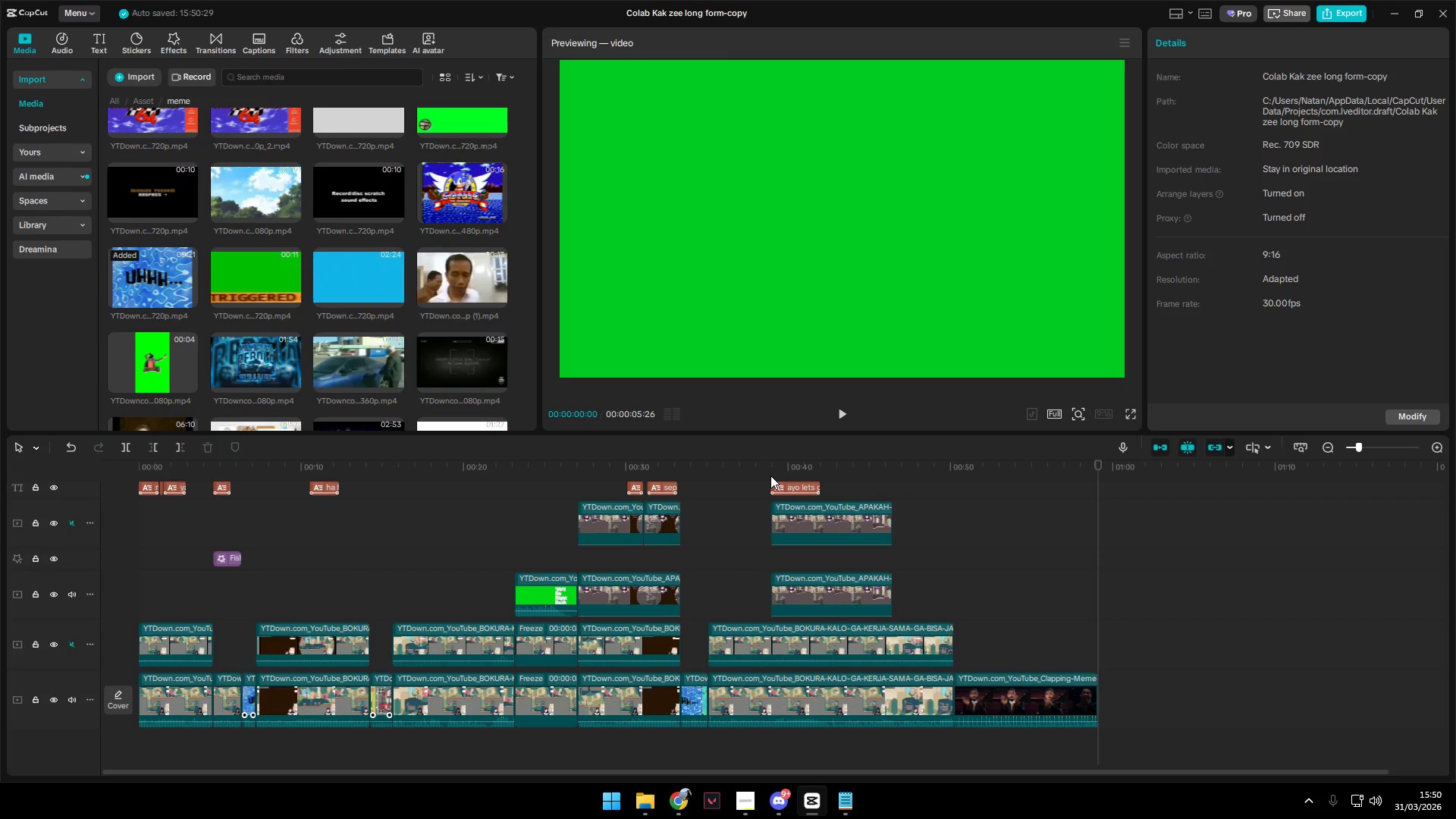 
key(Alt+Space)
 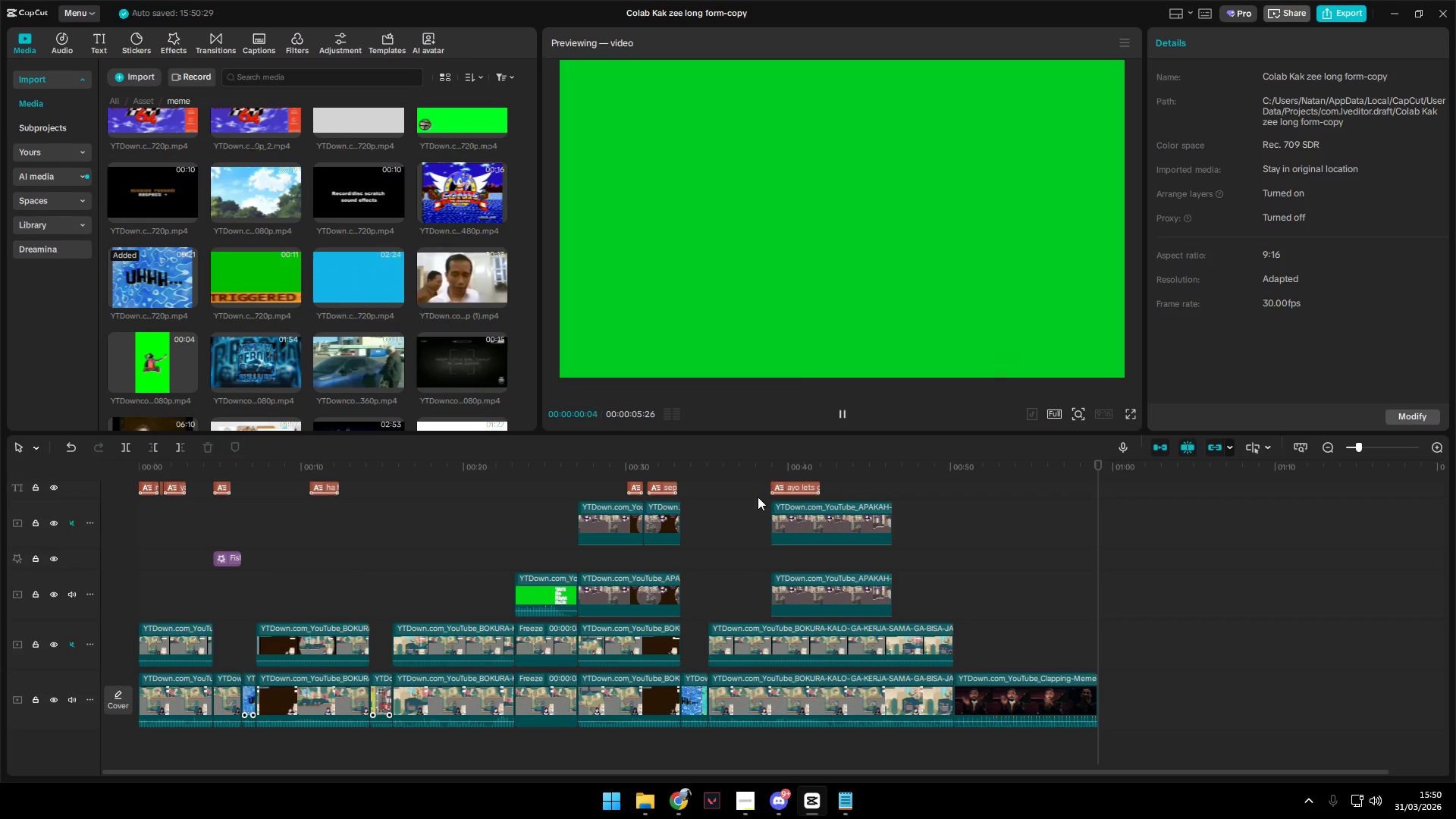 
double_click([758, 497])
 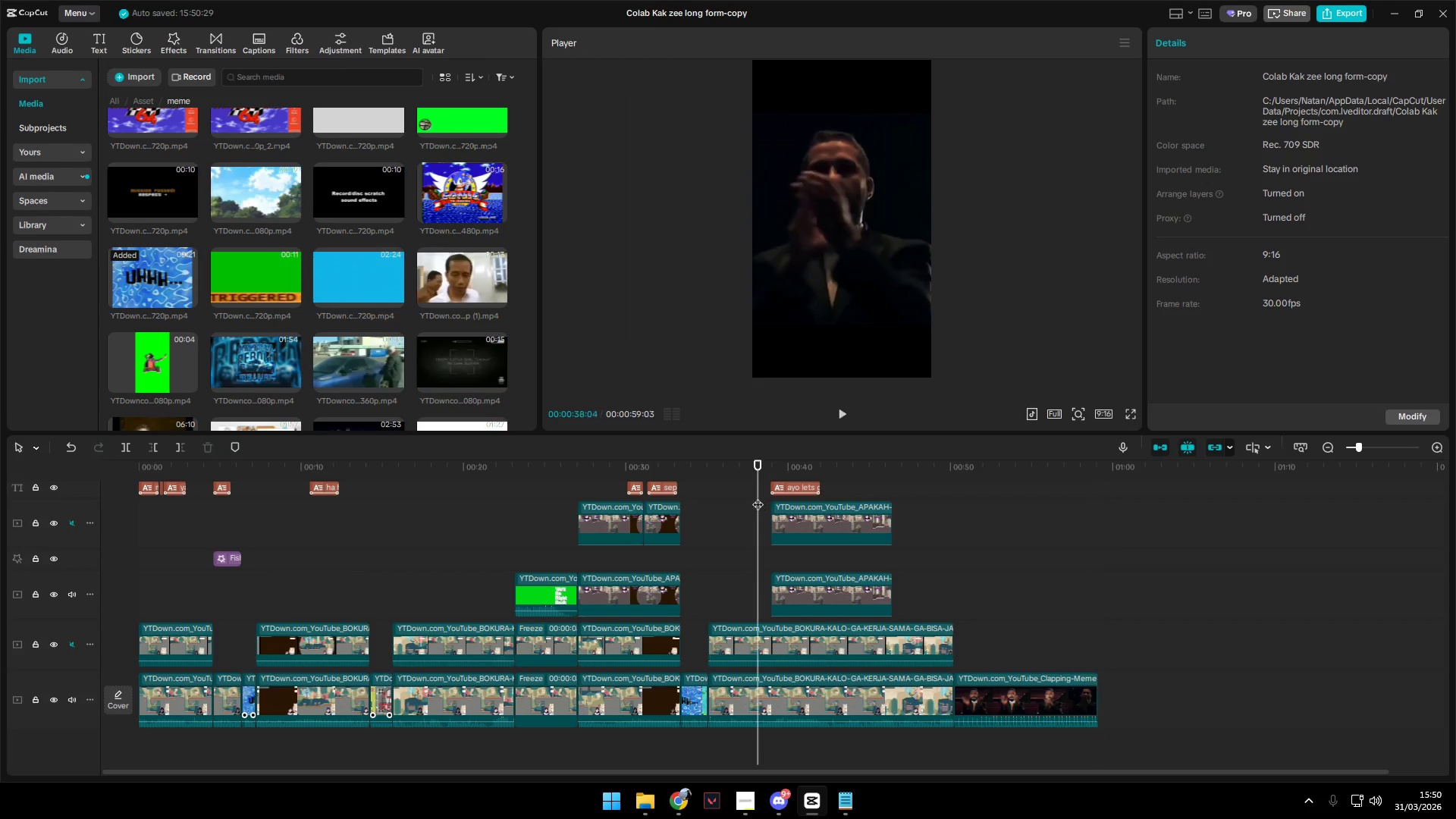 
key(Alt+Space)
 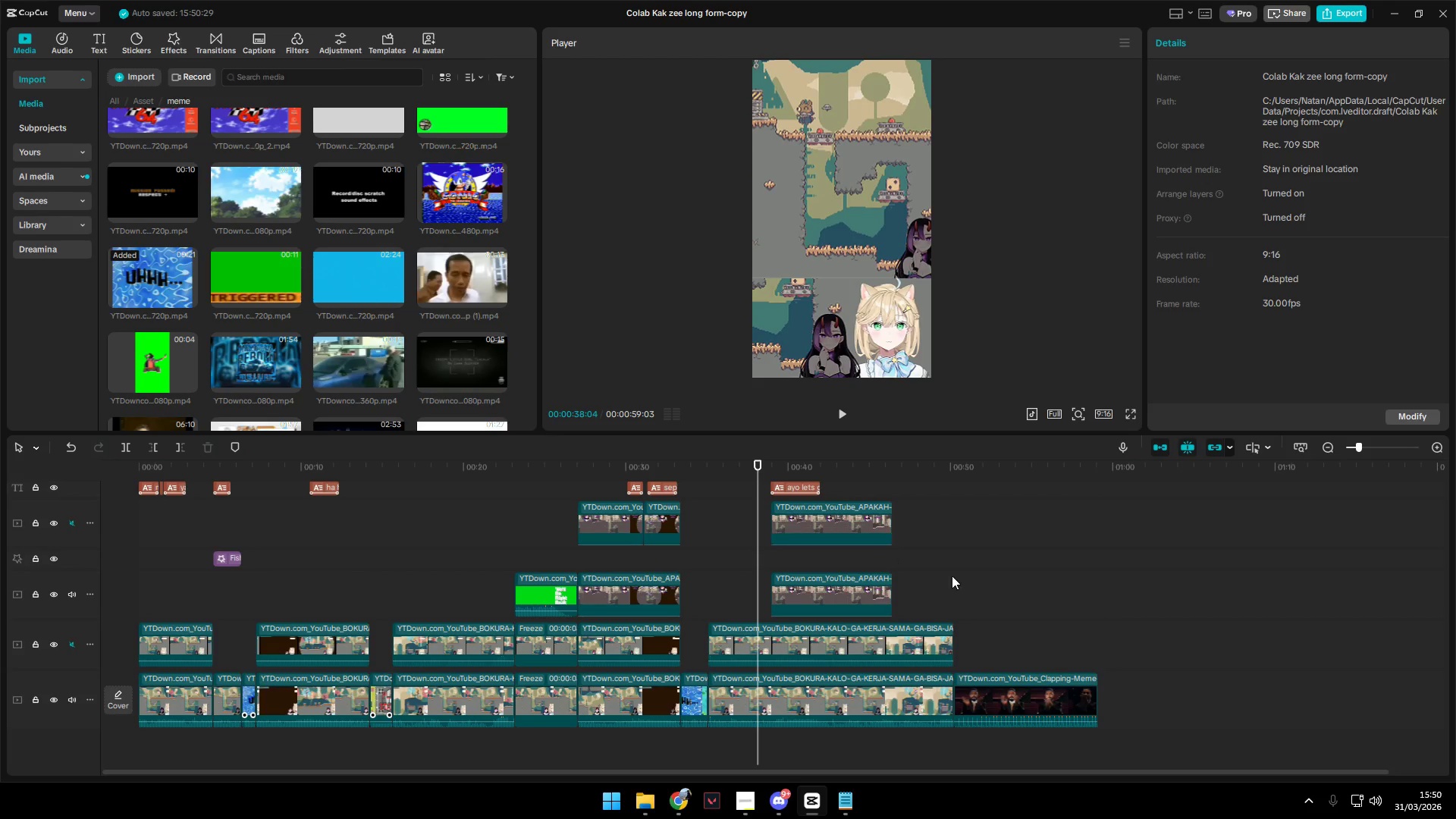 
key(Alt+Space)
 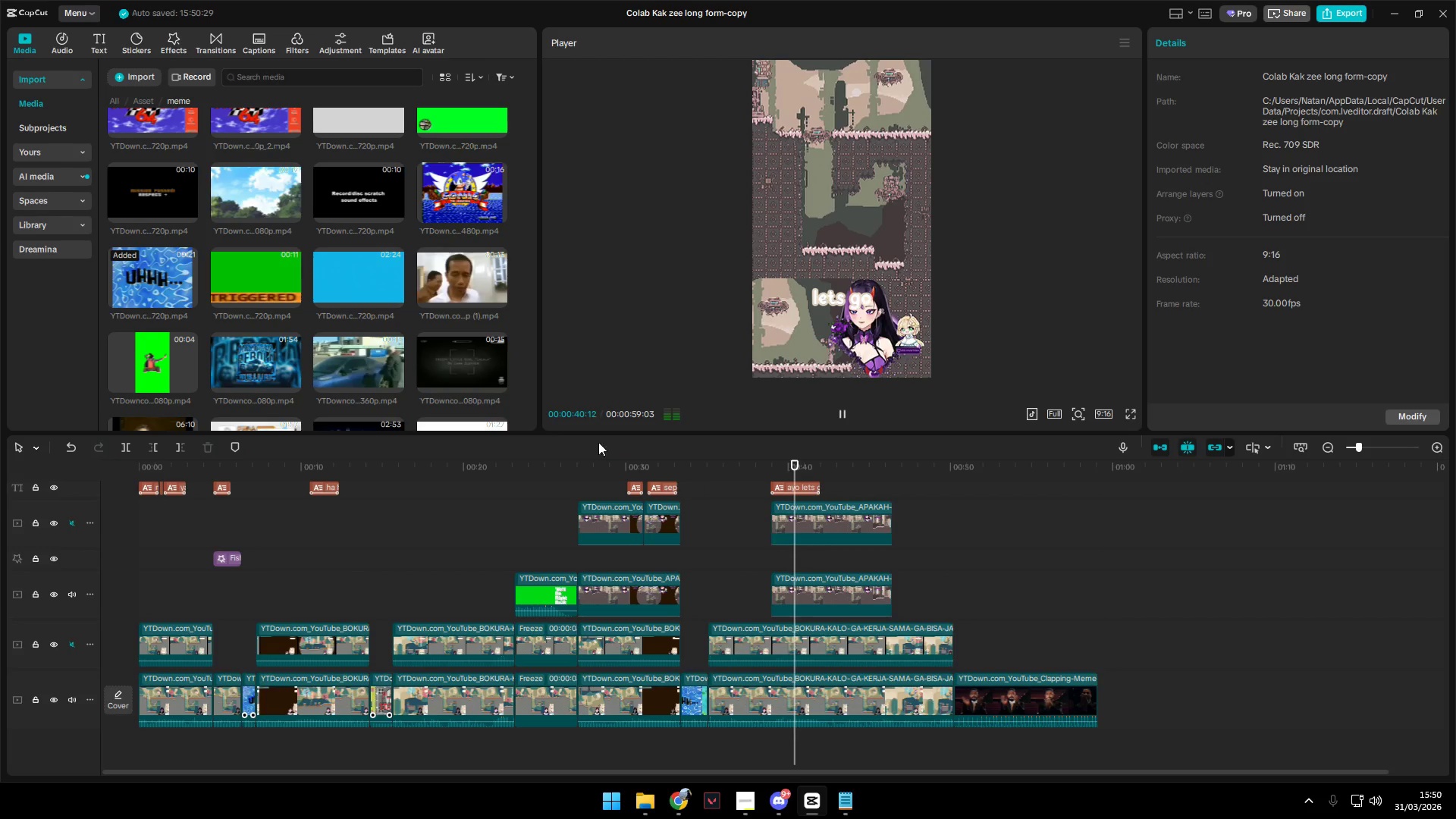 
scroll: coordinate [469, 376], scroll_direction: down, amount: 5.0
 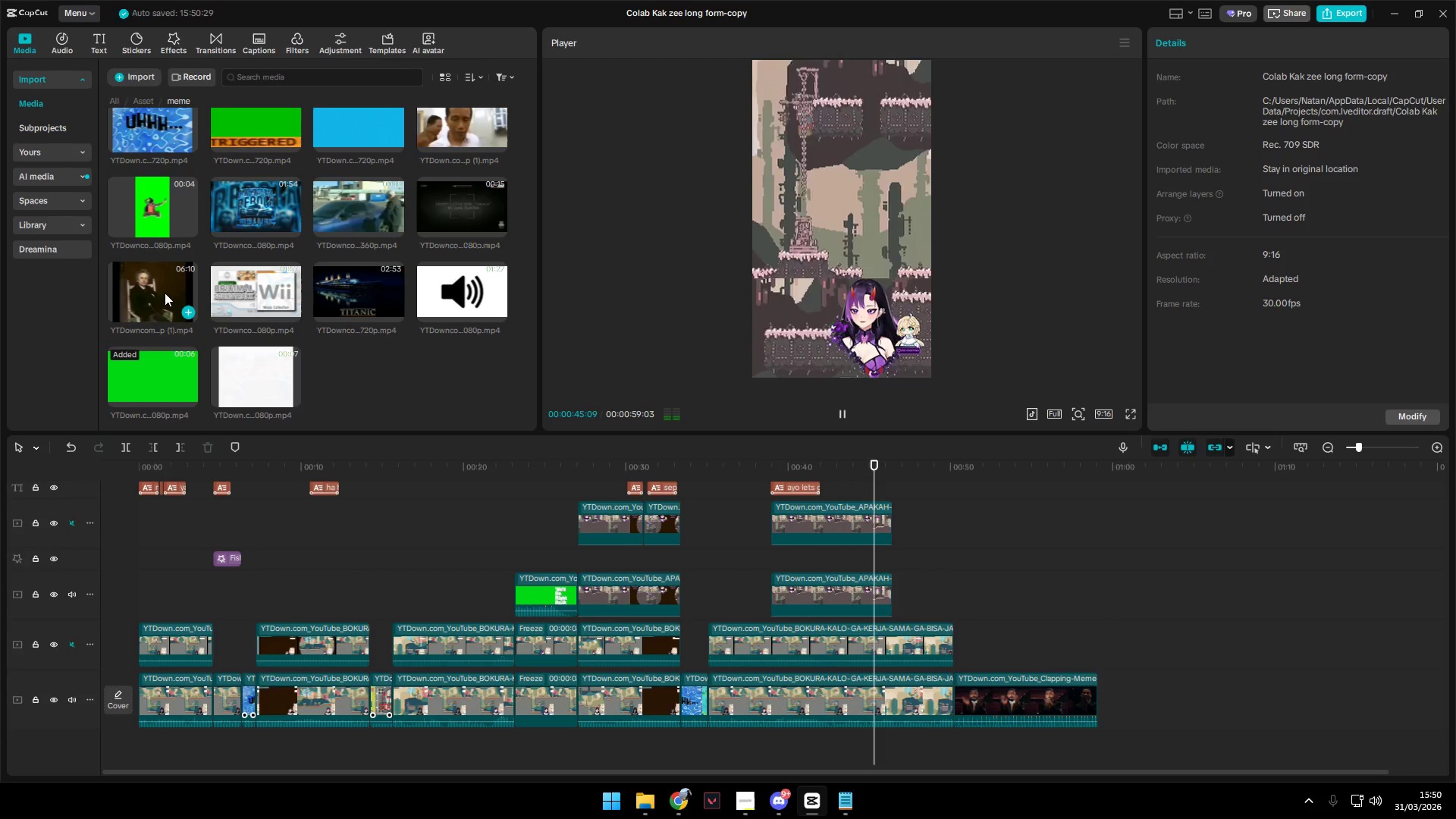 
hold_key(key=ControlLeft, duration=1.22)
scroll: coordinate [284, 544], scroll_direction: down, amount: 4.0
 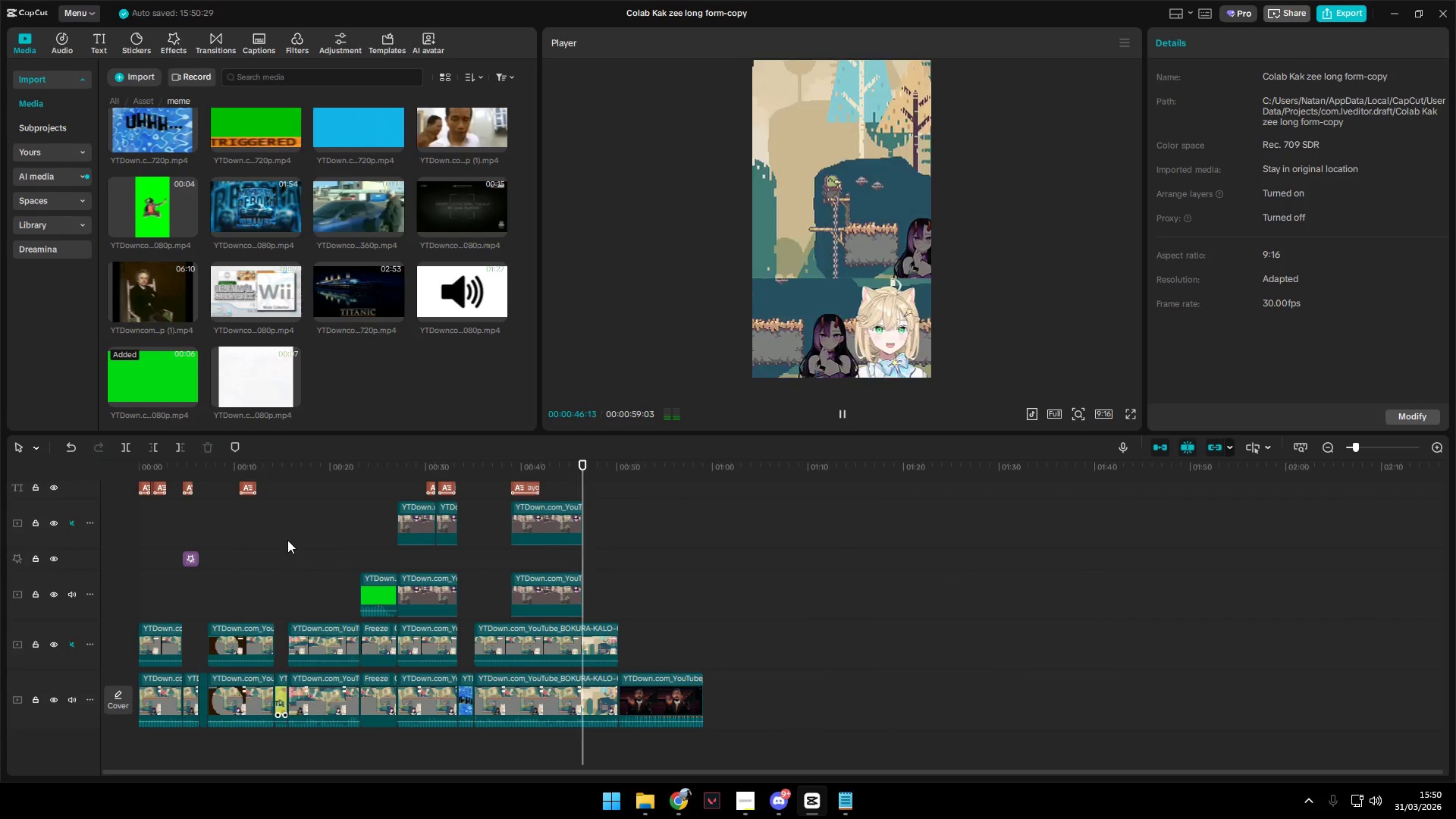 
scroll: coordinate [285, 538], scroll_direction: up, amount: 2.0
 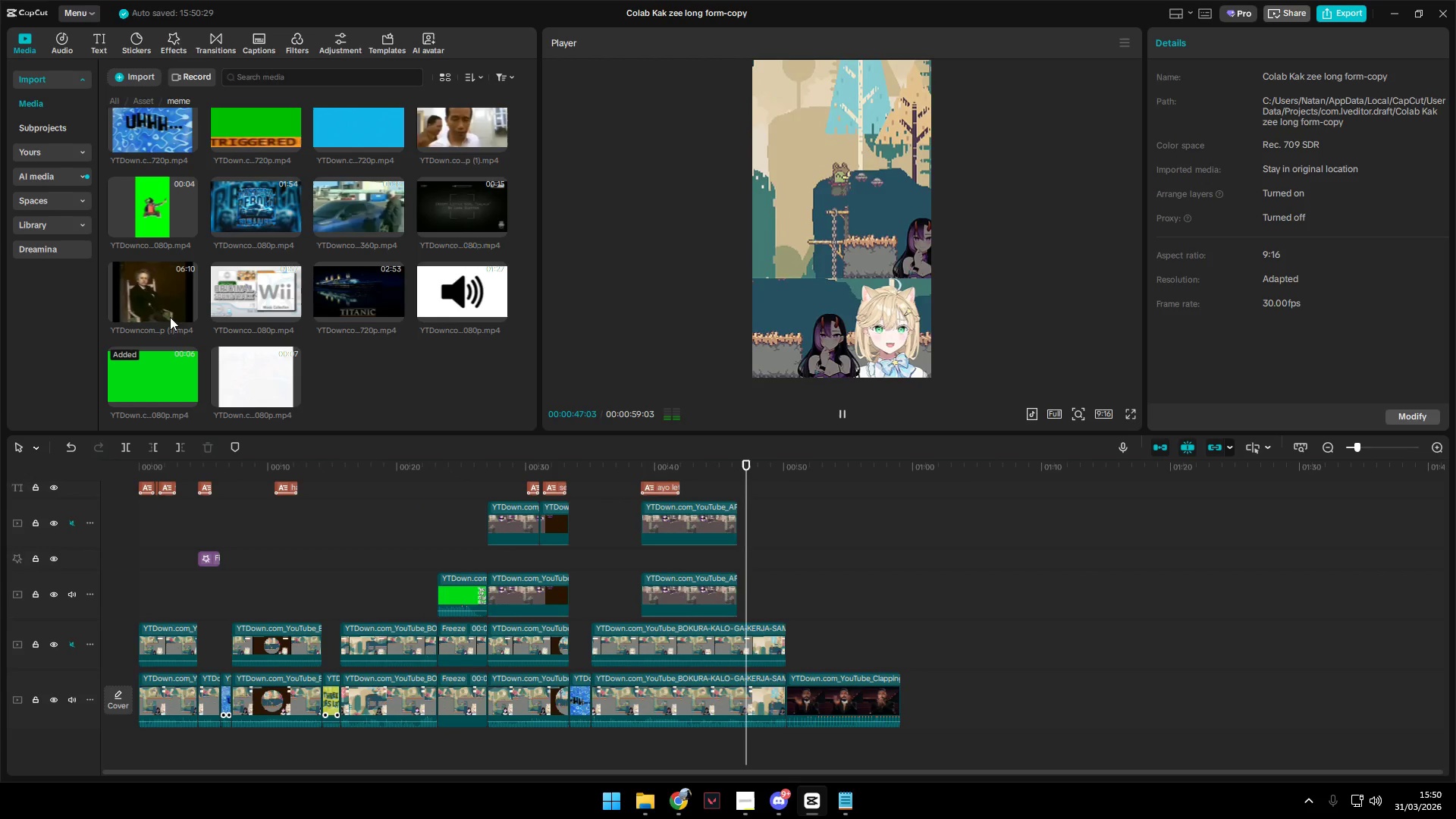 
left_click_drag(start_coordinate=[167, 285], to_coordinate=[140, 745])
 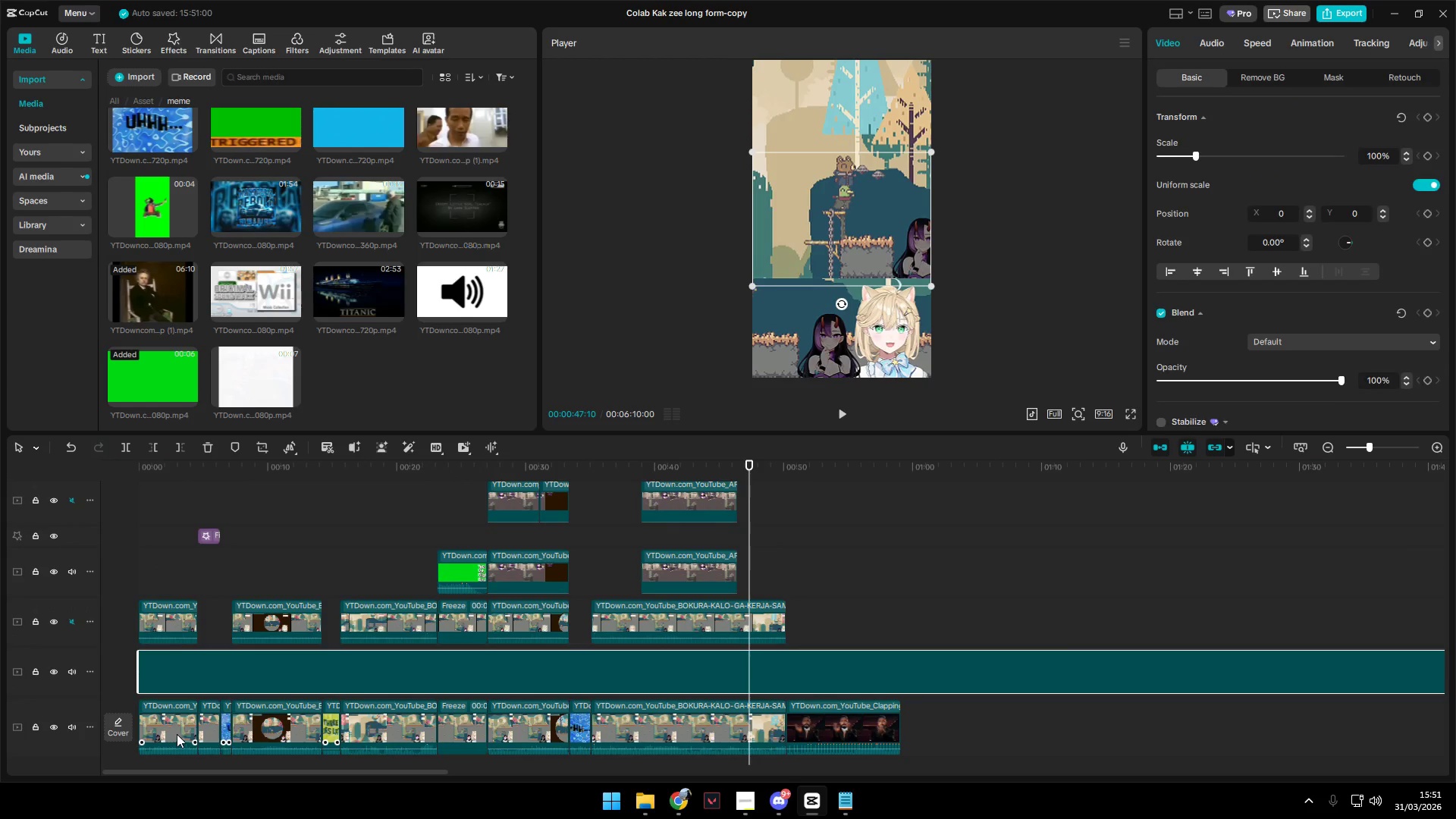 
key(Alt+E)
 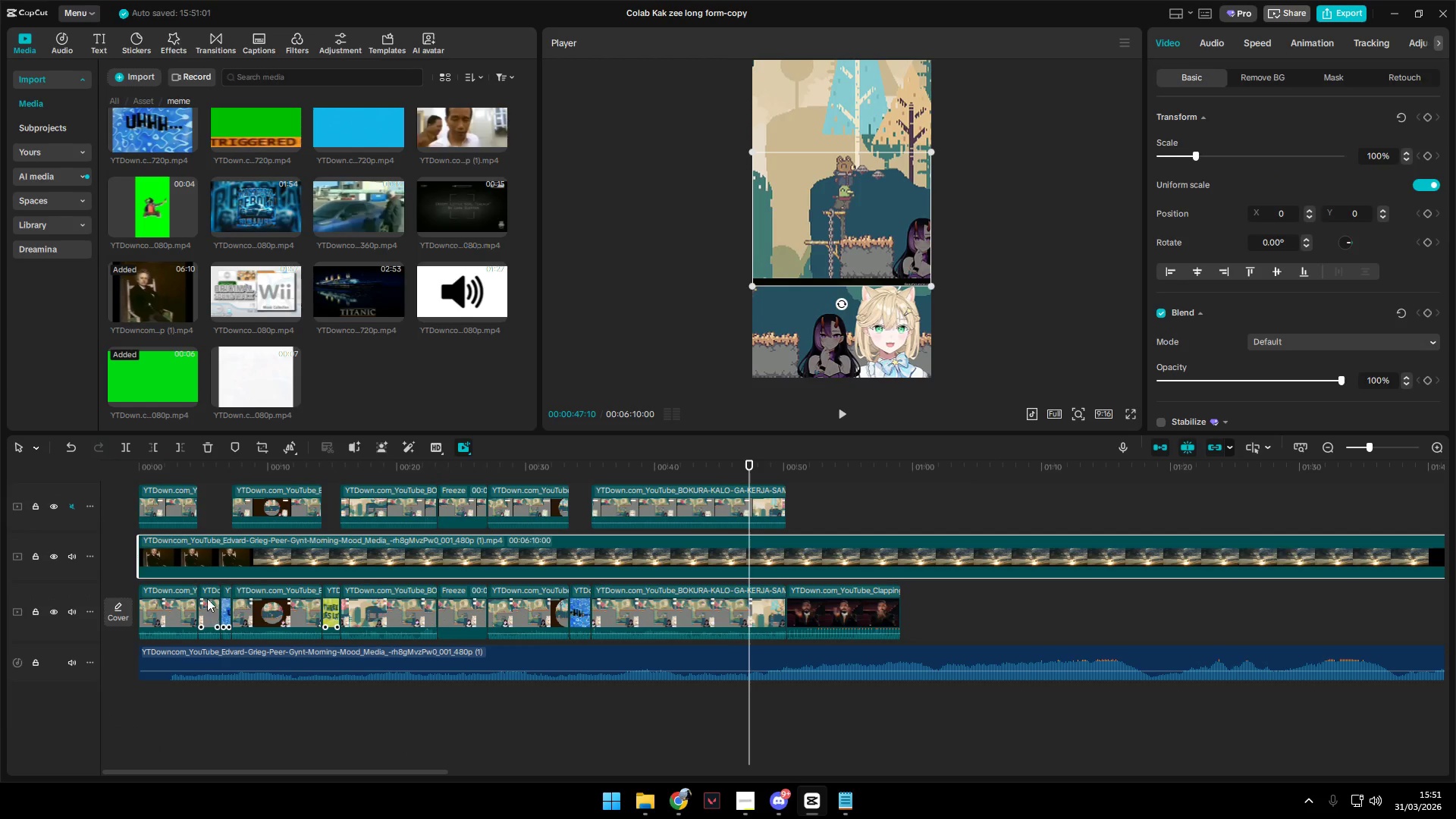 
key(Alt+Backspace)
 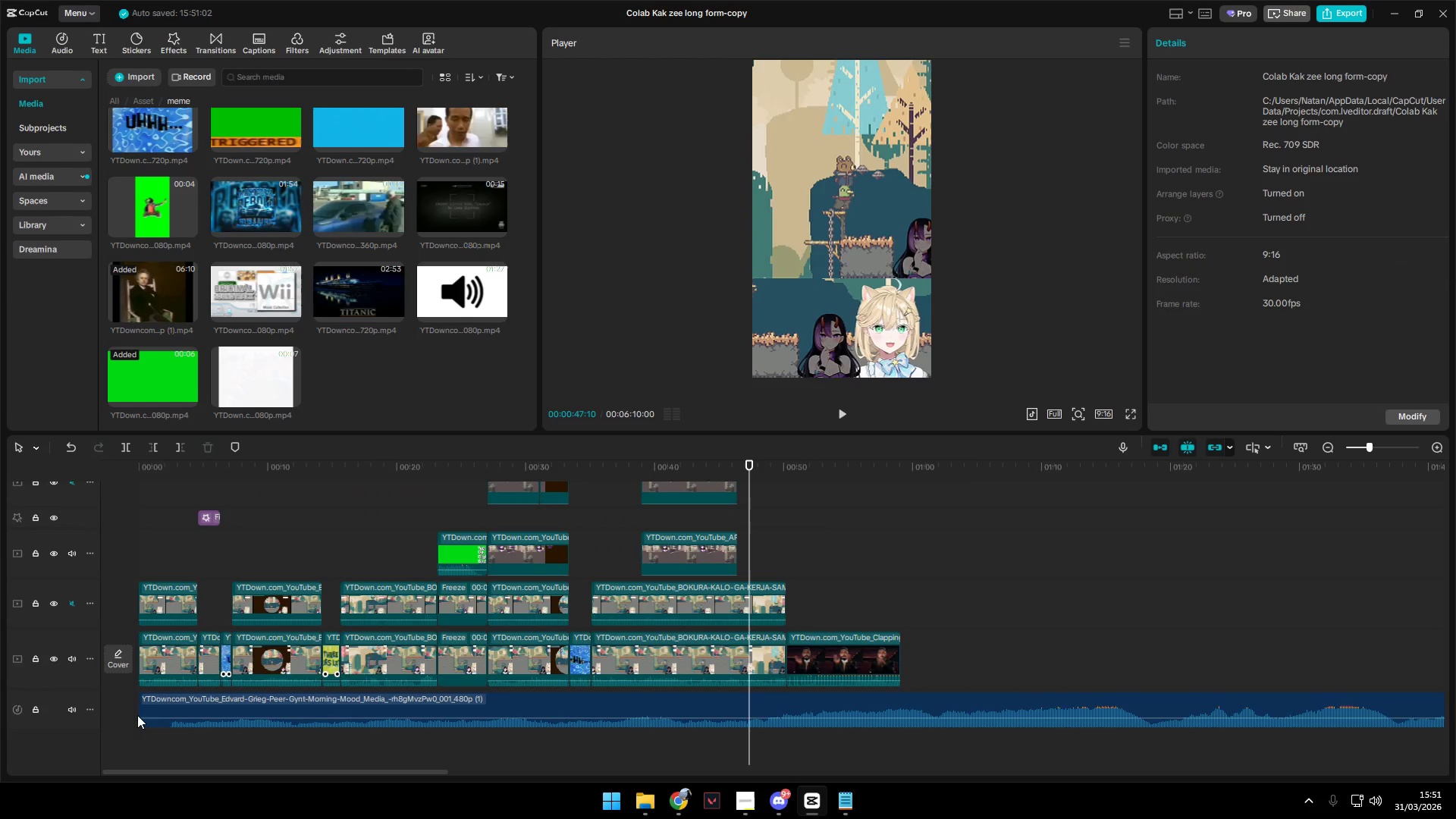 
left_click_drag(start_coordinate=[140, 717], to_coordinate=[166, 719])
 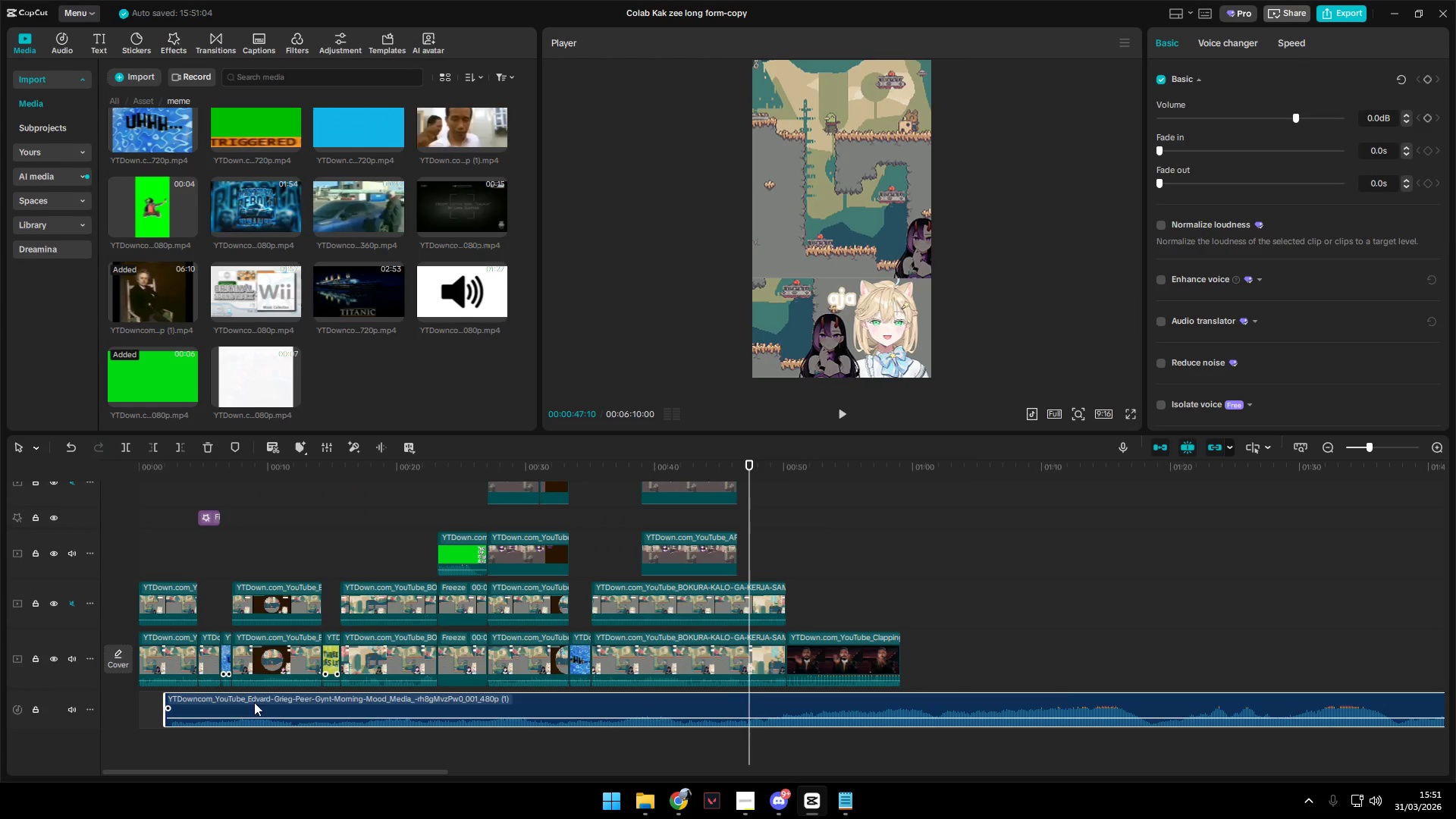 
left_click_drag(start_coordinate=[258, 701], to_coordinate=[234, 703])
 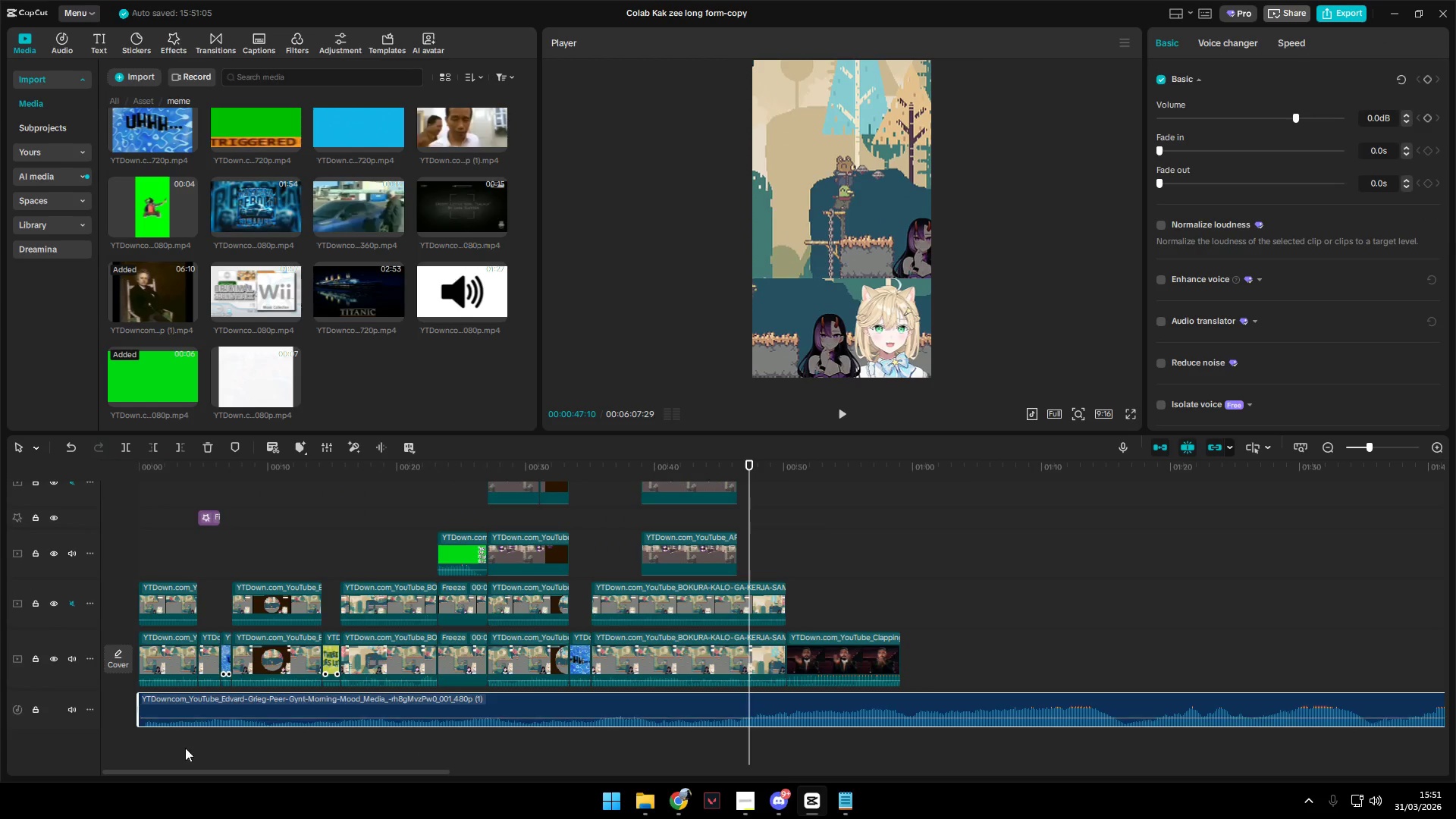 
left_click([177, 751])
 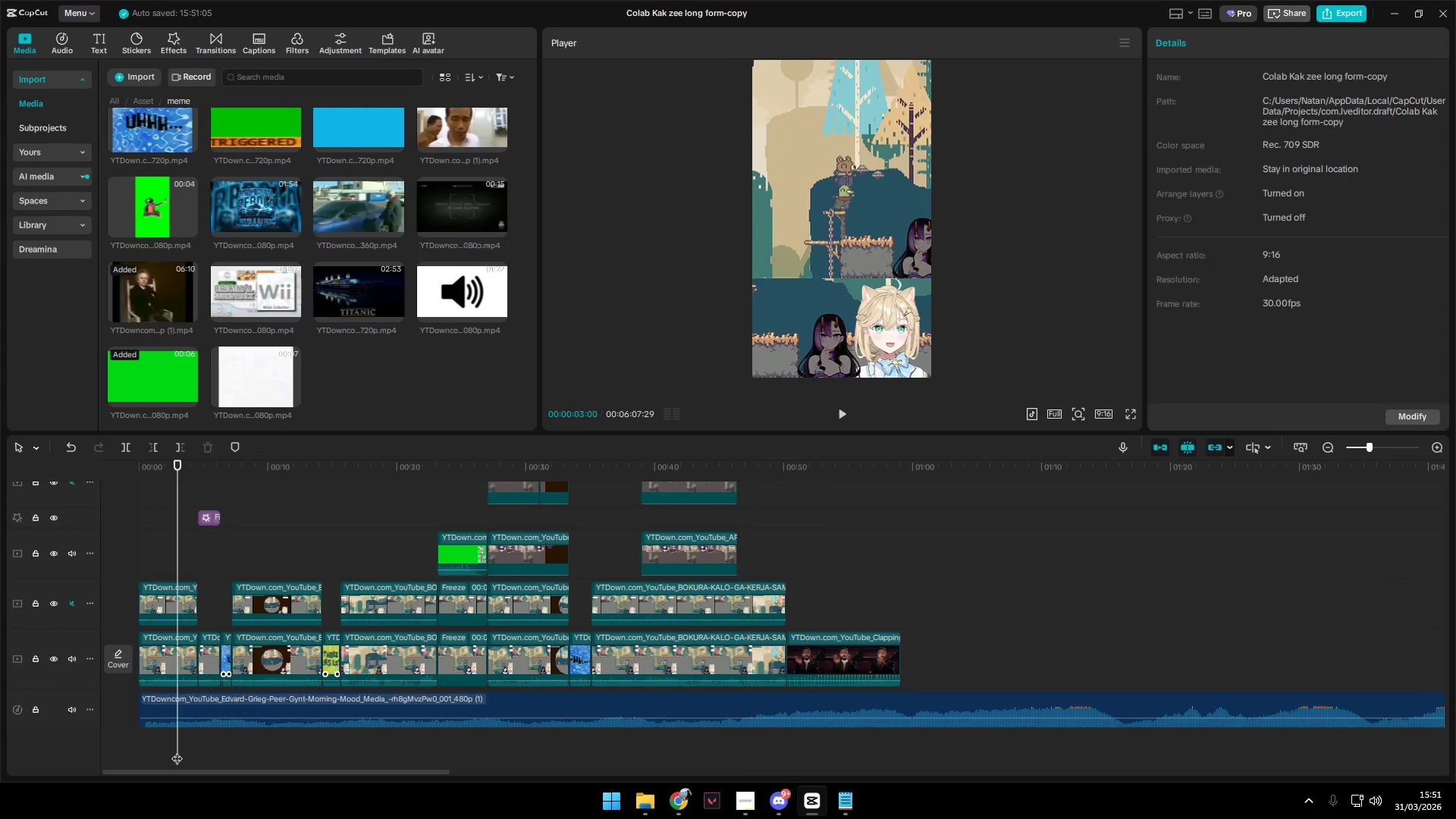 
left_click_drag(start_coordinate=[177, 751], to_coordinate=[96, 743])
 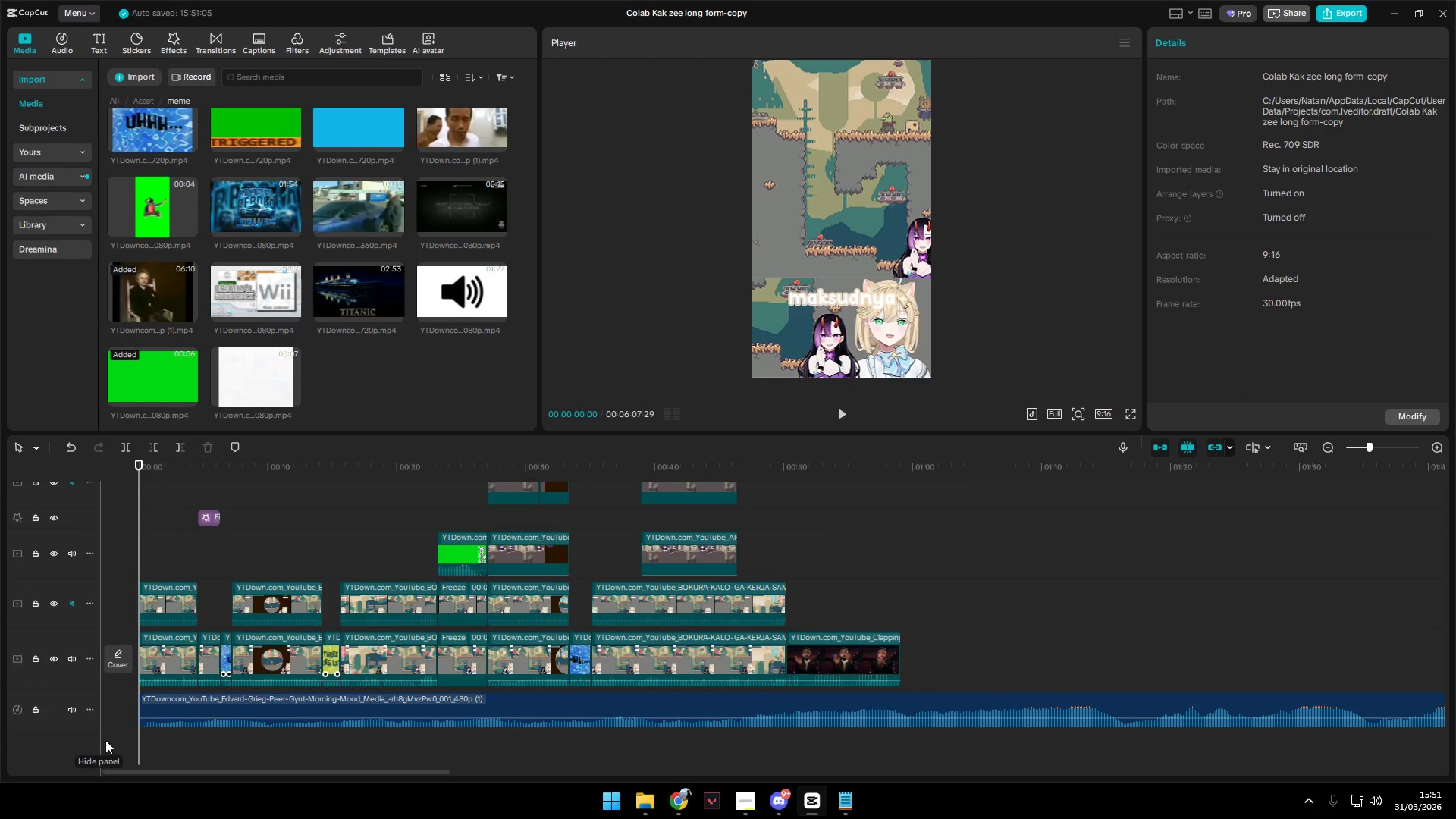 
key(Space)
 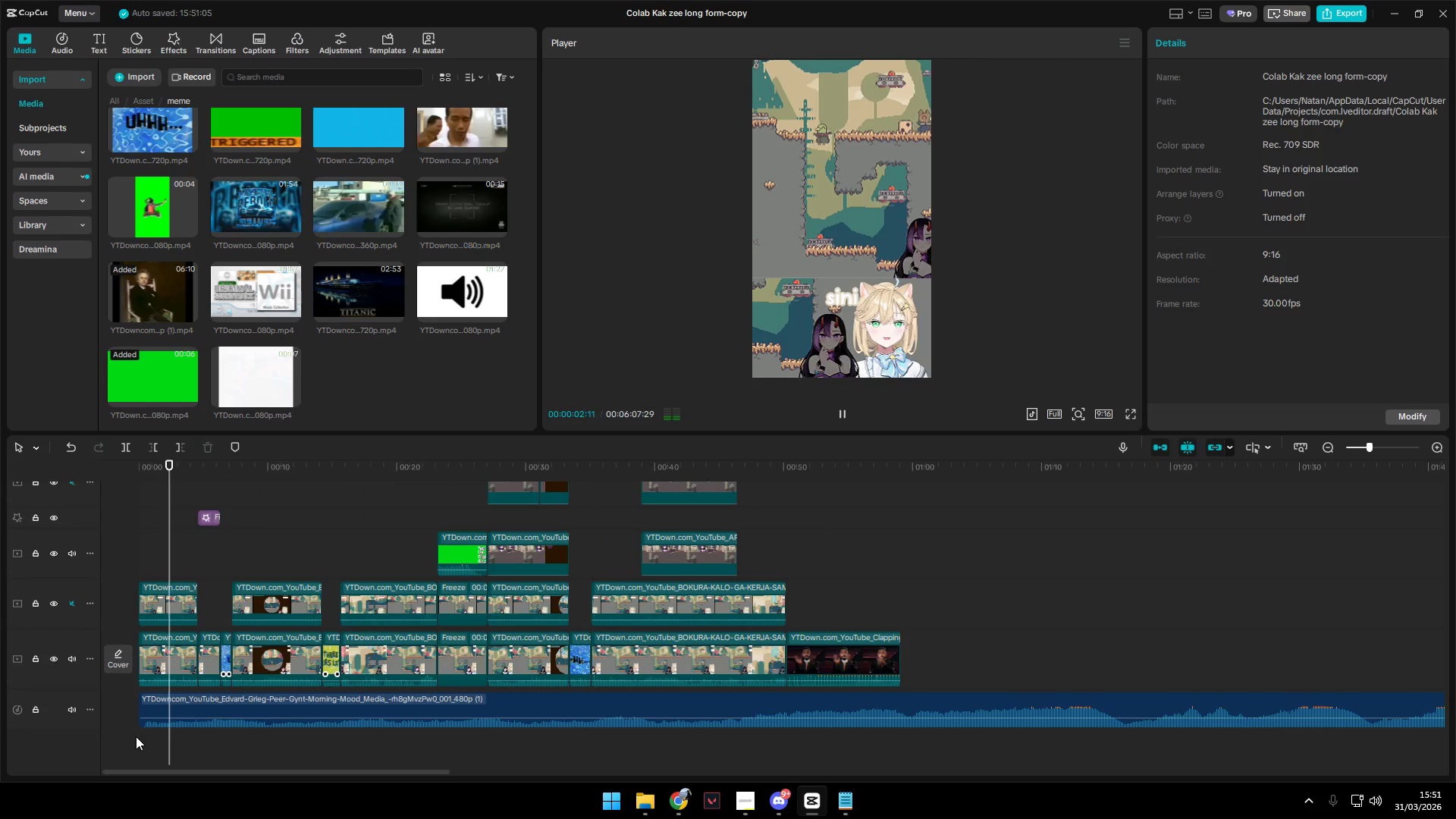 
key(Space)
 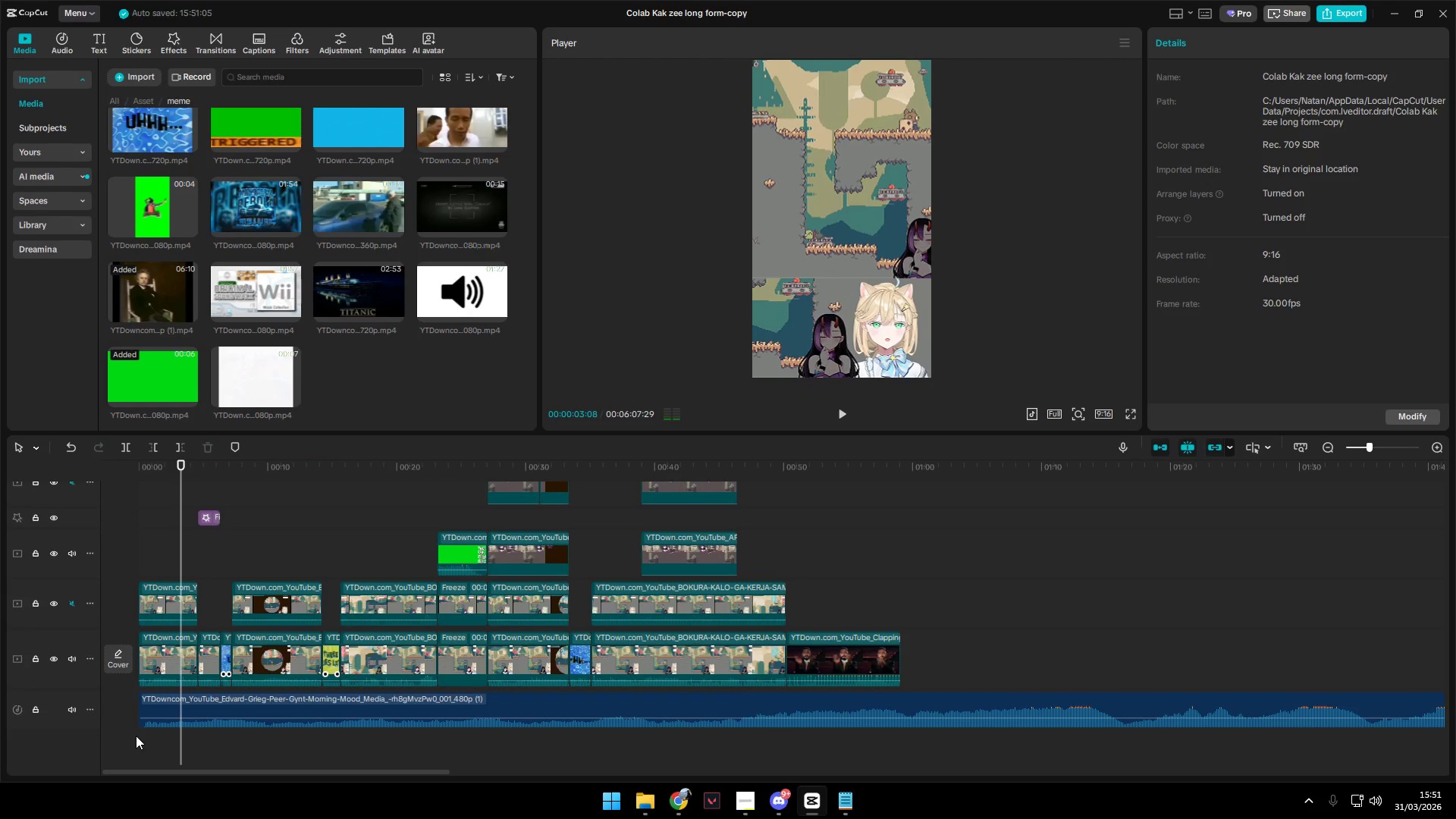 
key(Space)
 